 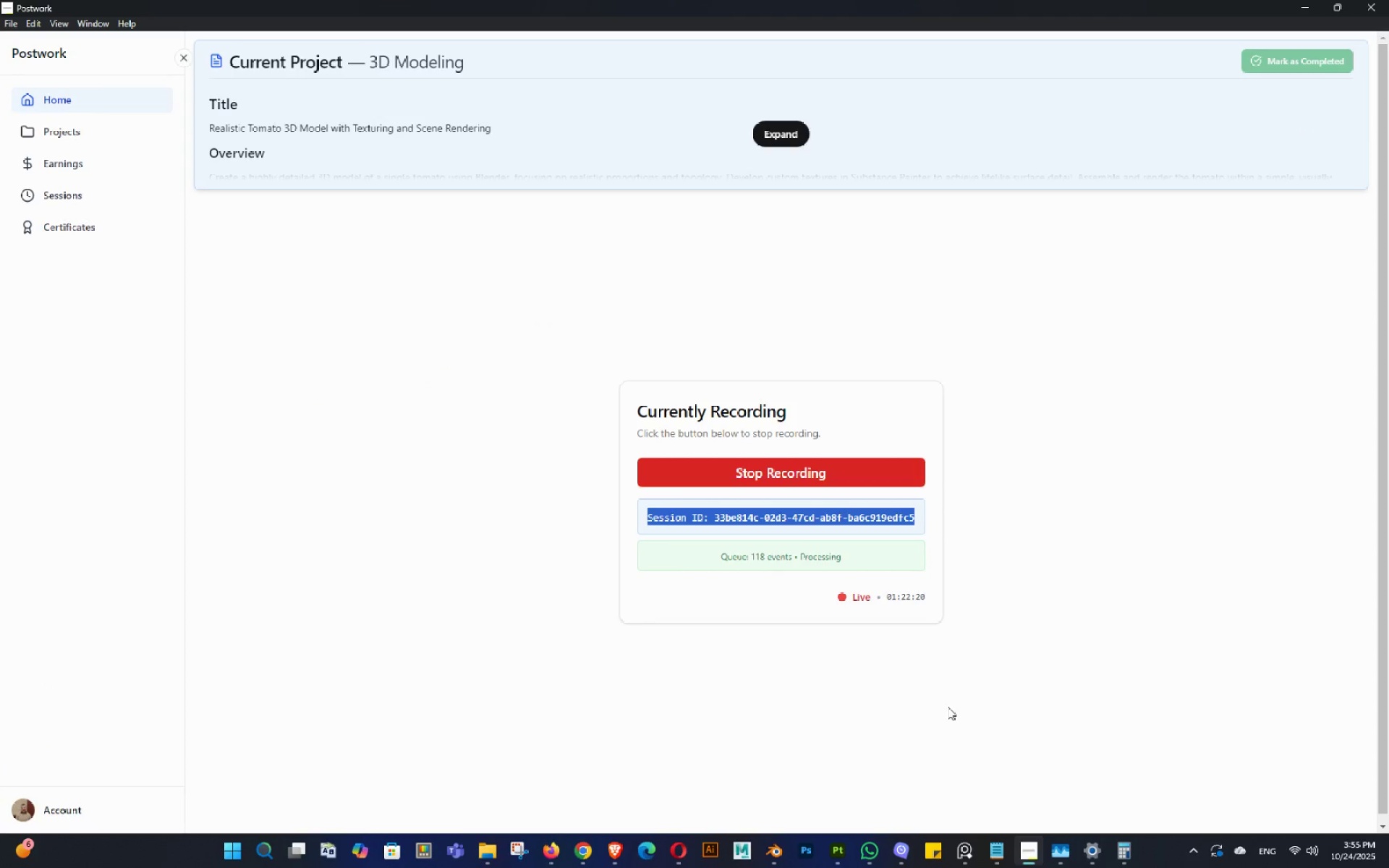 
left_click_drag(start_coordinate=[757, 344], to_coordinate=[787, 417])
 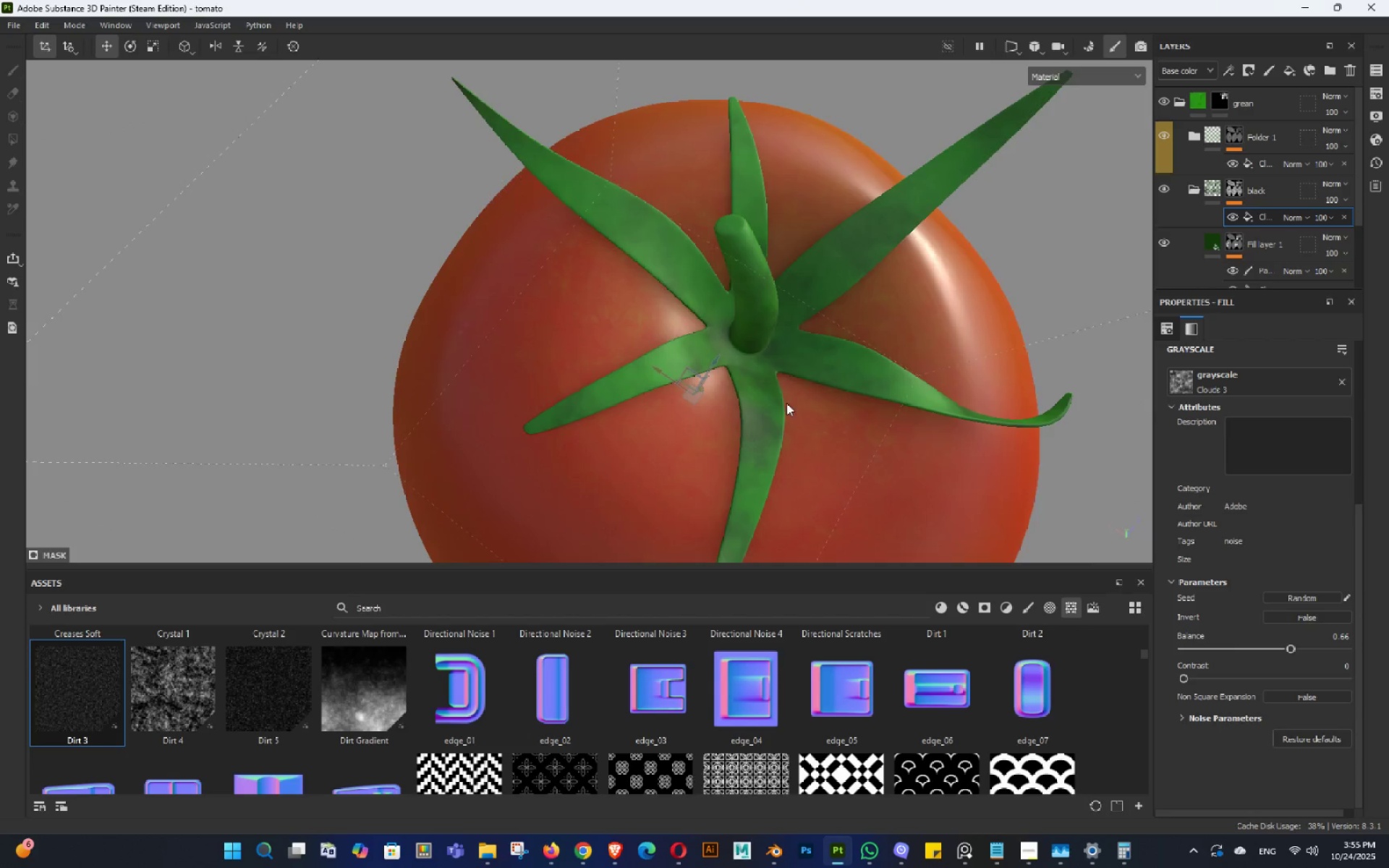 
left_click_drag(start_coordinate=[795, 389], to_coordinate=[781, 318])
 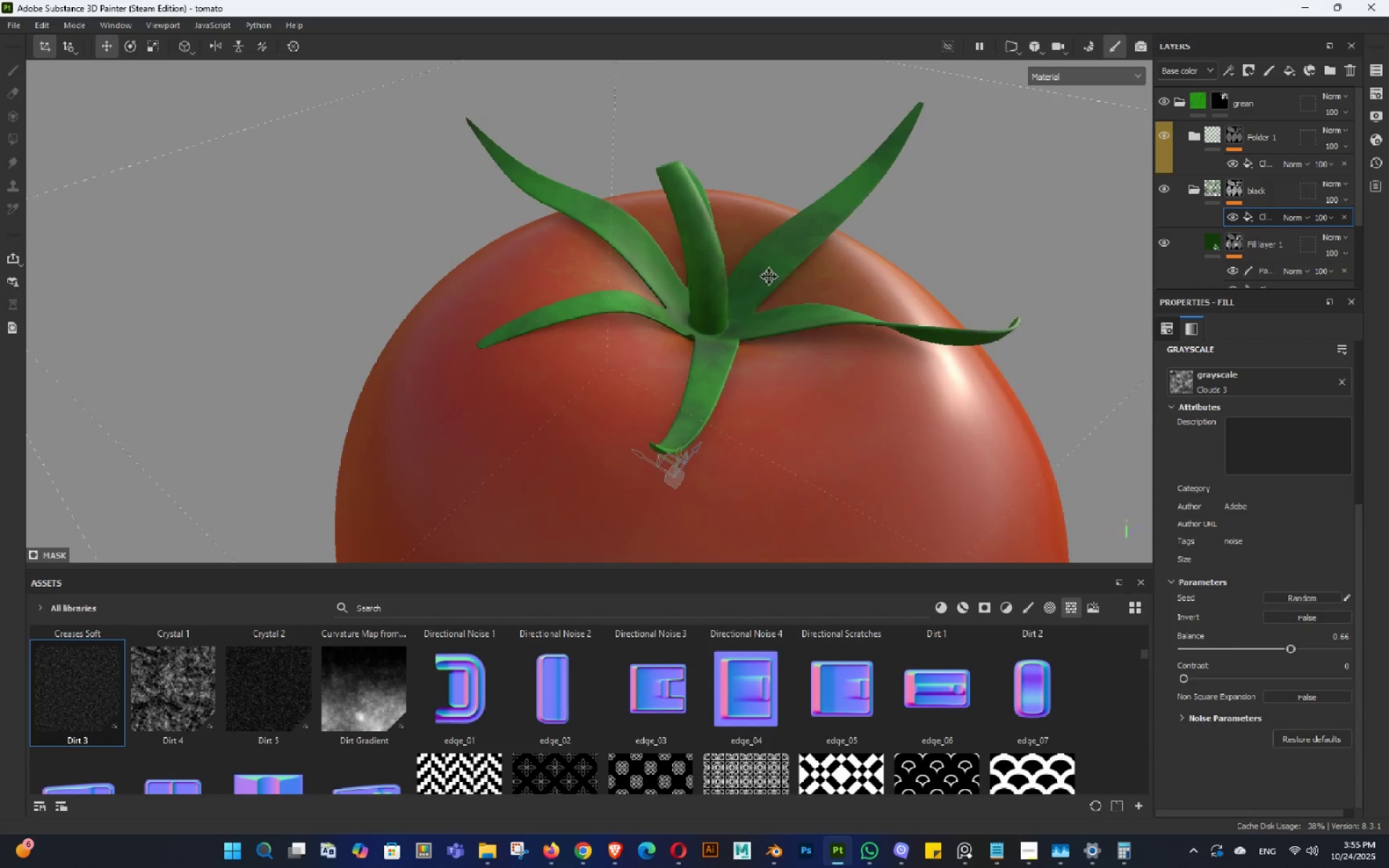 
key(Alt+AltLeft)
 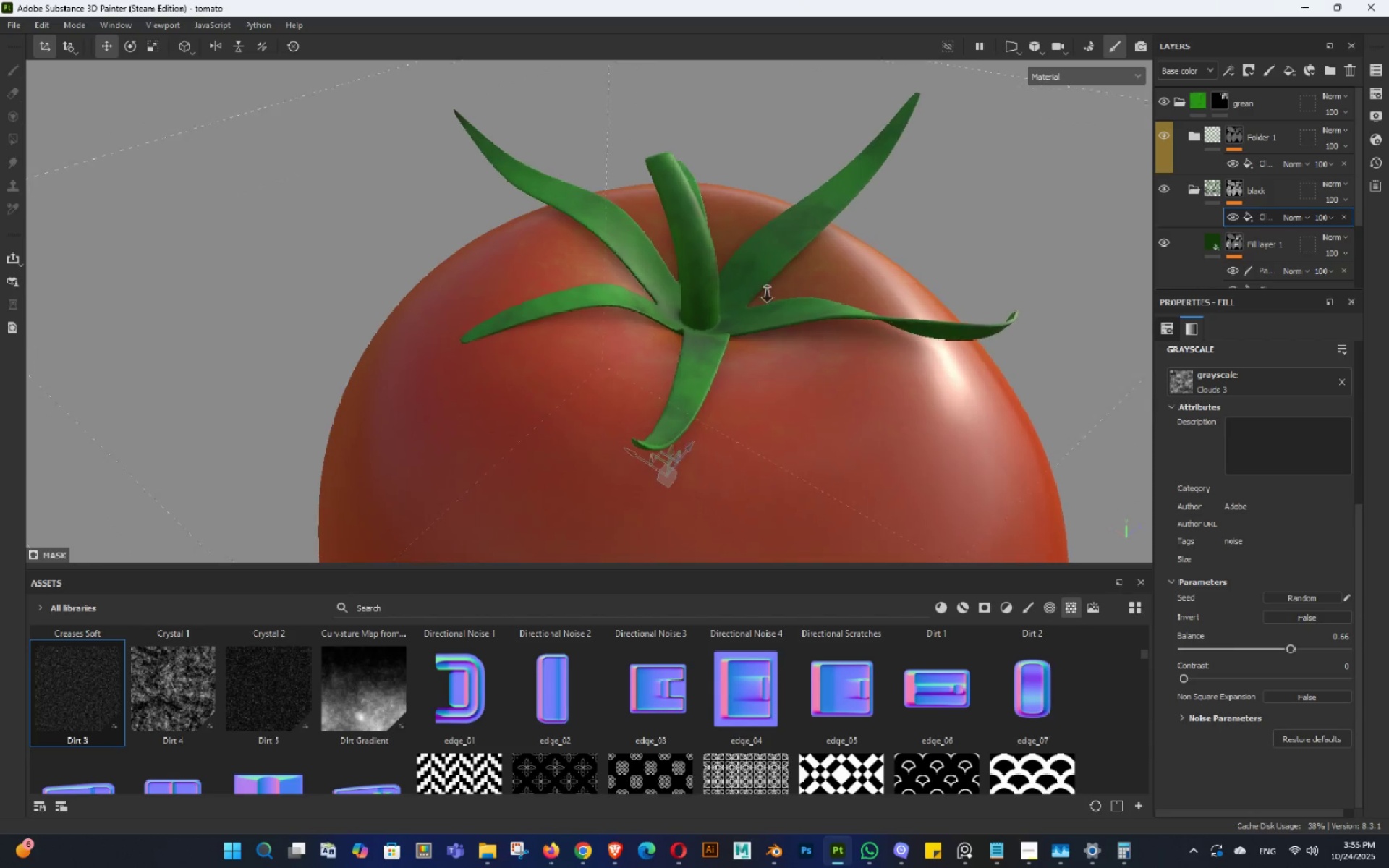 
key(Alt+AltLeft)
 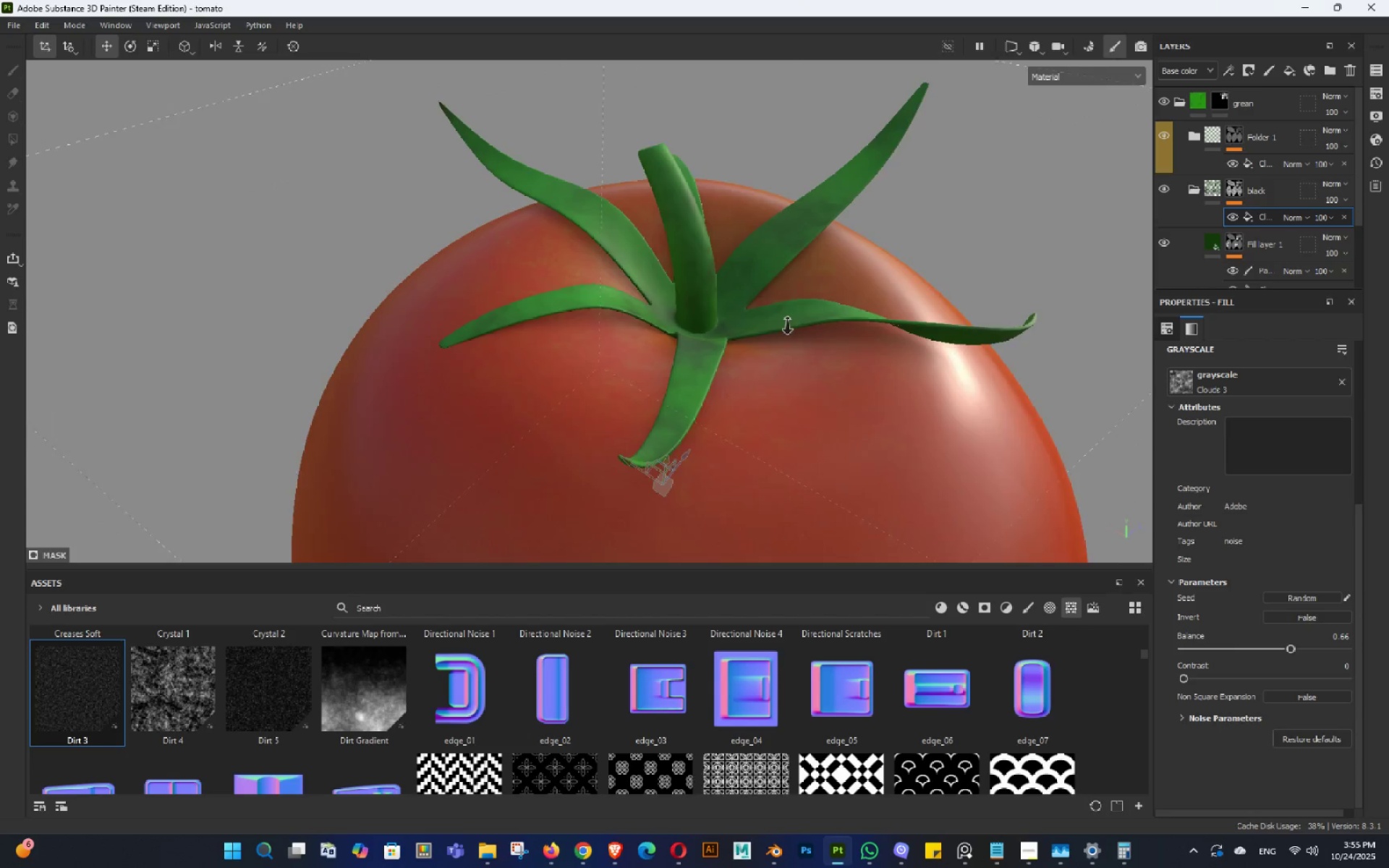 
key(Alt+AltLeft)
 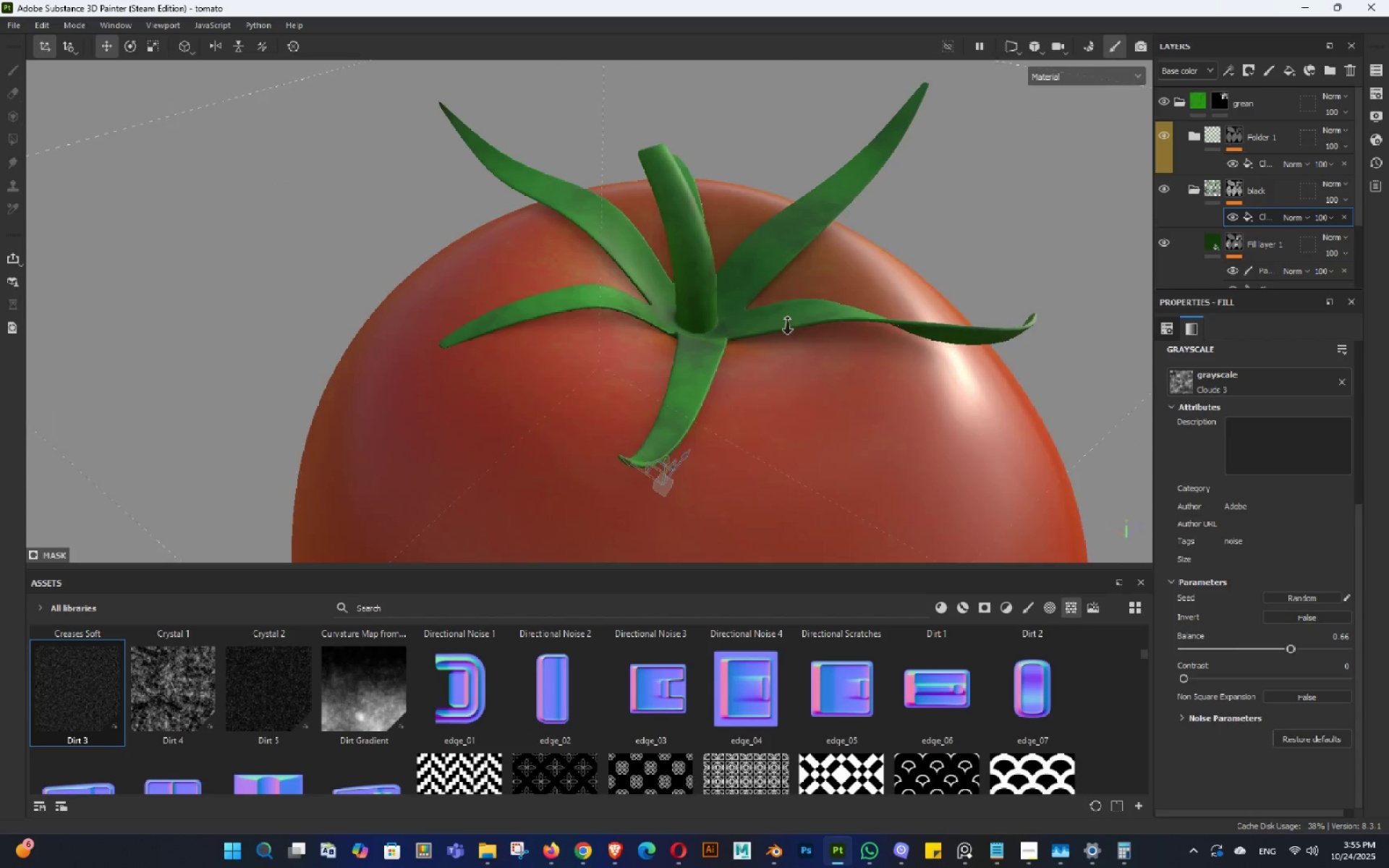 
key(Alt+AltLeft)
 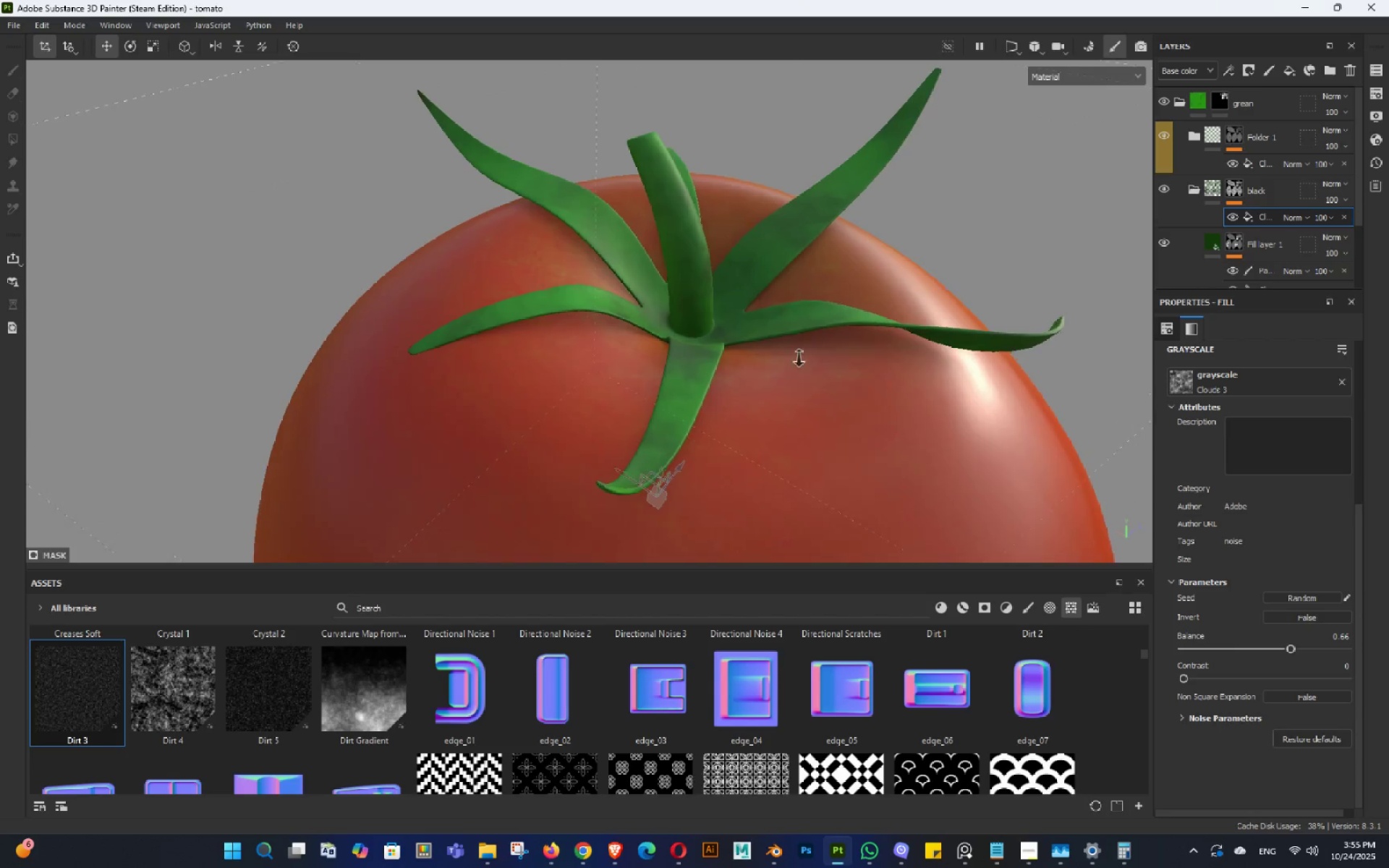 
key(Alt+AltLeft)
 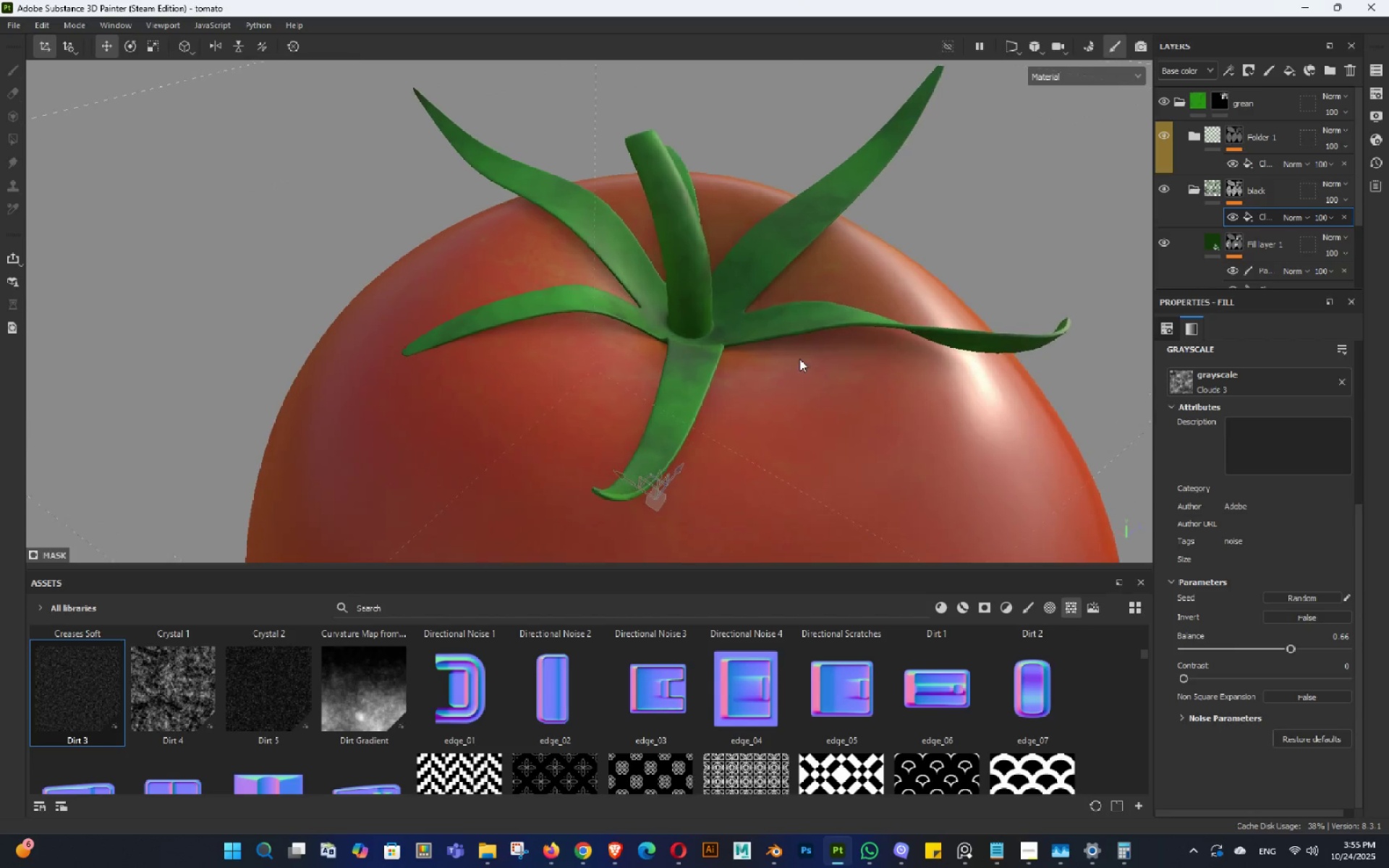 
key(Control+S)
 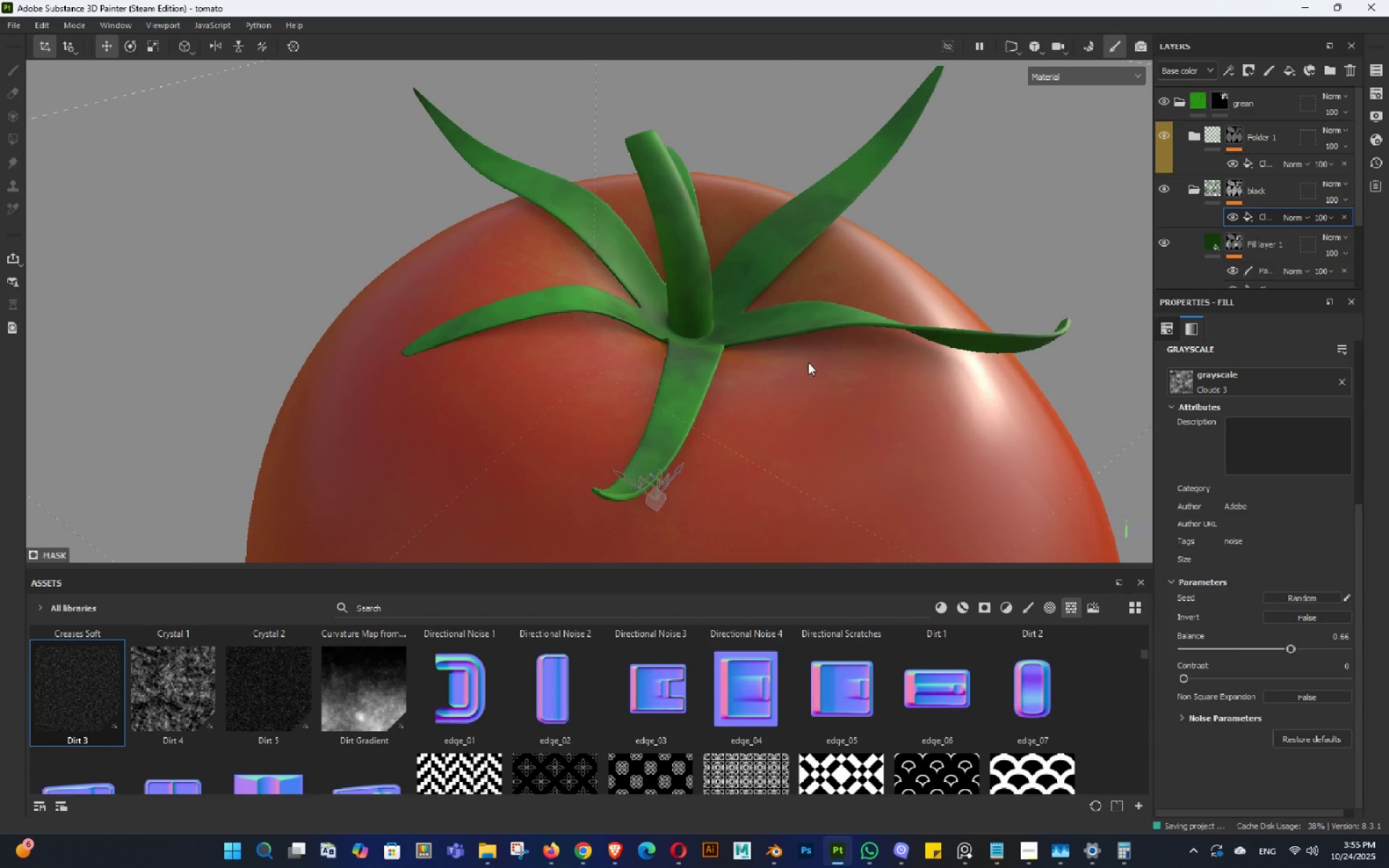 
hold_key(key=AltLeft, duration=1.5)
left_click_drag(start_coordinate=[731, 344], to_coordinate=[770, 418])
 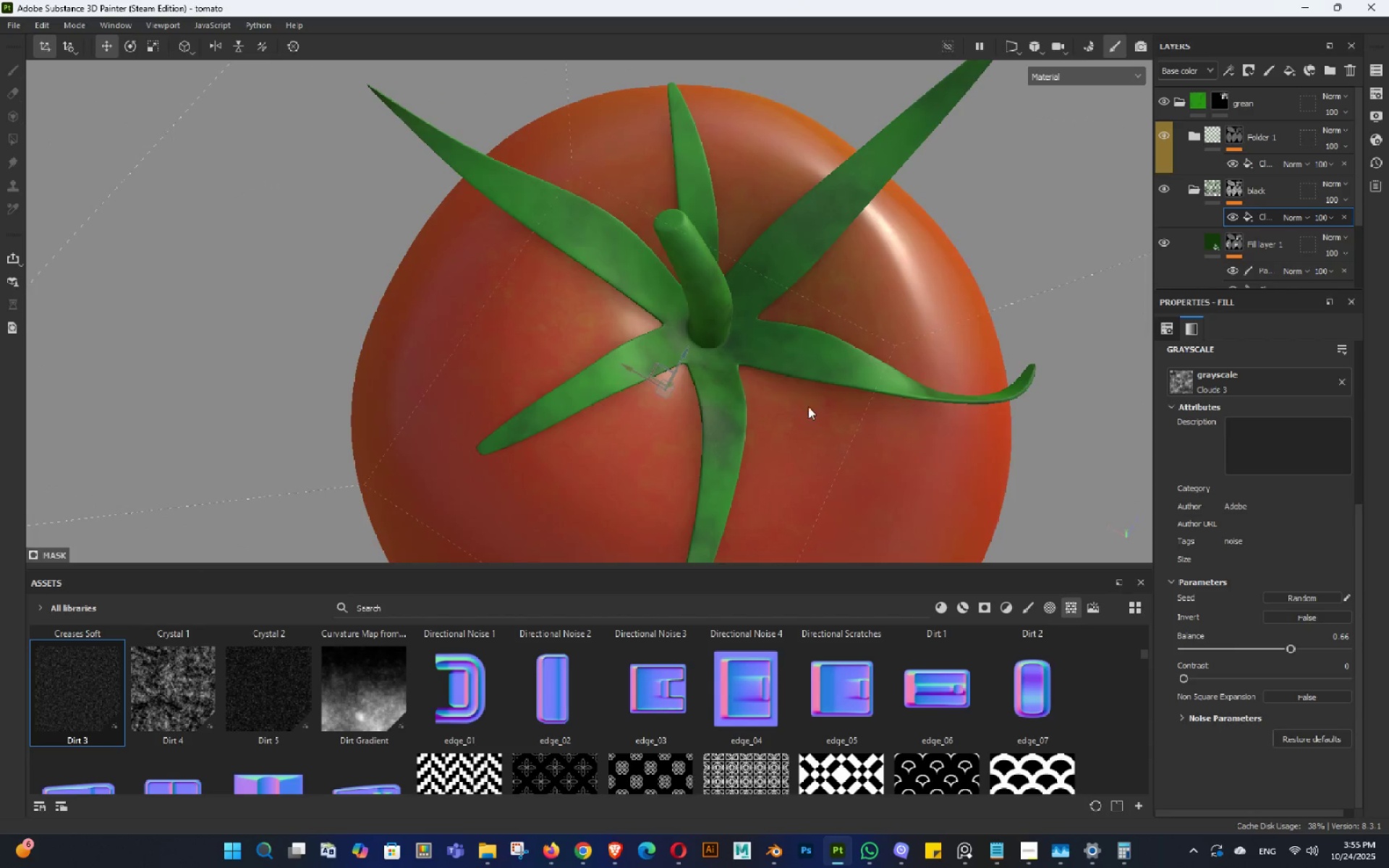 
left_click_drag(start_coordinate=[807, 404], to_coordinate=[995, 390])
 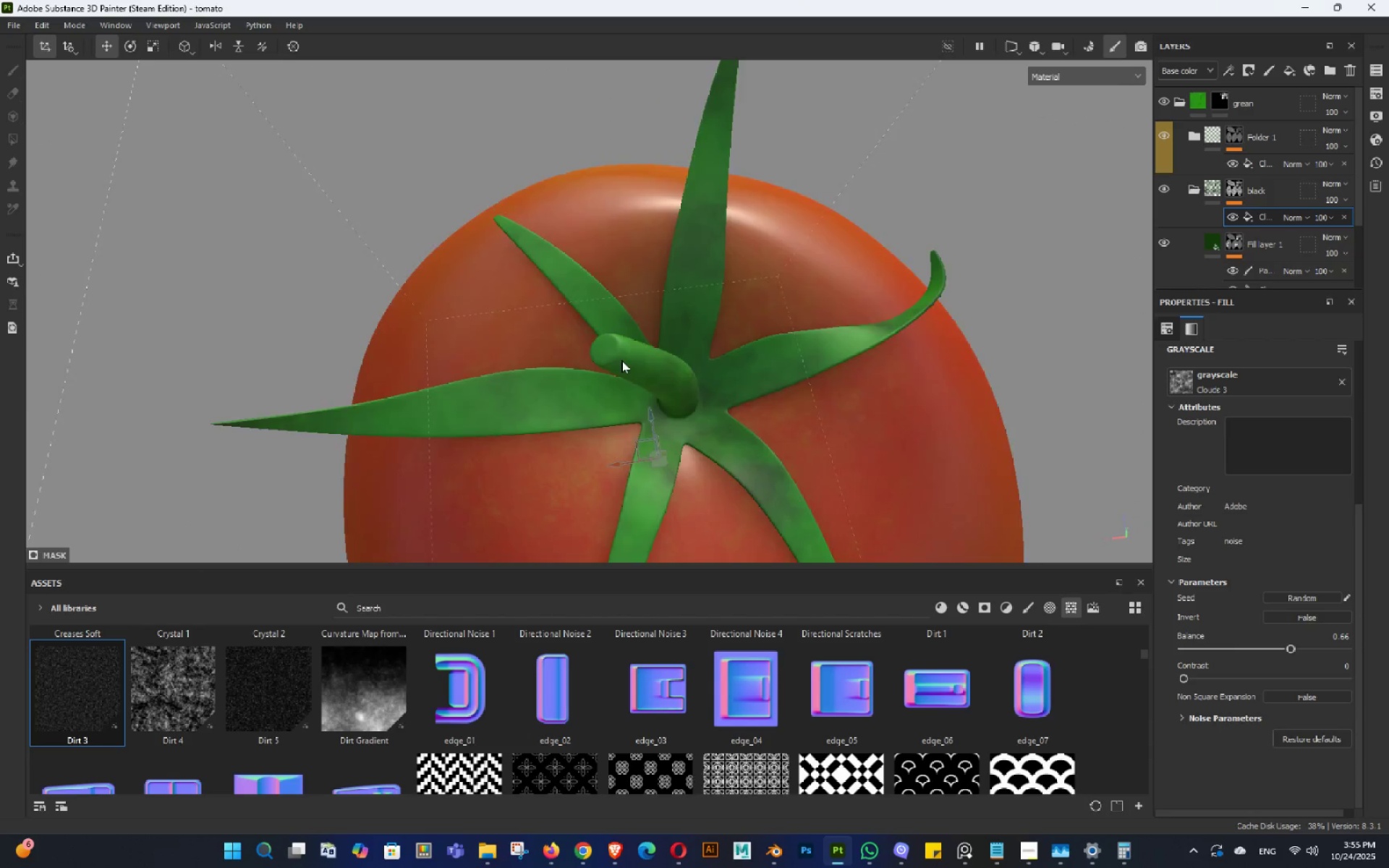 
left_click_drag(start_coordinate=[621, 360], to_coordinate=[775, 325])
 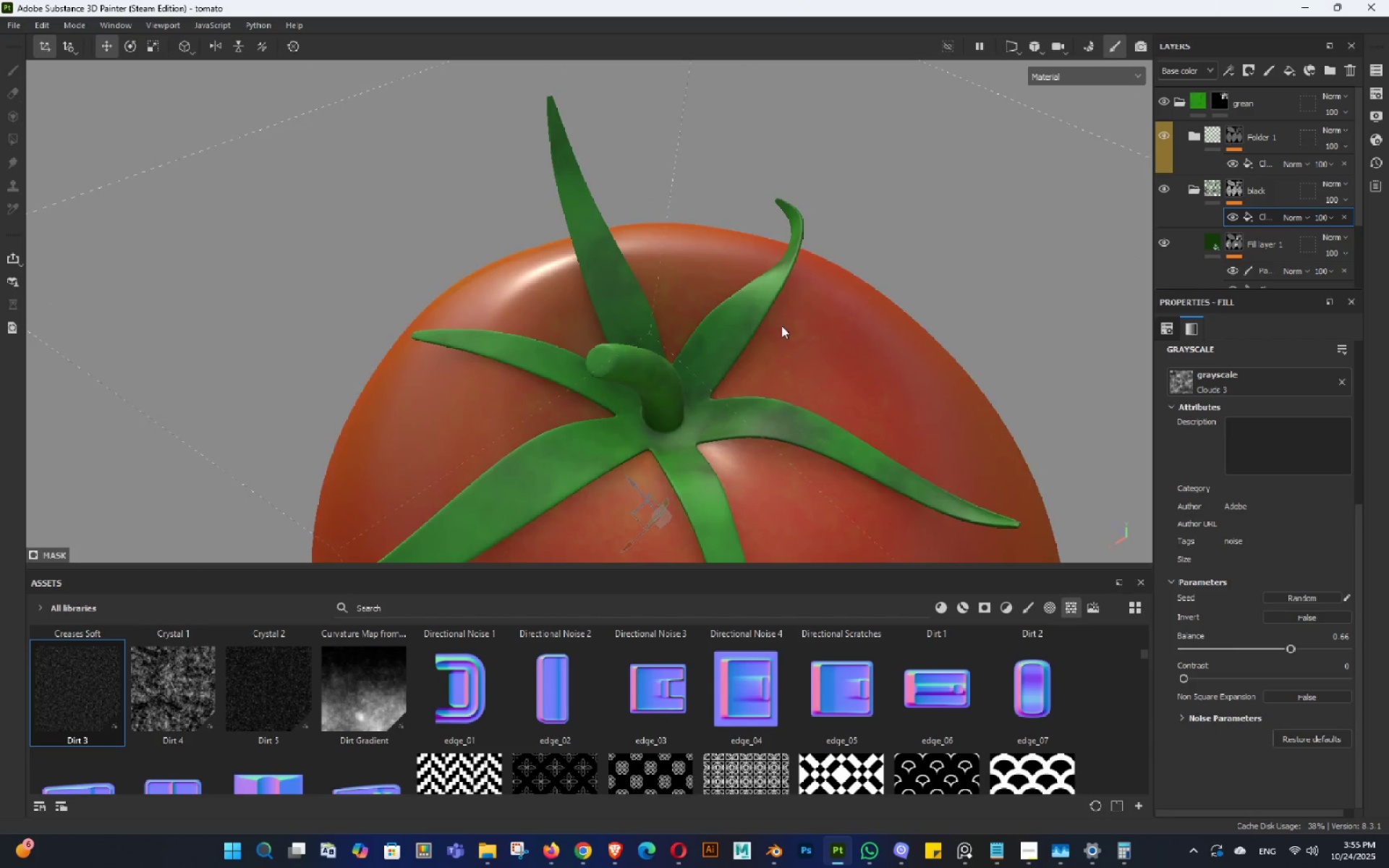 
hold_key(key=AltLeft, duration=1.51)
left_click_drag(start_coordinate=[781, 384], to_coordinate=[935, 373])
 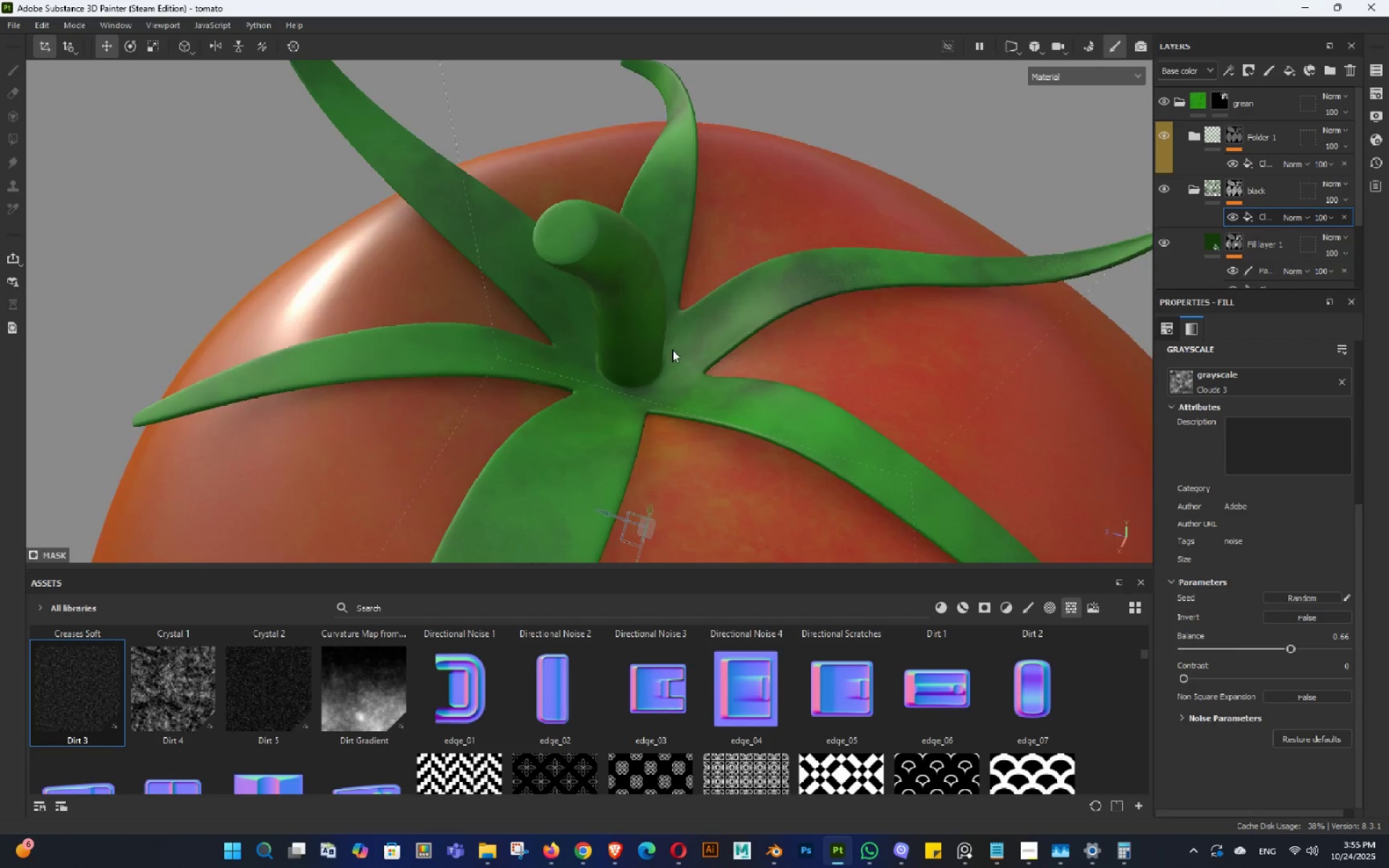 
left_click_drag(start_coordinate=[703, 334], to_coordinate=[676, 334])
 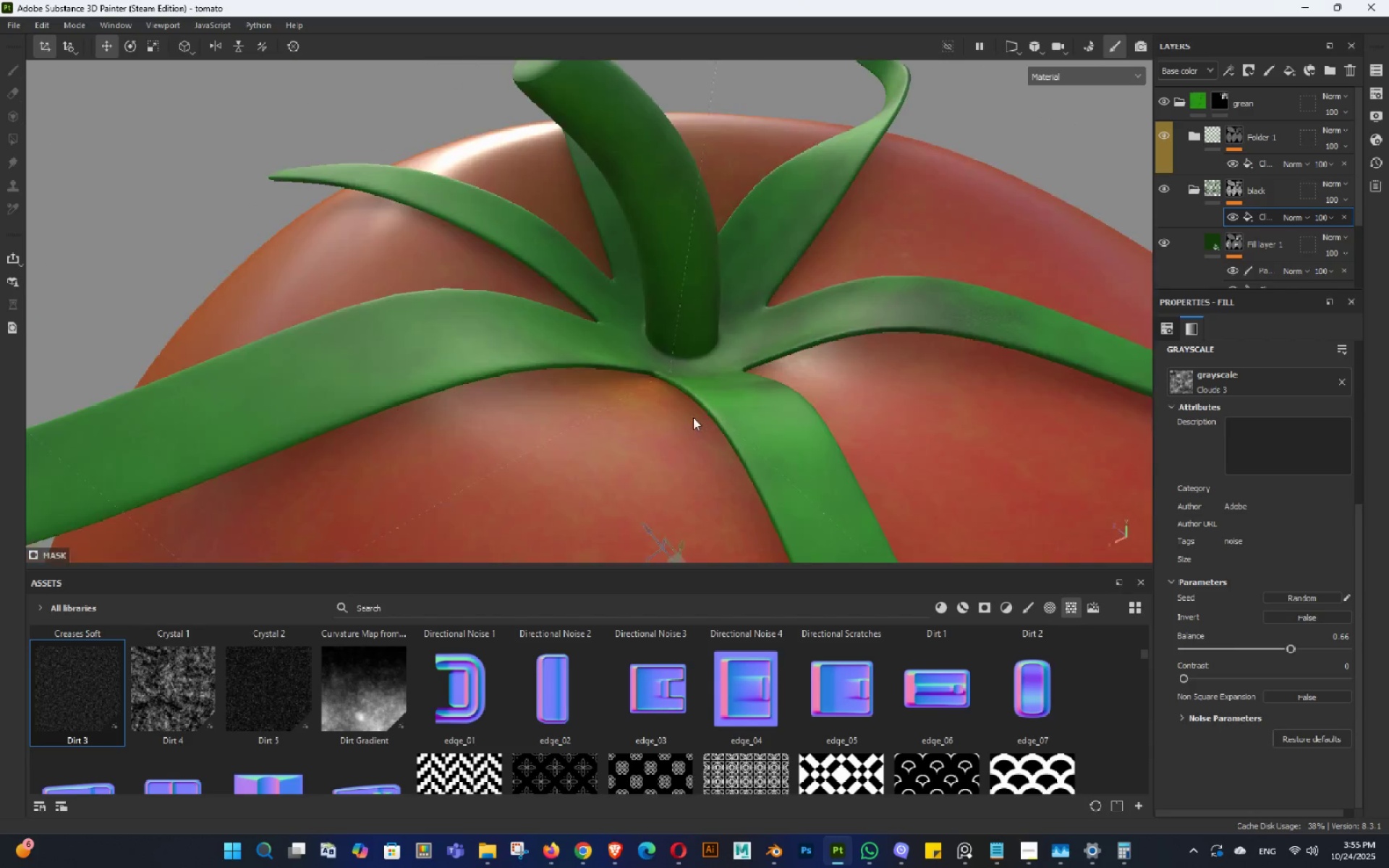 
hold_key(key=AltLeft, duration=1.52)
left_click_drag(start_coordinate=[847, 430], to_coordinate=[701, 420])
 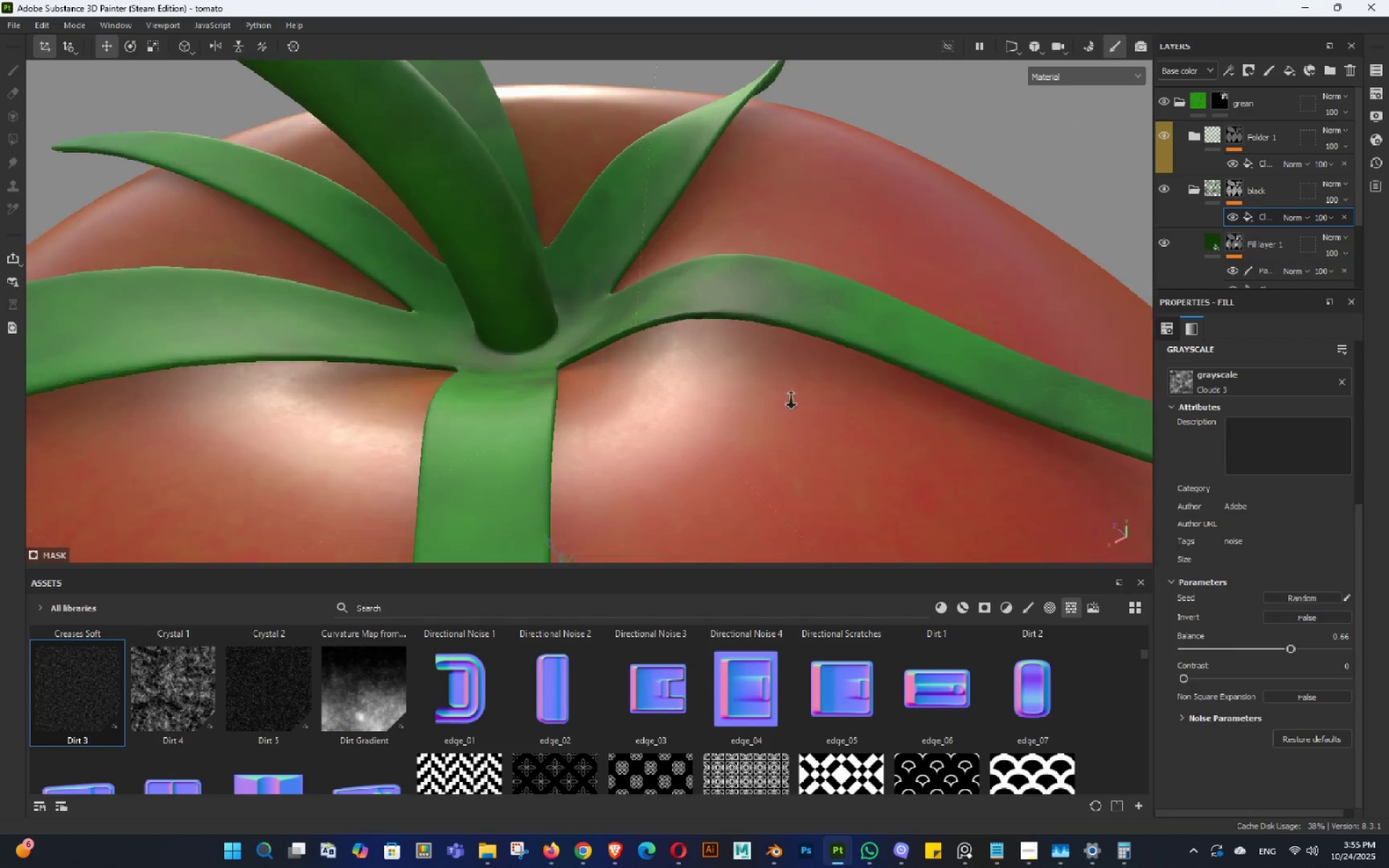 
left_click_drag(start_coordinate=[851, 390], to_coordinate=[893, 498])
 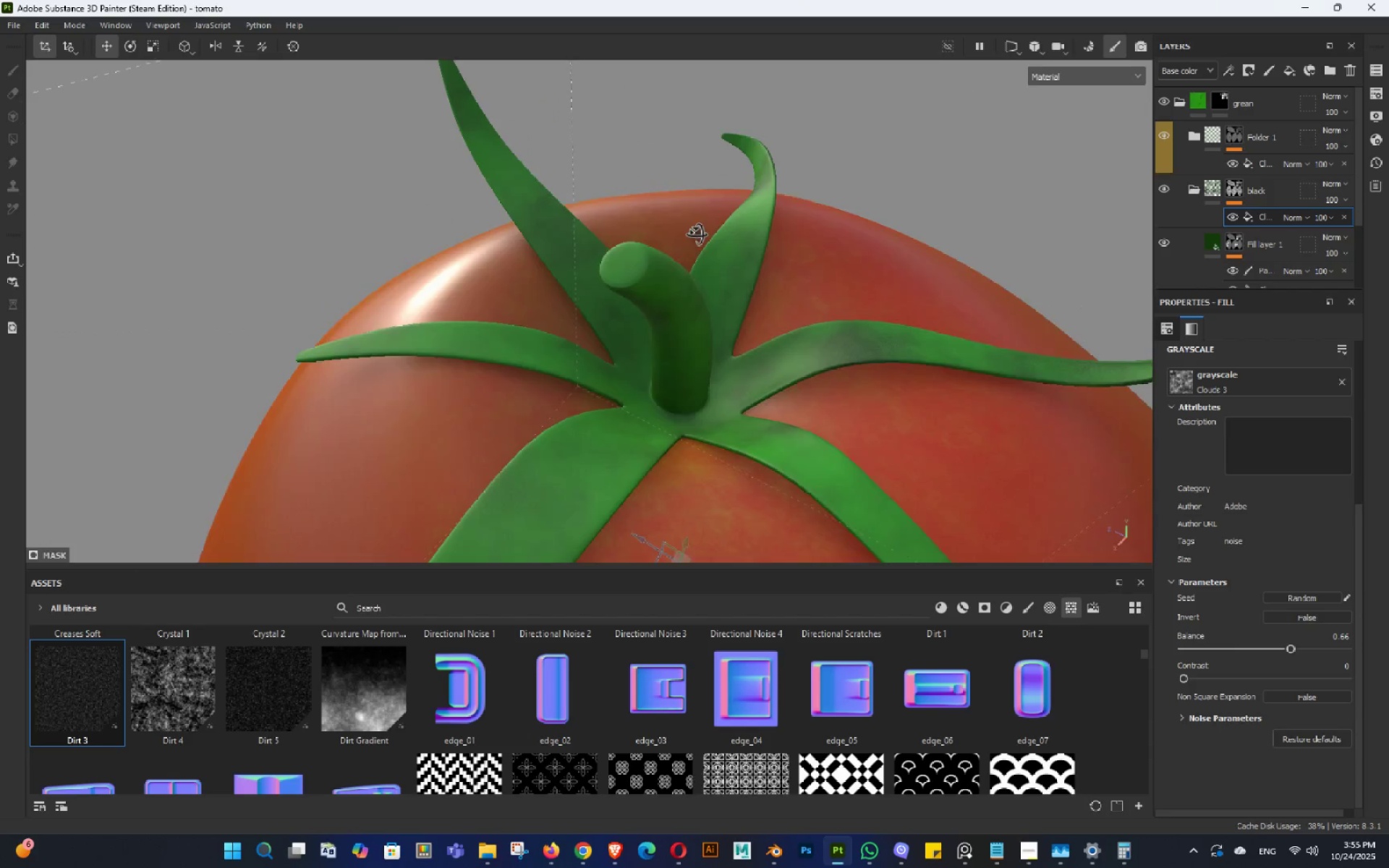 
hold_key(key=AltLeft, duration=1.52)
left_click_drag(start_coordinate=[770, 351], to_coordinate=[692, 226])
 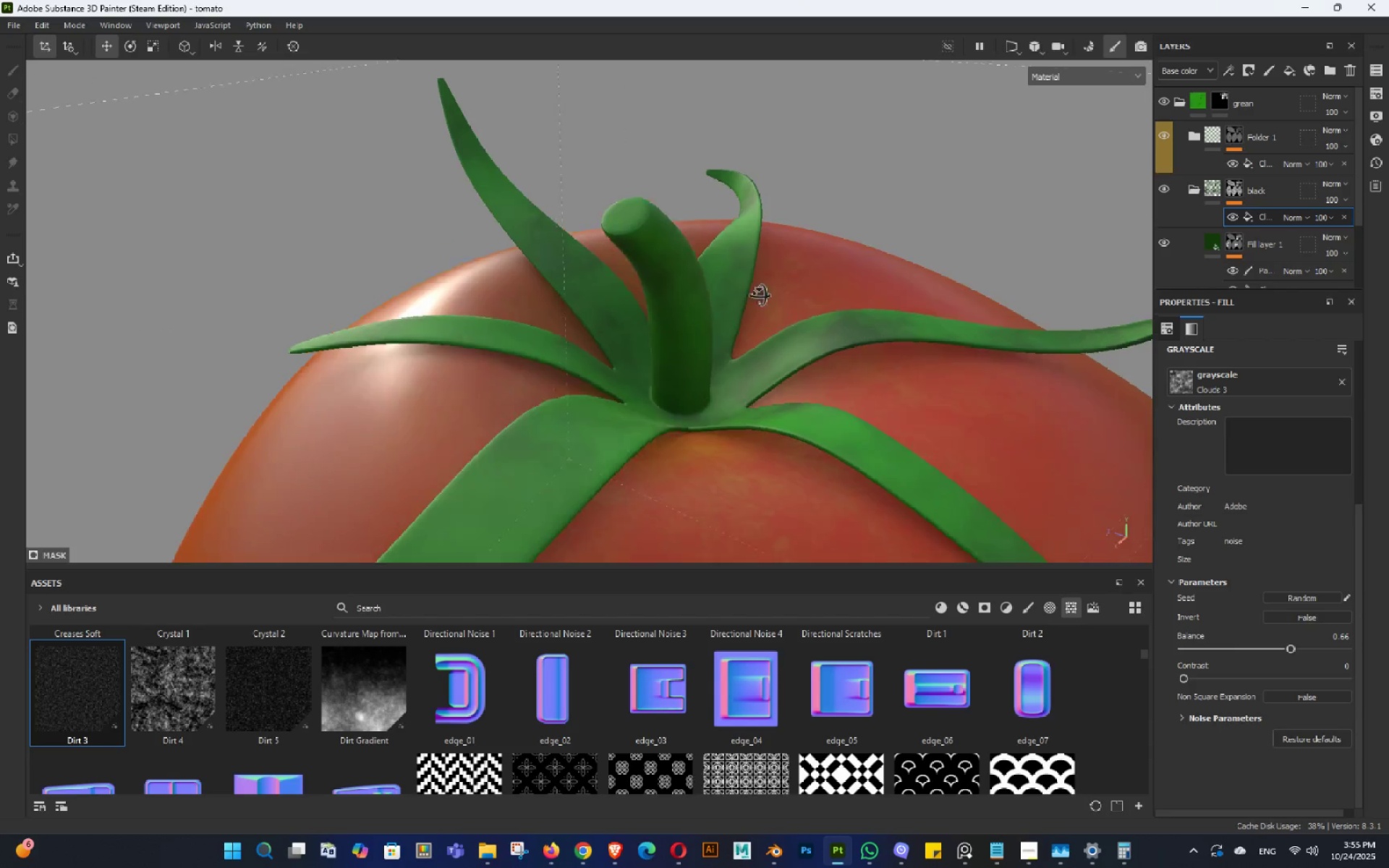 
left_click_drag(start_coordinate=[774, 313], to_coordinate=[715, 269])
 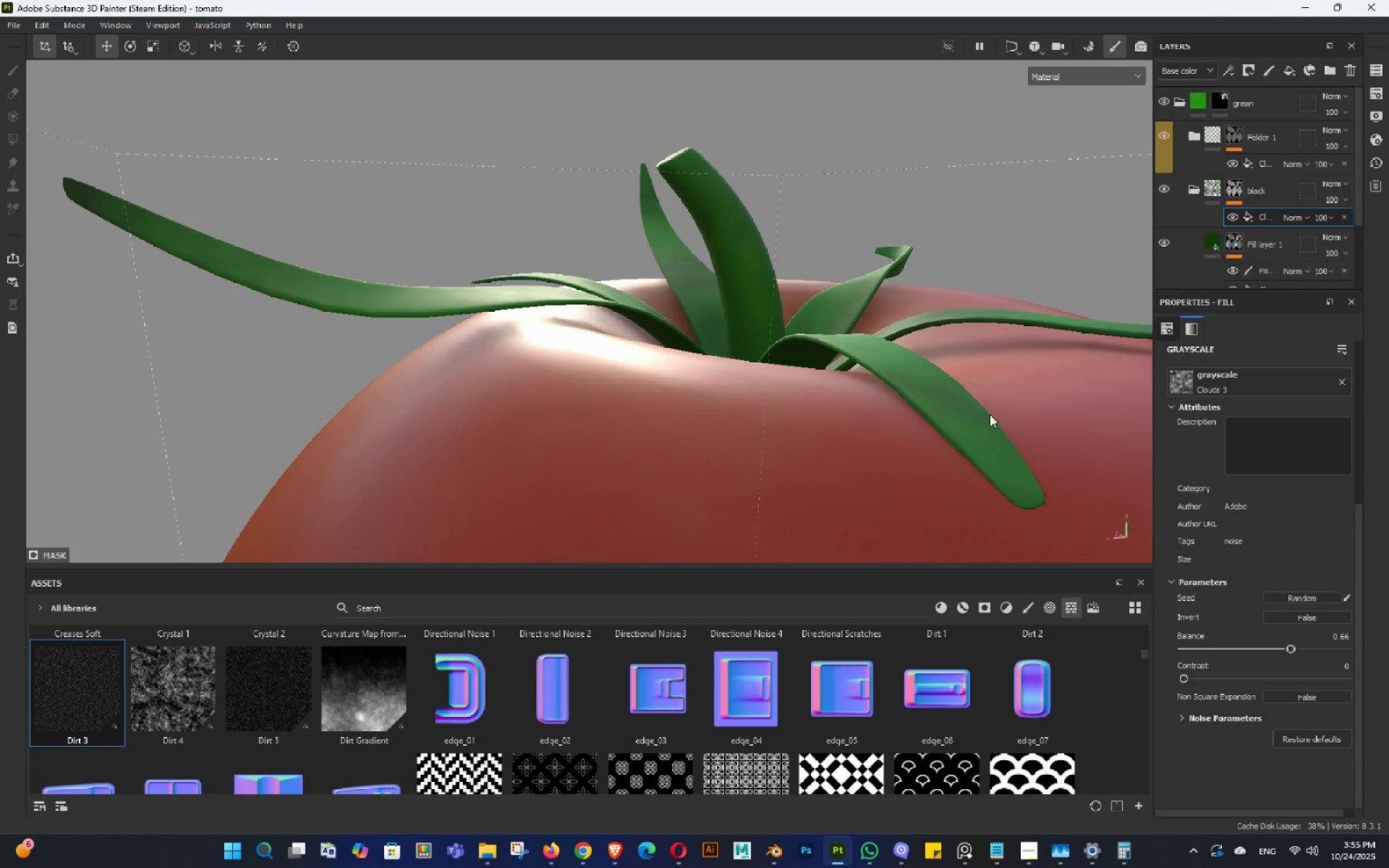 
hold_key(key=AltLeft, duration=0.45)
left_click_drag(start_coordinate=[967, 394], to_coordinate=[871, 387])
 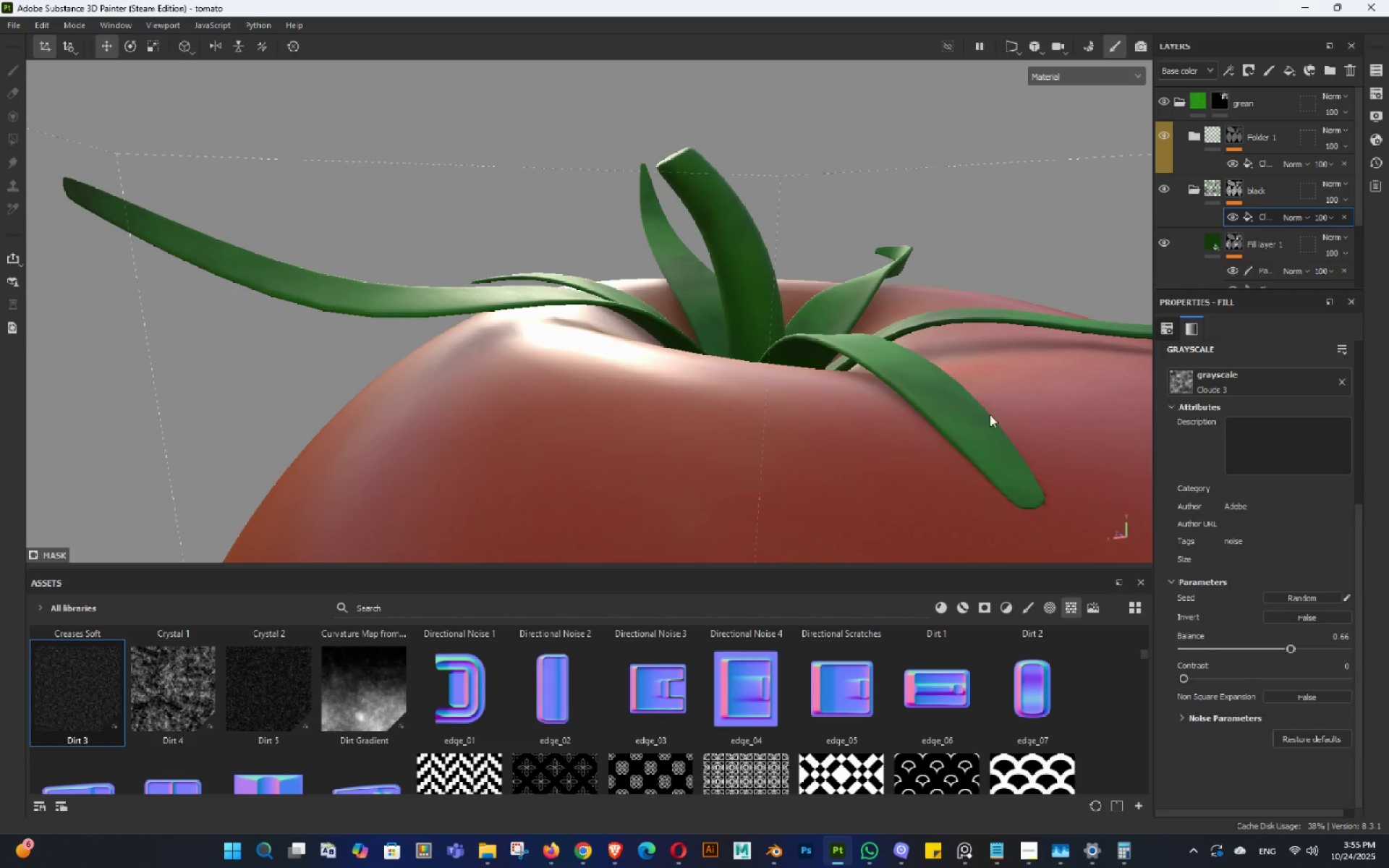 
hold_key(key=AltLeft, duration=1.5)
left_click_drag(start_coordinate=[793, 352], to_coordinate=[799, 448])
 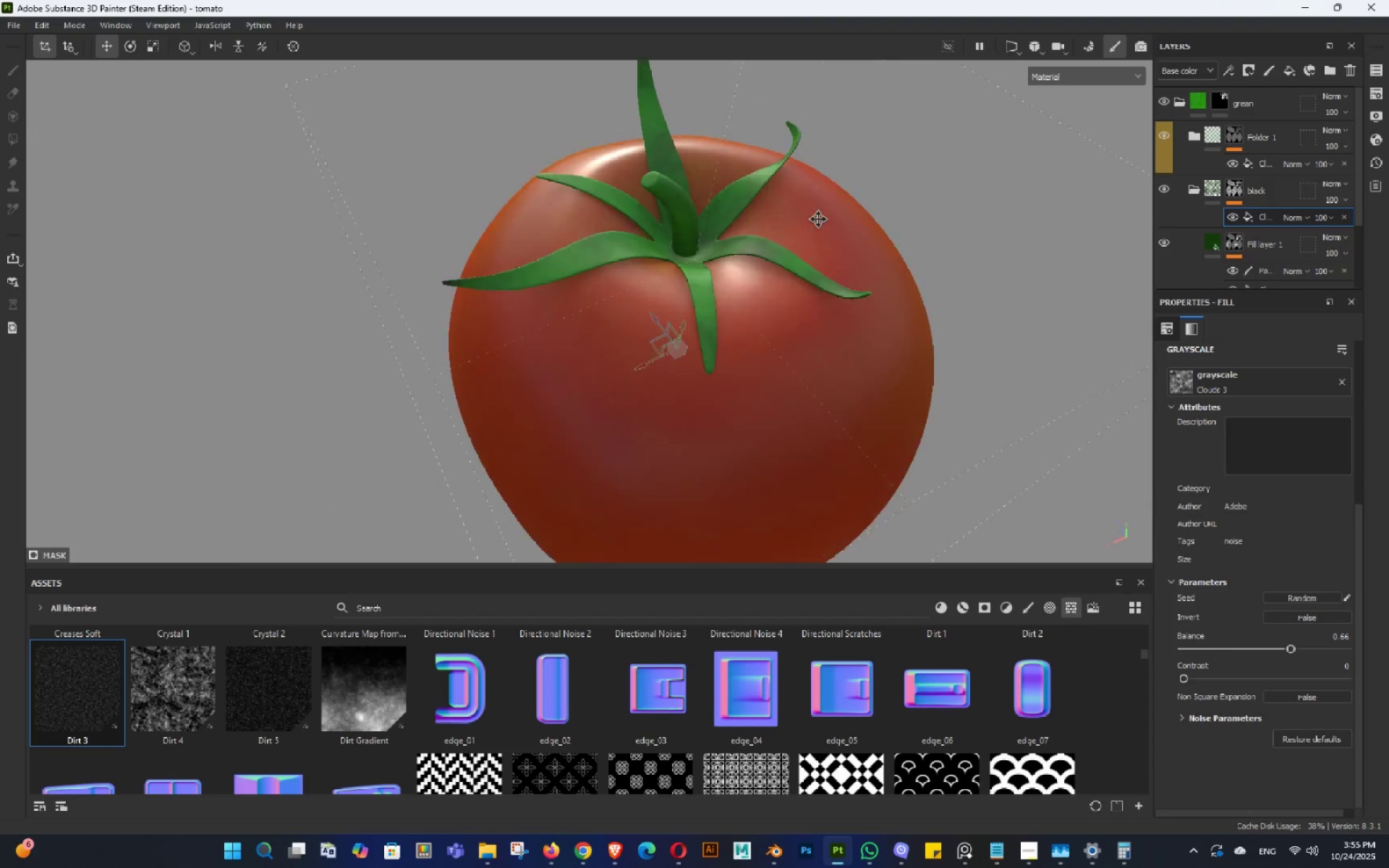 
hold_key(key=AltLeft, duration=1.51)
left_click_drag(start_coordinate=[1003, 434], to_coordinate=[922, 365])
 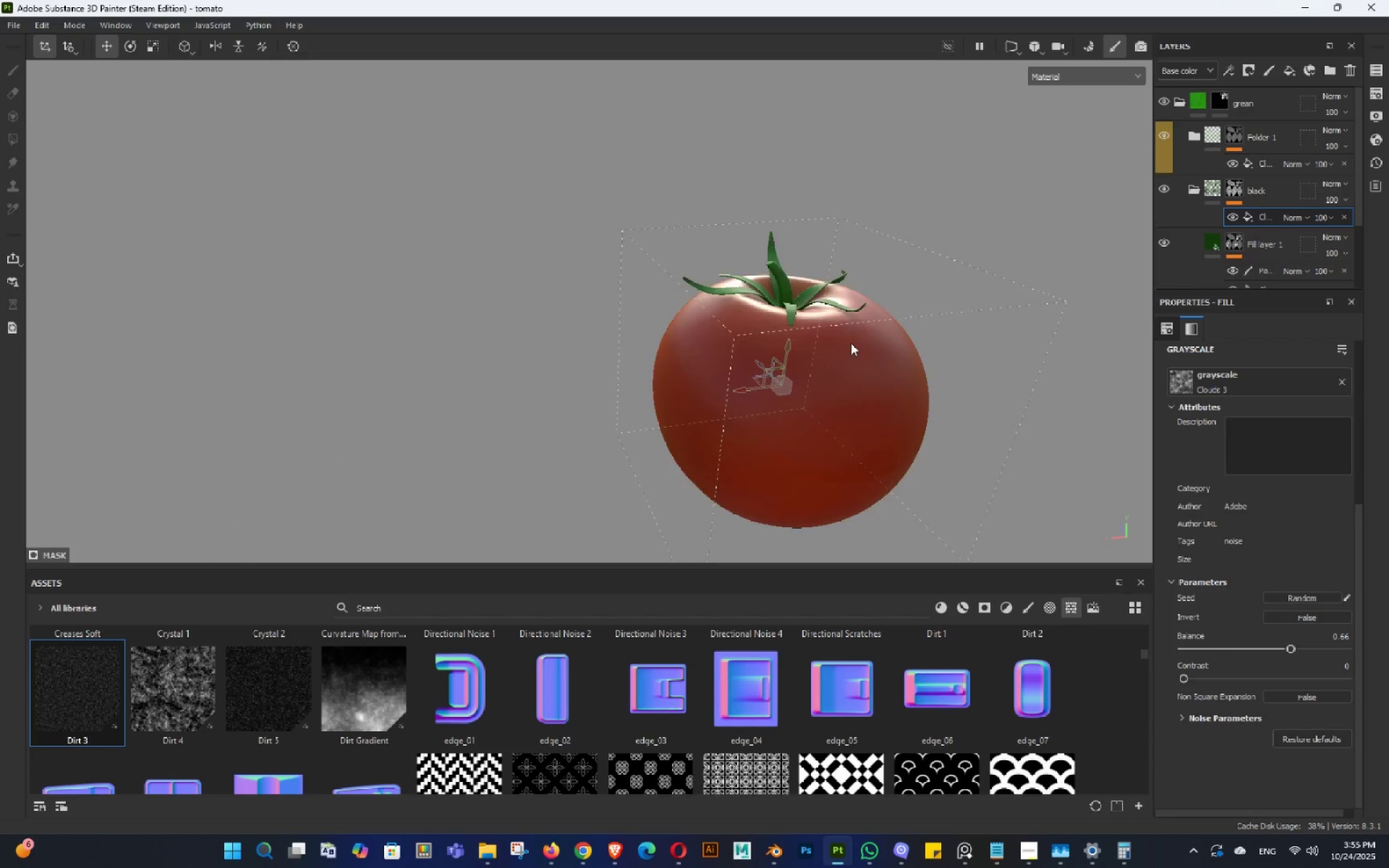 
left_click_drag(start_coordinate=[856, 351], to_coordinate=[999, 443])
 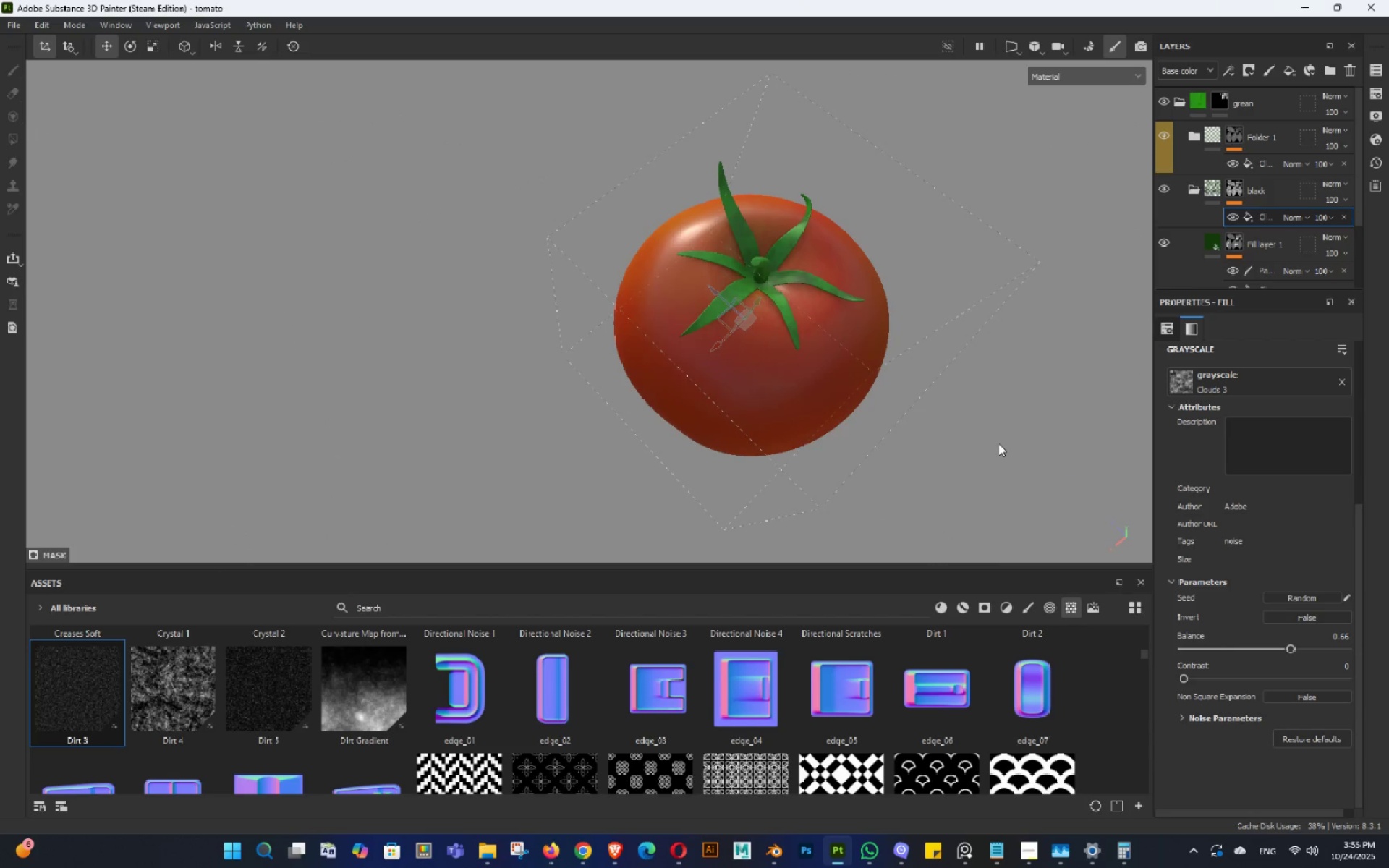 
hold_key(key=AltLeft, duration=1.21)
left_click_drag(start_coordinate=[783, 414], to_coordinate=[980, 425])
 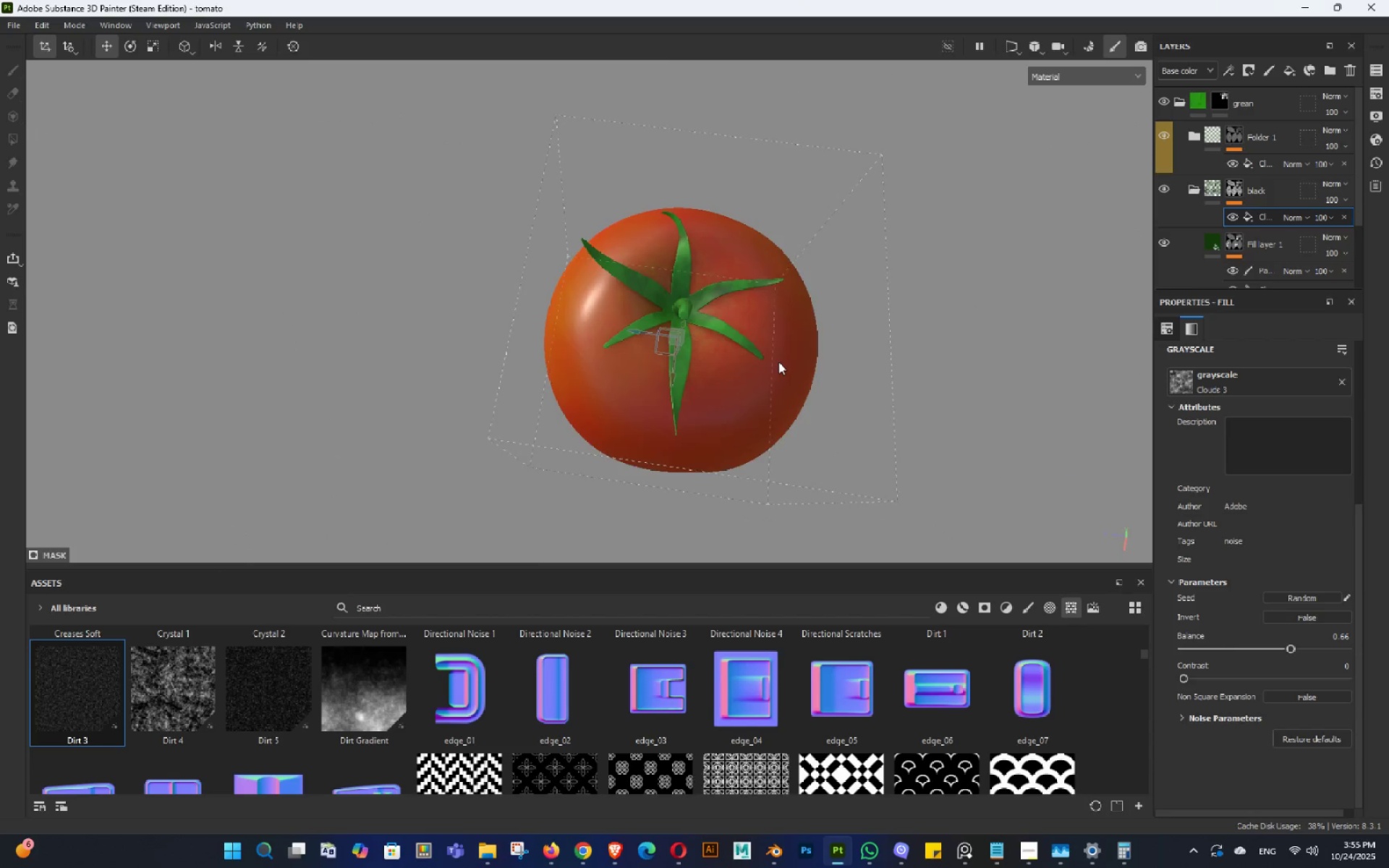 
left_click_drag(start_coordinate=[778, 359], to_coordinate=[844, 319])
 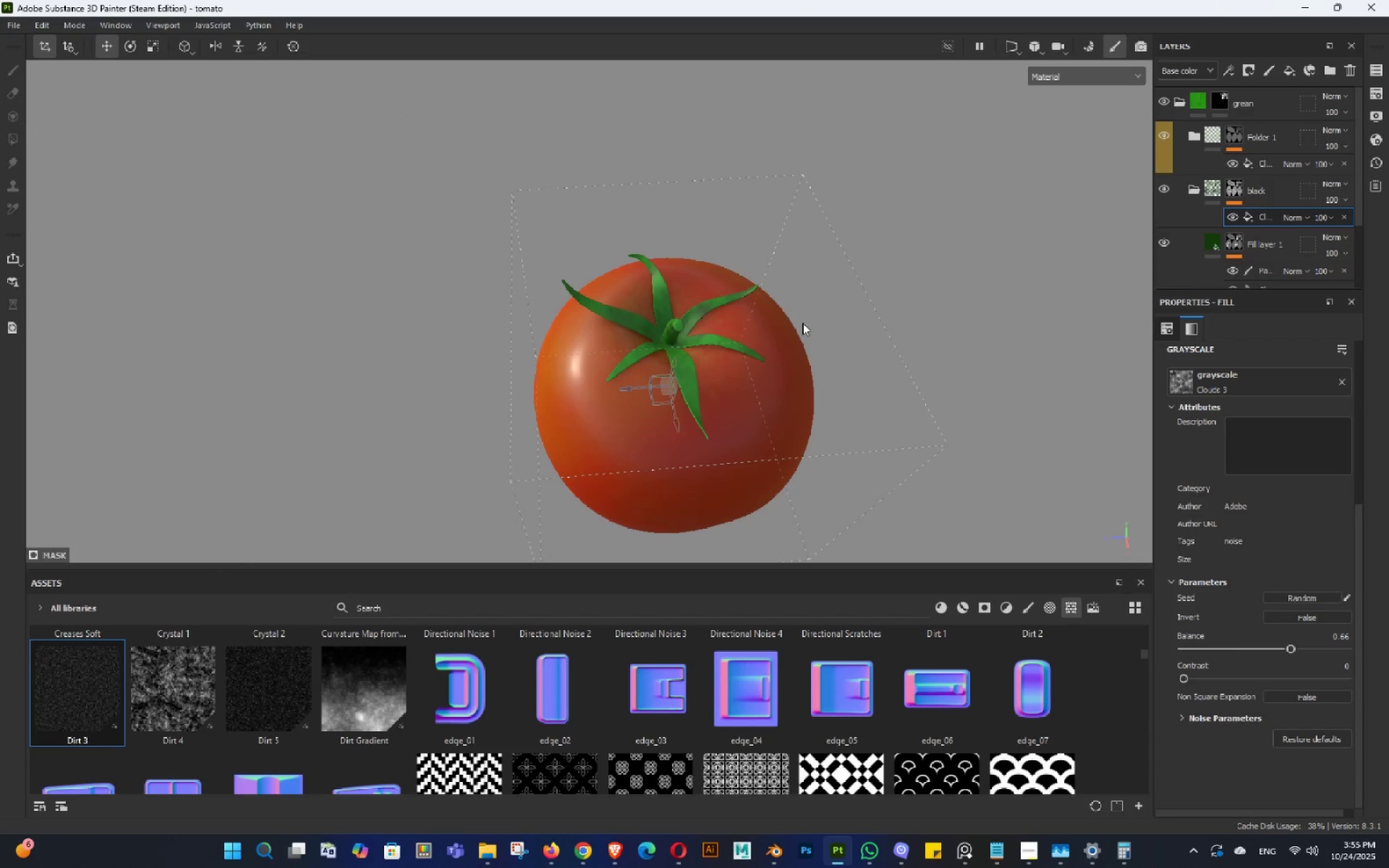 
left_click_drag(start_coordinate=[802, 323], to_coordinate=[809, 320])
 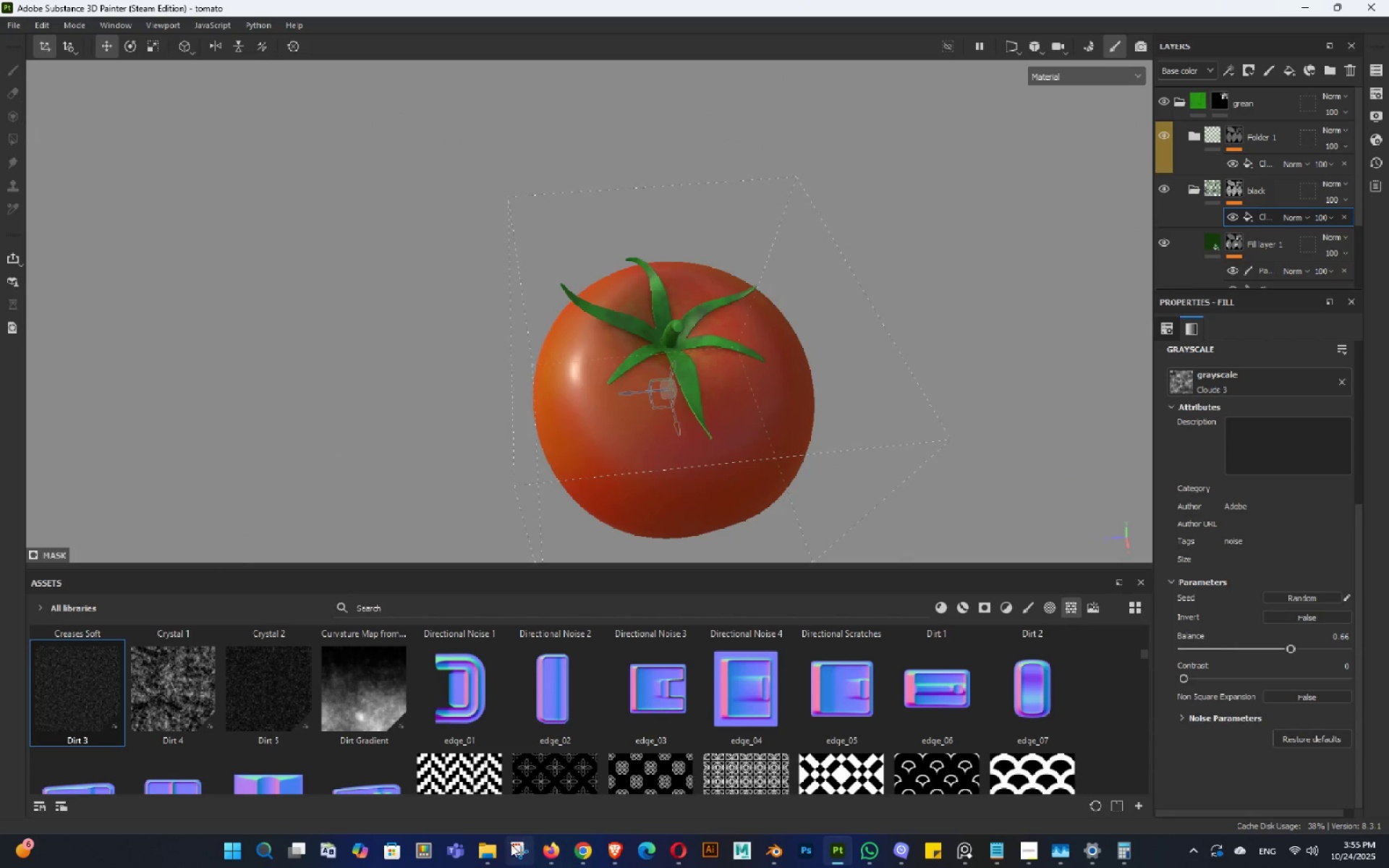 
left_click([487, 854])
 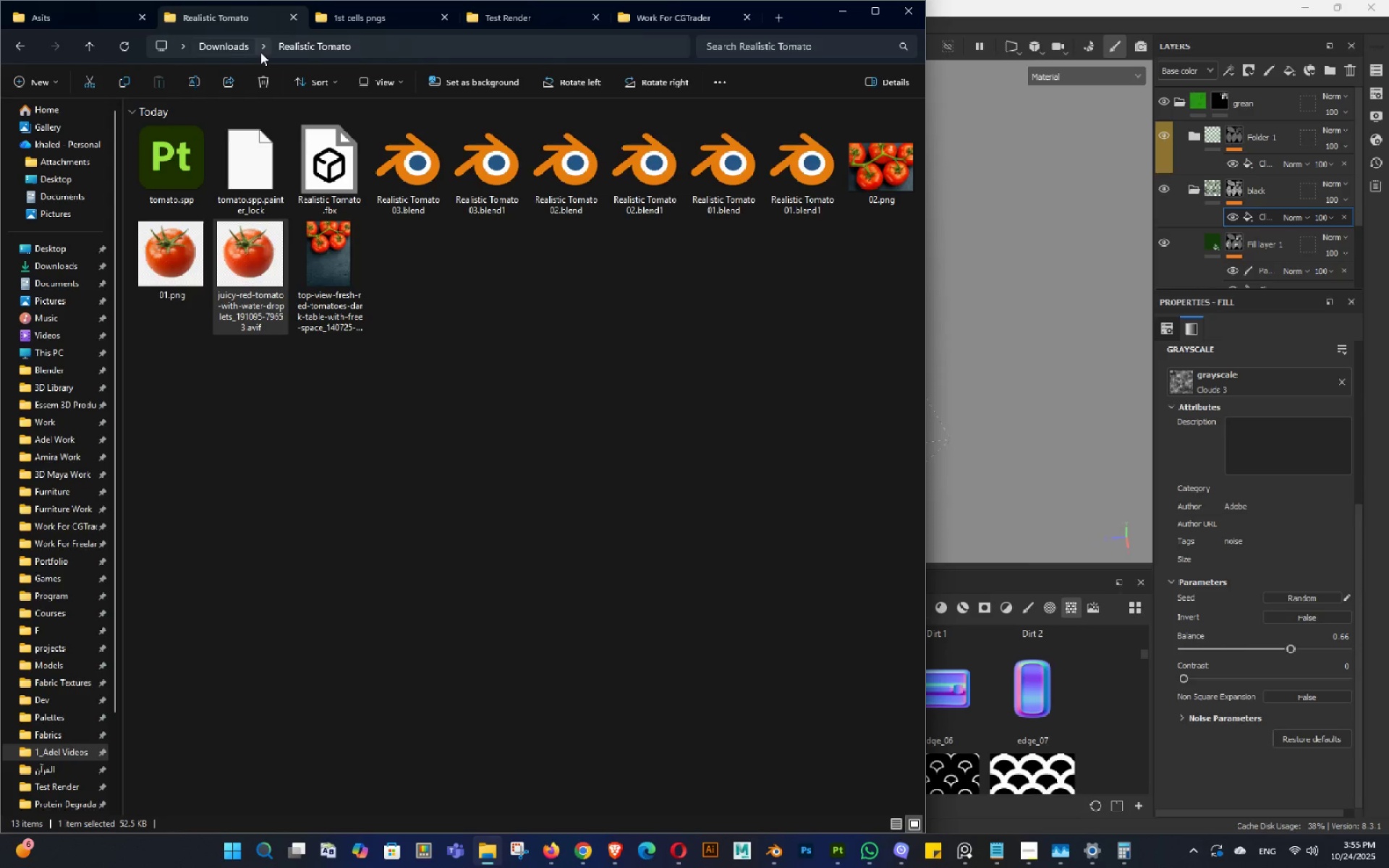 
double_click([254, 226])
 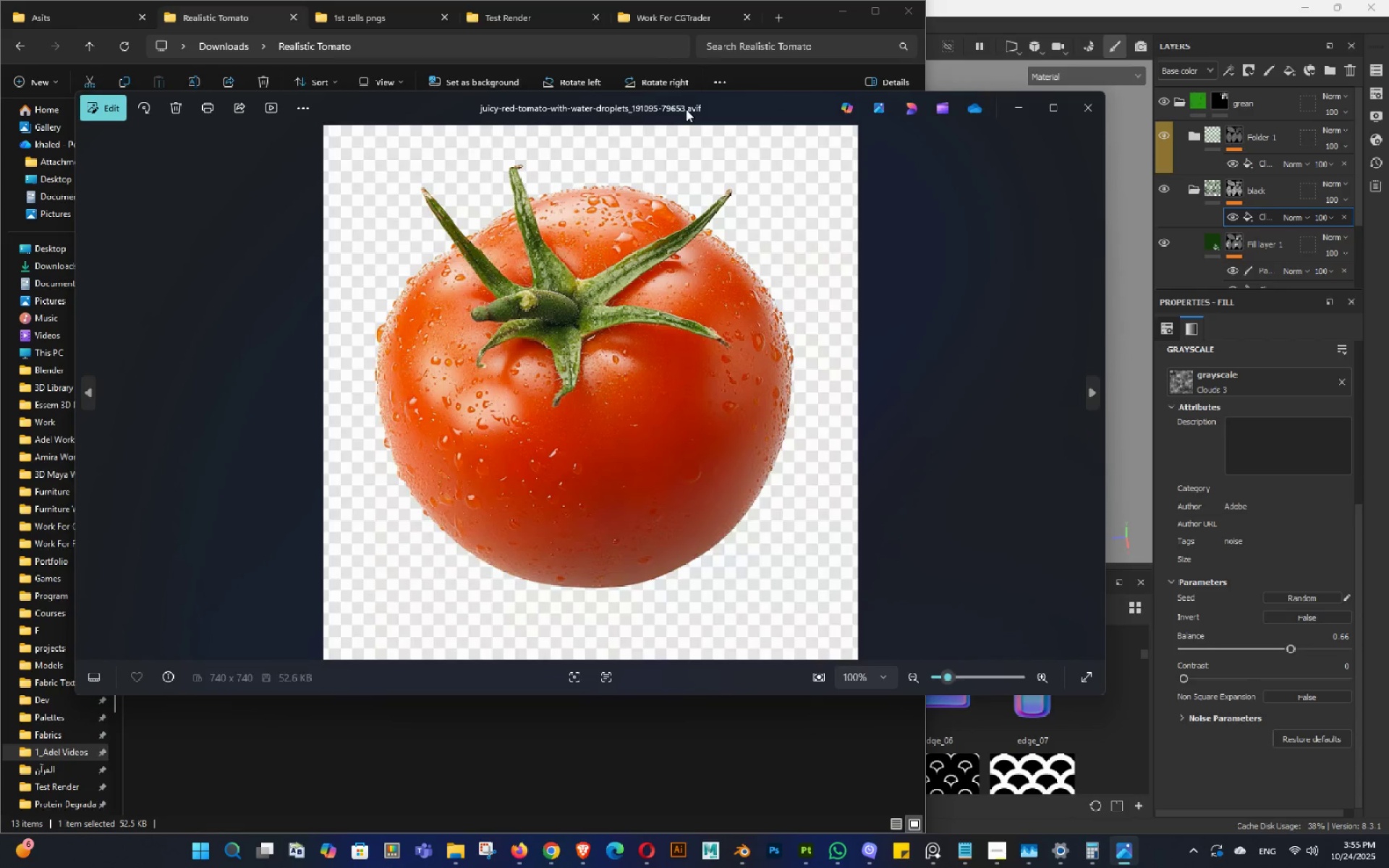 
key(Control+Meta+T)
 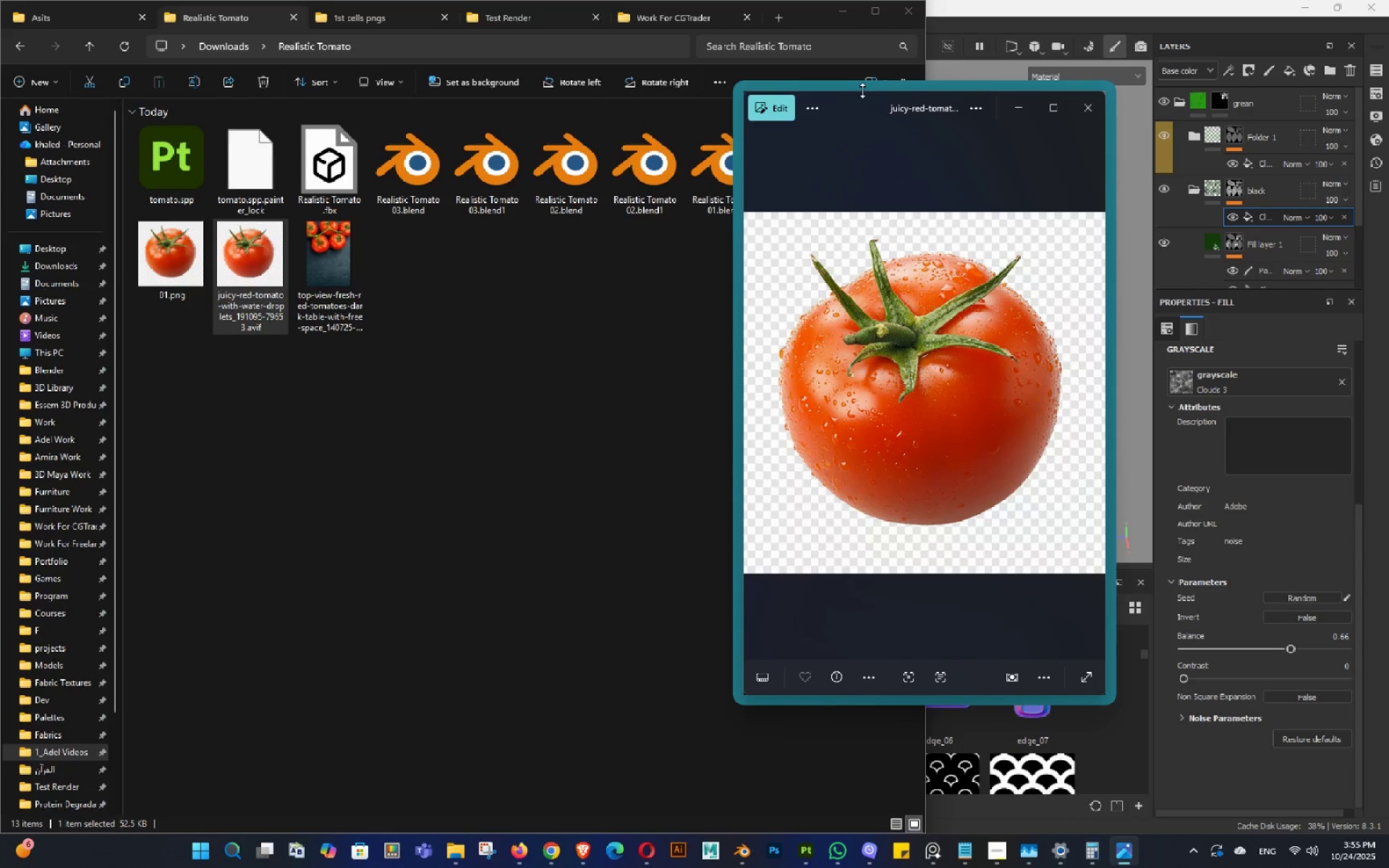 
wait(6.49)
 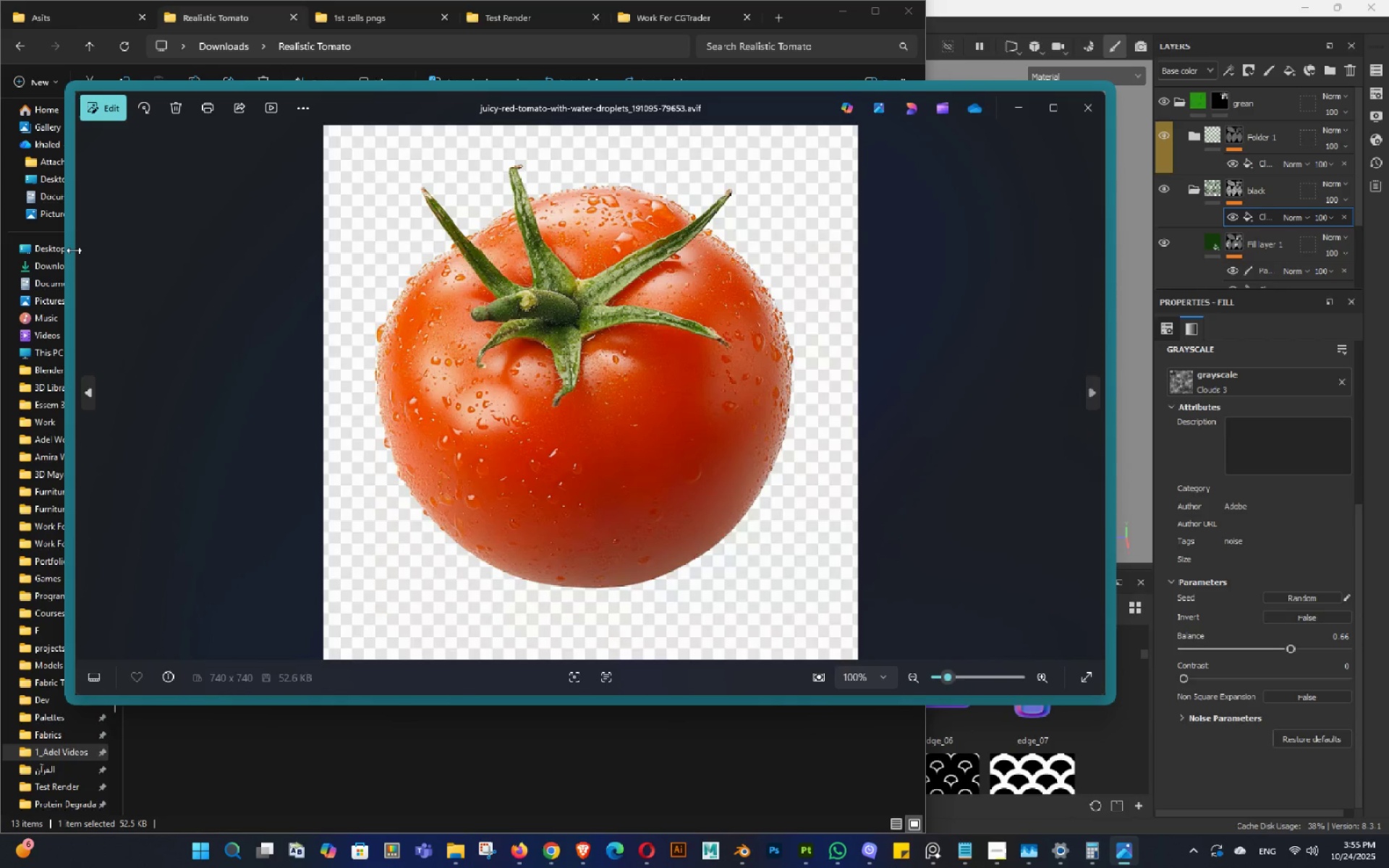 
left_click([998, 0])
 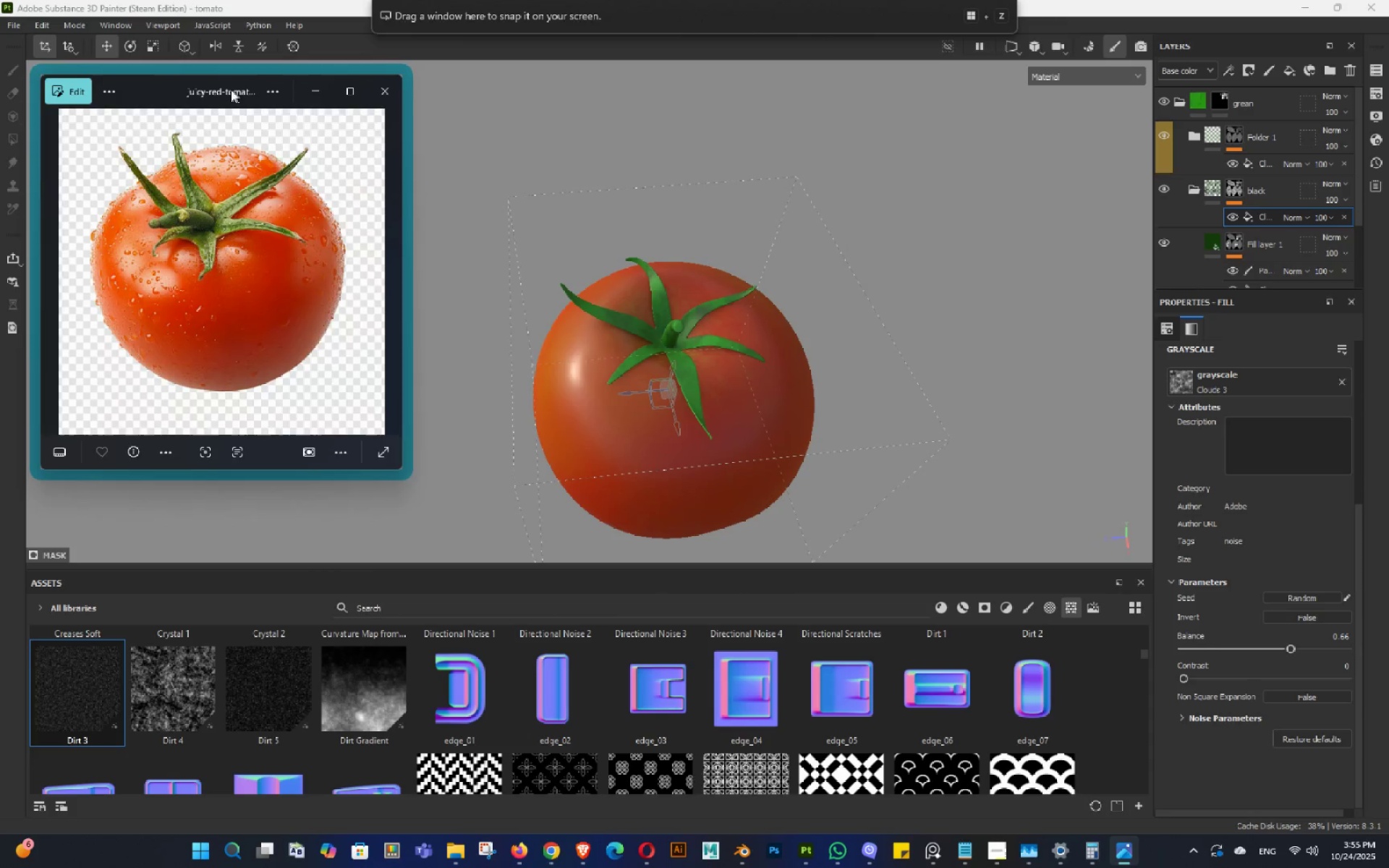 
hold_key(key=AltLeft, duration=3.65)
scroll: coordinate [250, 184], scroll_direction: up, amount: 8.0
 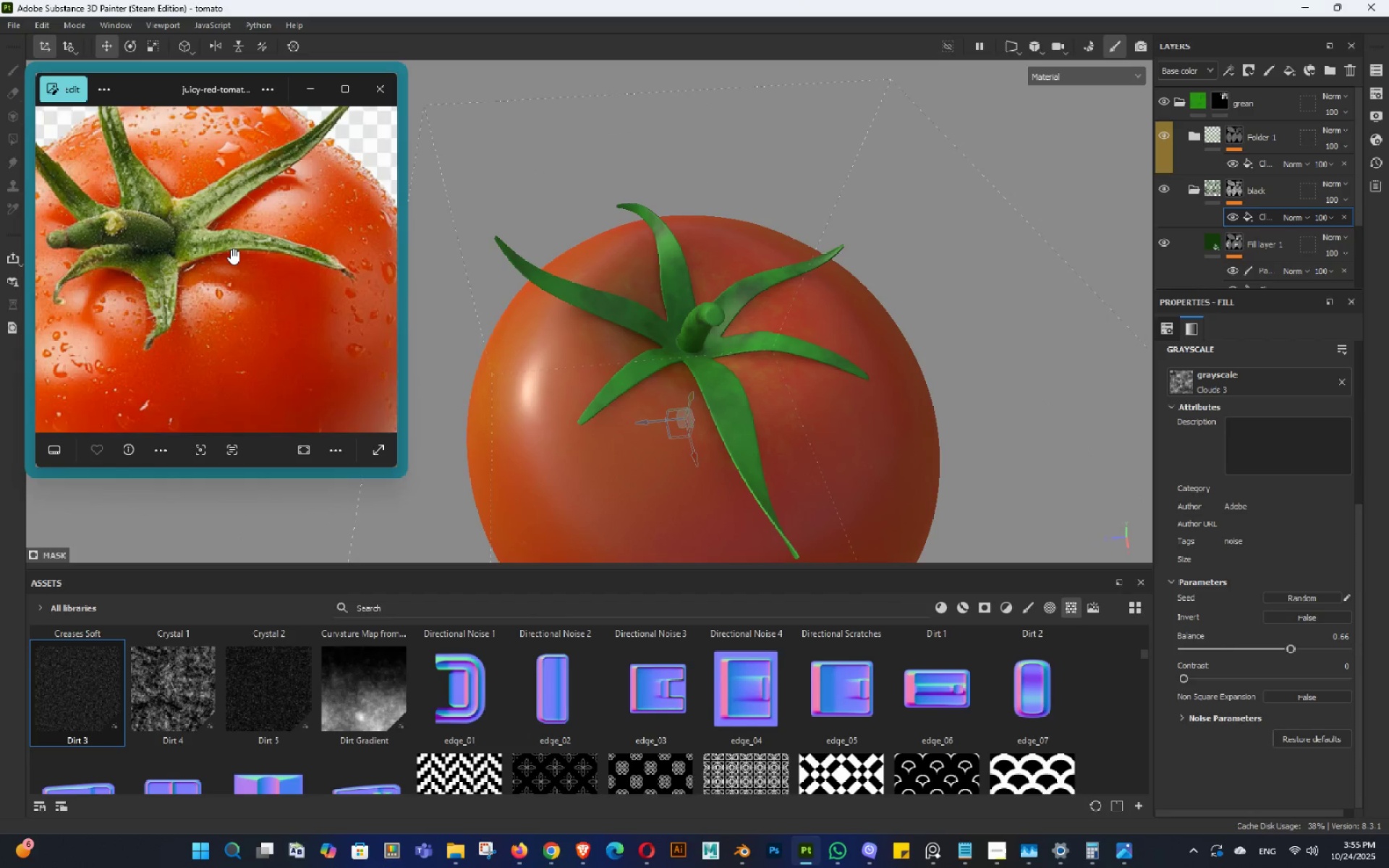 
left_click_drag(start_coordinate=[250, 251], to_coordinate=[292, 263])
 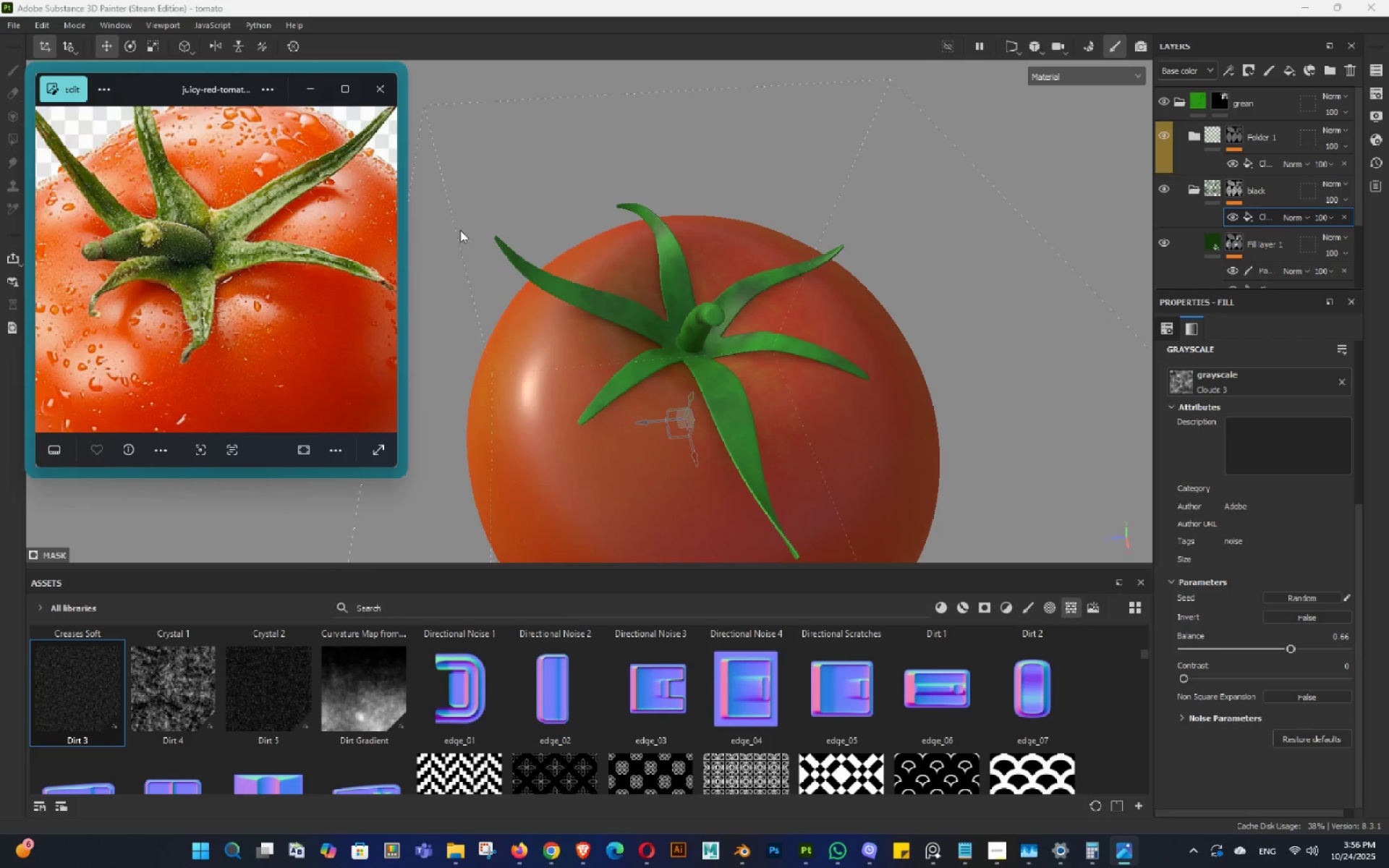 
hold_key(key=AltLeft, duration=1.5)
left_click_drag(start_coordinate=[792, 359], to_coordinate=[810, 374])
 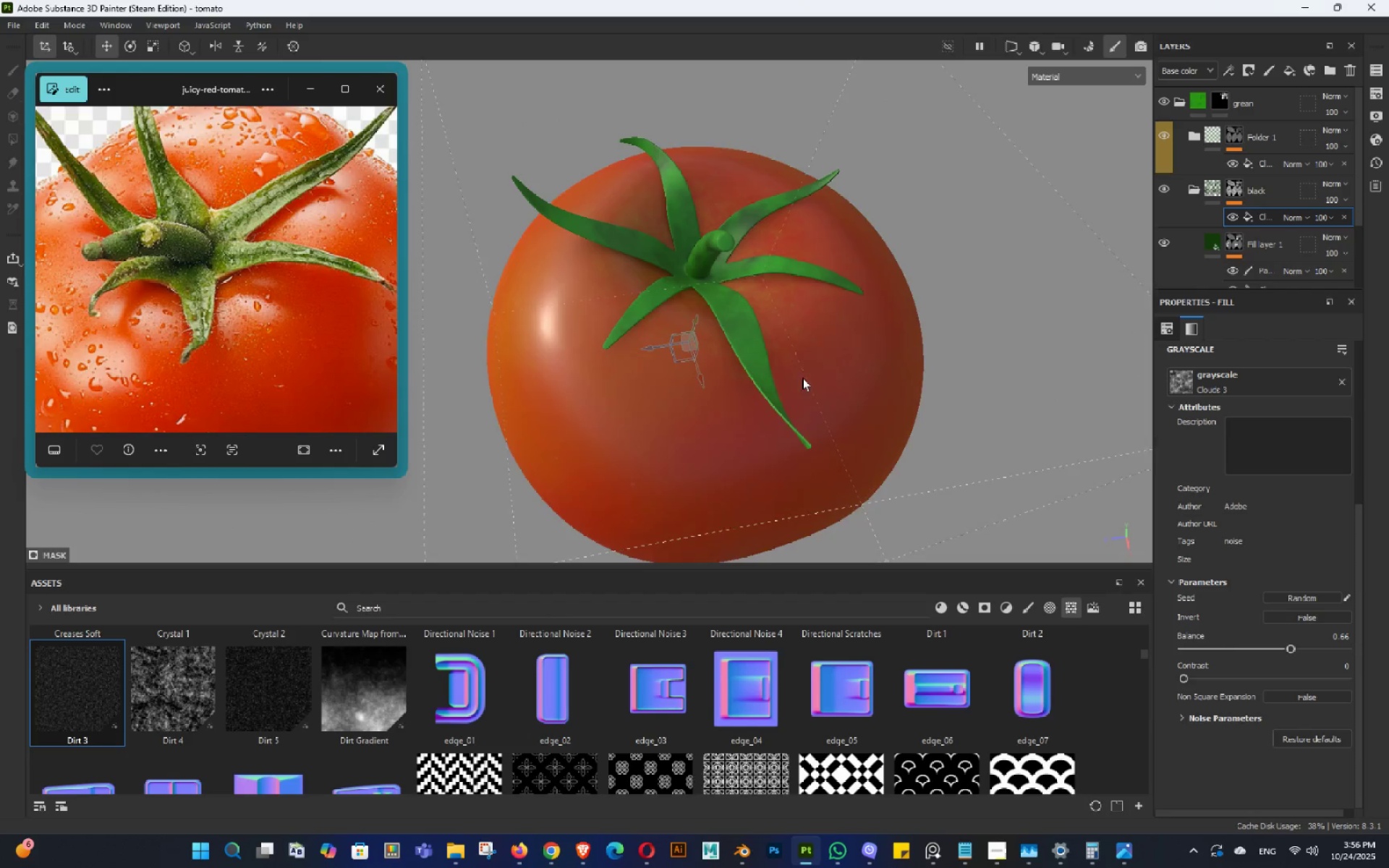 
hold_key(key=AltLeft, duration=5.5)
left_click_drag(start_coordinate=[802, 378], to_coordinate=[802, 393])
 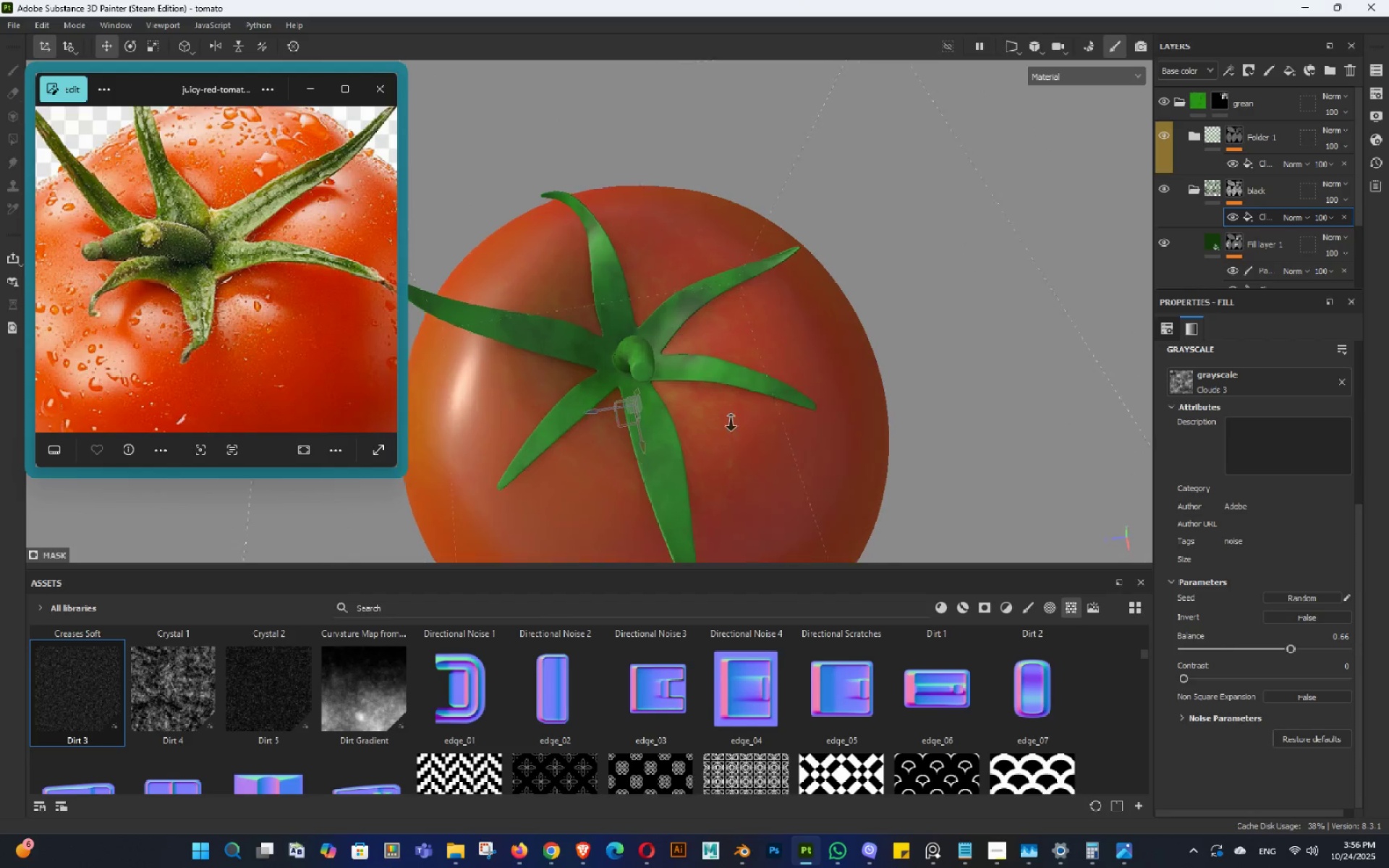 
left_click_drag(start_coordinate=[703, 391], to_coordinate=[720, 407])
 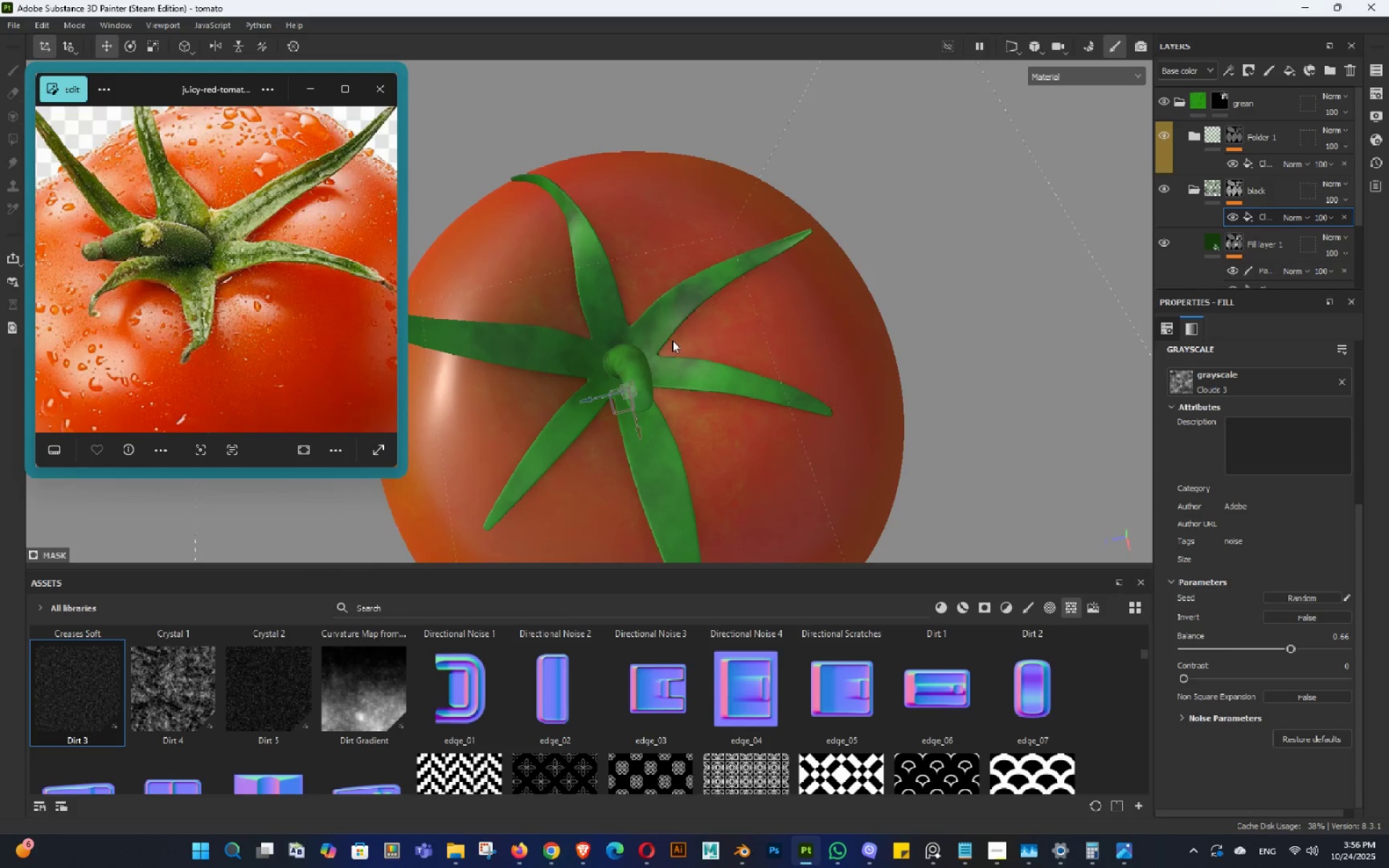 
hold_key(key=ShiftLeft, duration=0.36)
left_click_drag(start_coordinate=[670, 341], to_coordinate=[674, 407])
 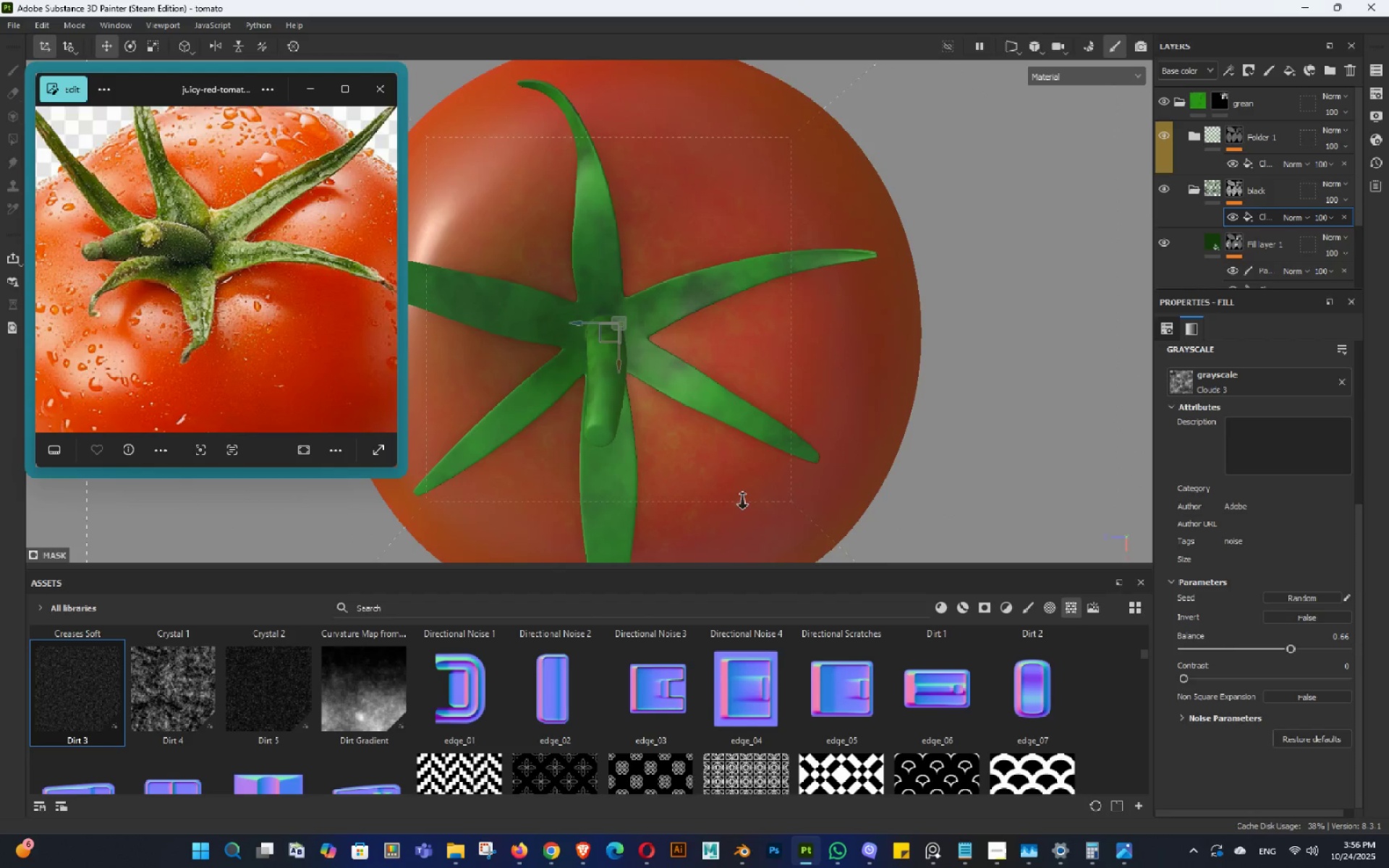 
left_click_drag(start_coordinate=[732, 435], to_coordinate=[684, 360])
 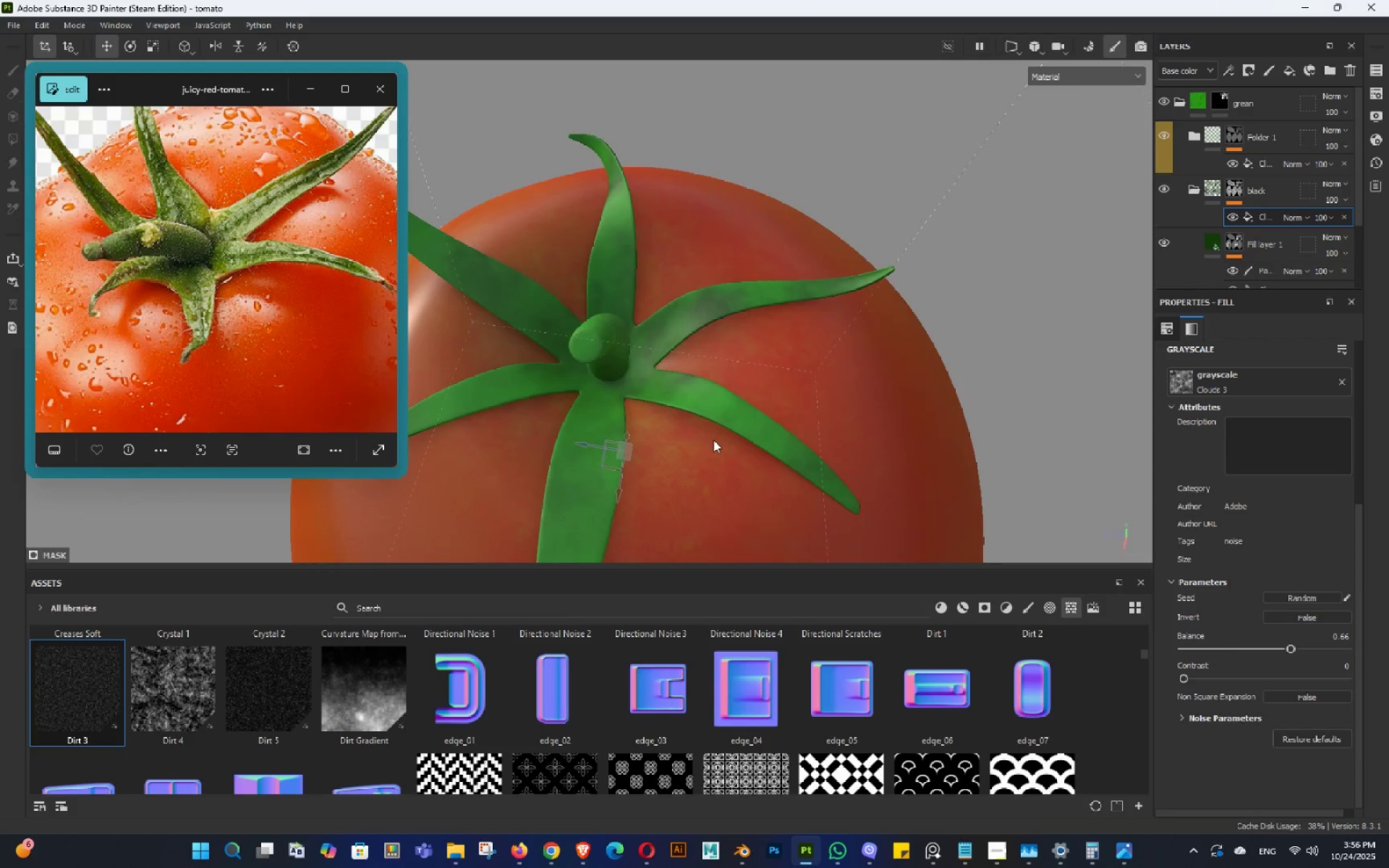 
left_click_drag(start_coordinate=[691, 438], to_coordinate=[605, 421])
 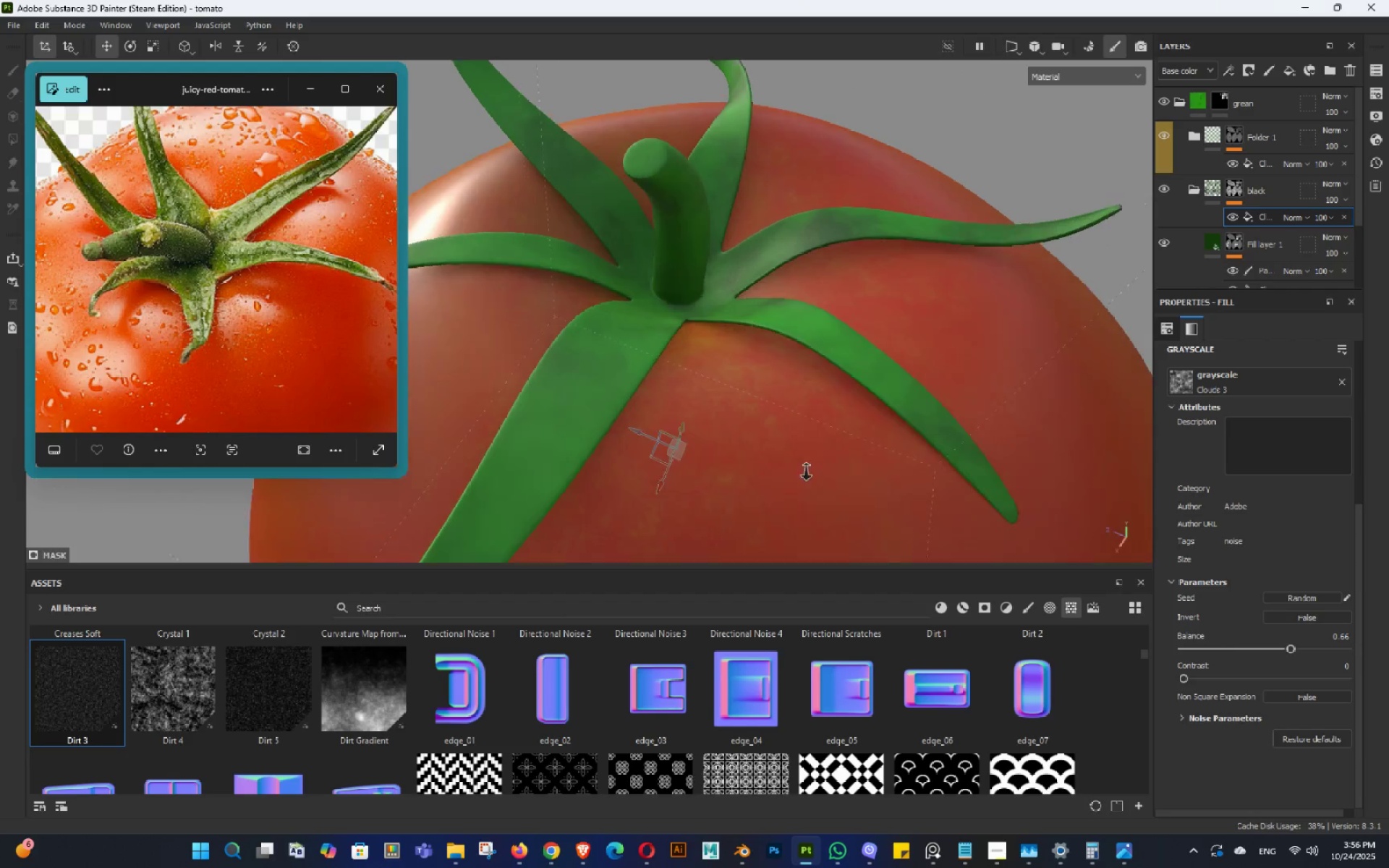 
left_click_drag(start_coordinate=[802, 459], to_coordinate=[633, 440])
 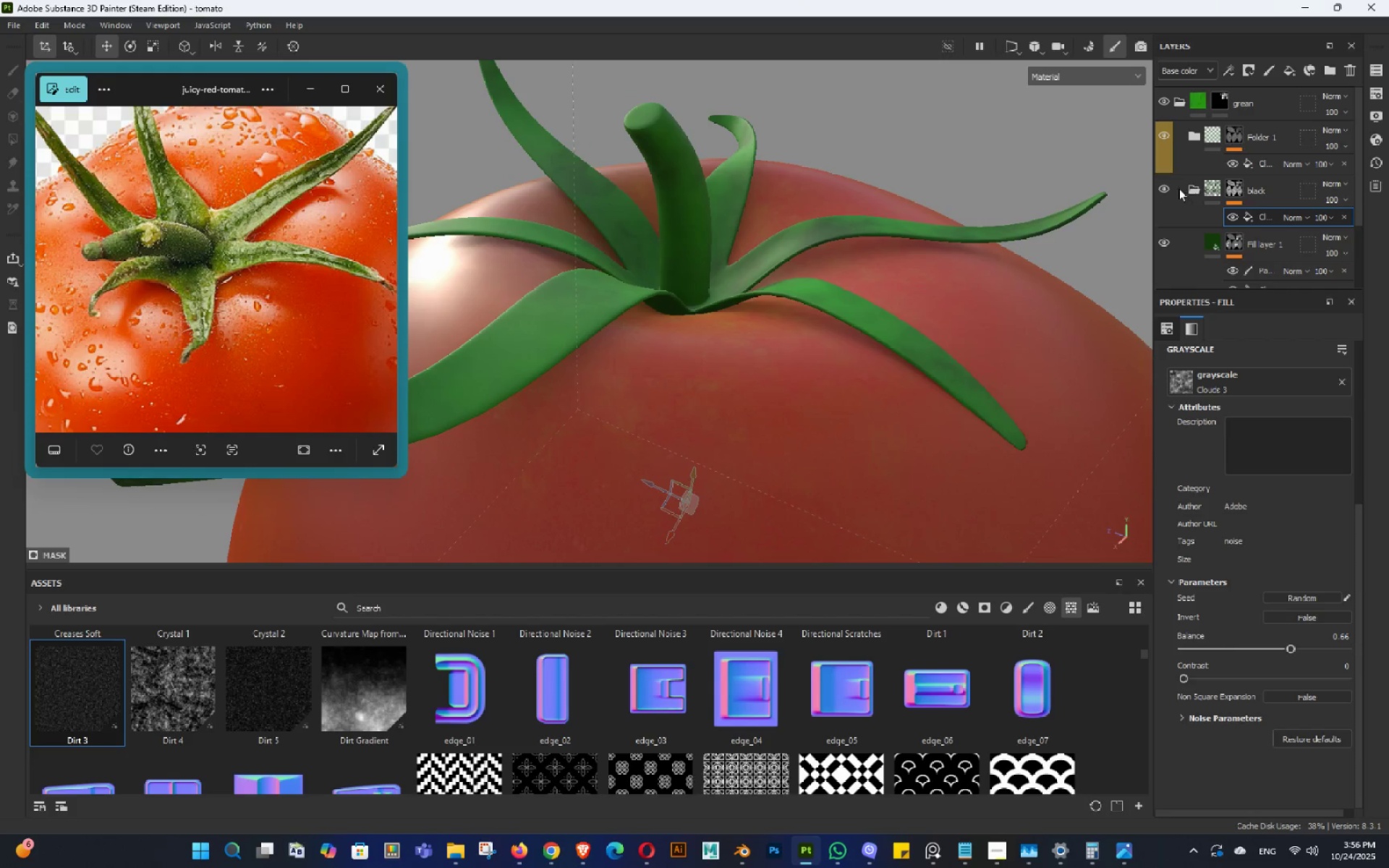 
double_click([1257, 191])
 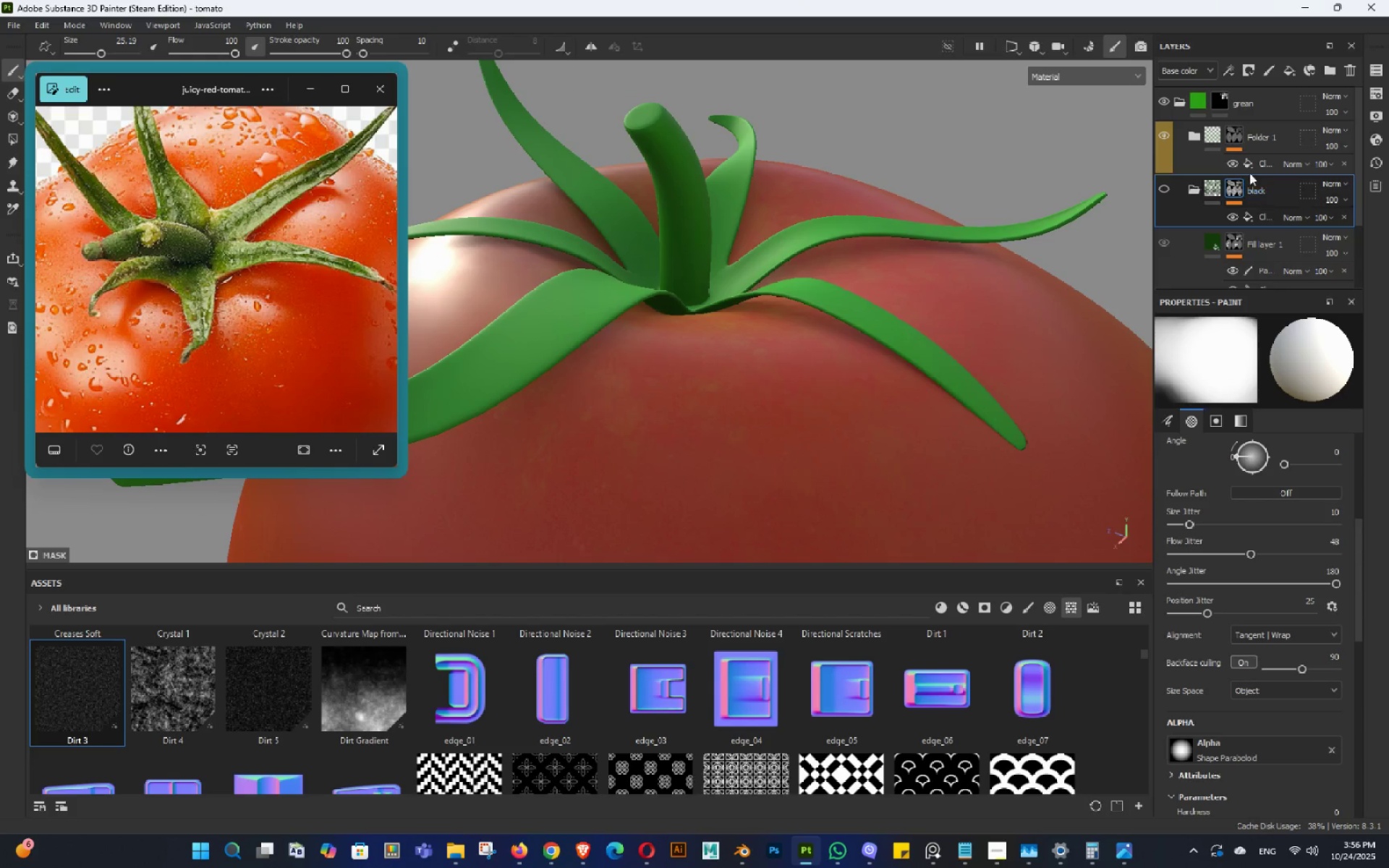 
hold_key(key=AltLeft, duration=0.4)
 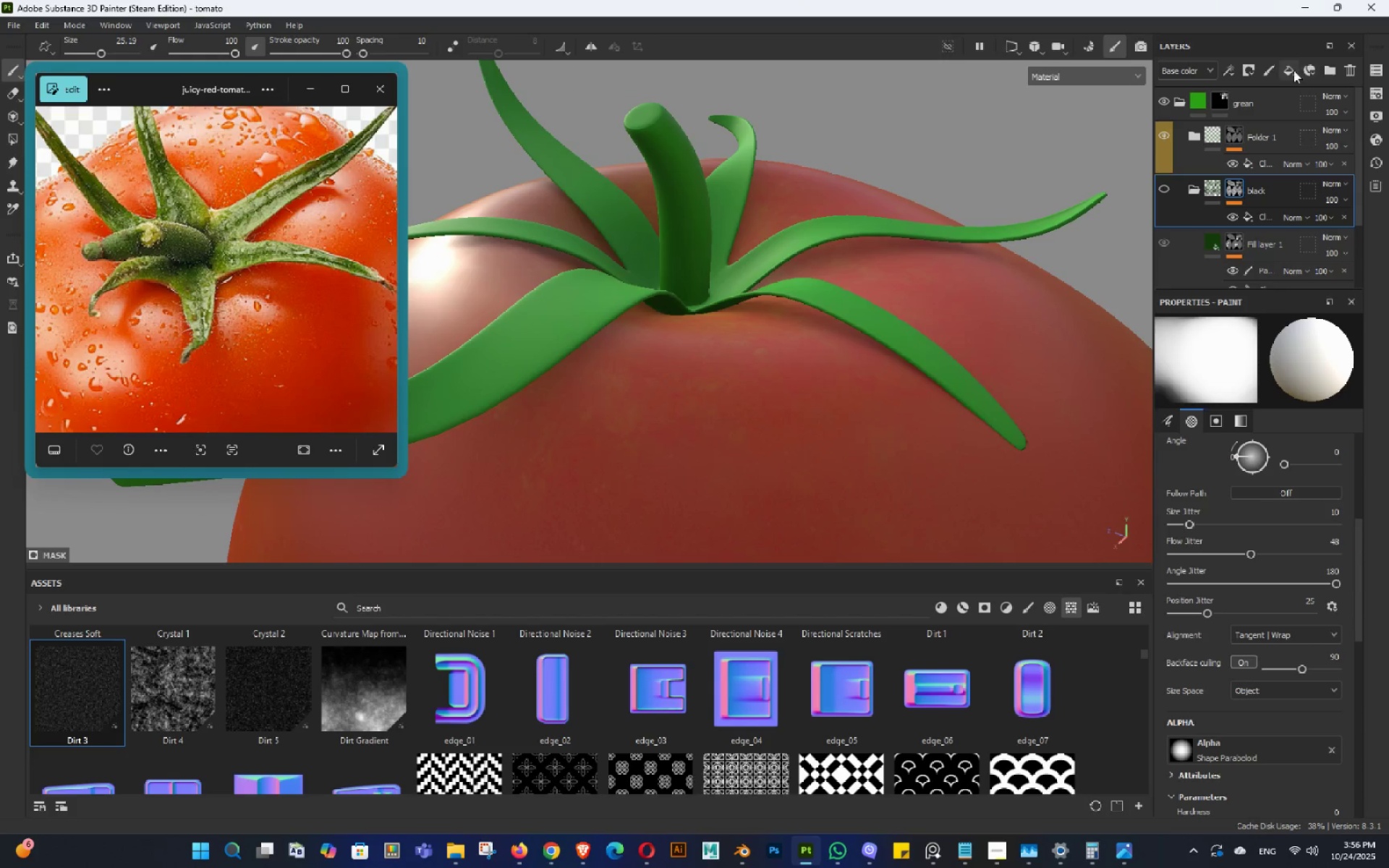 
left_click([1291, 70])
 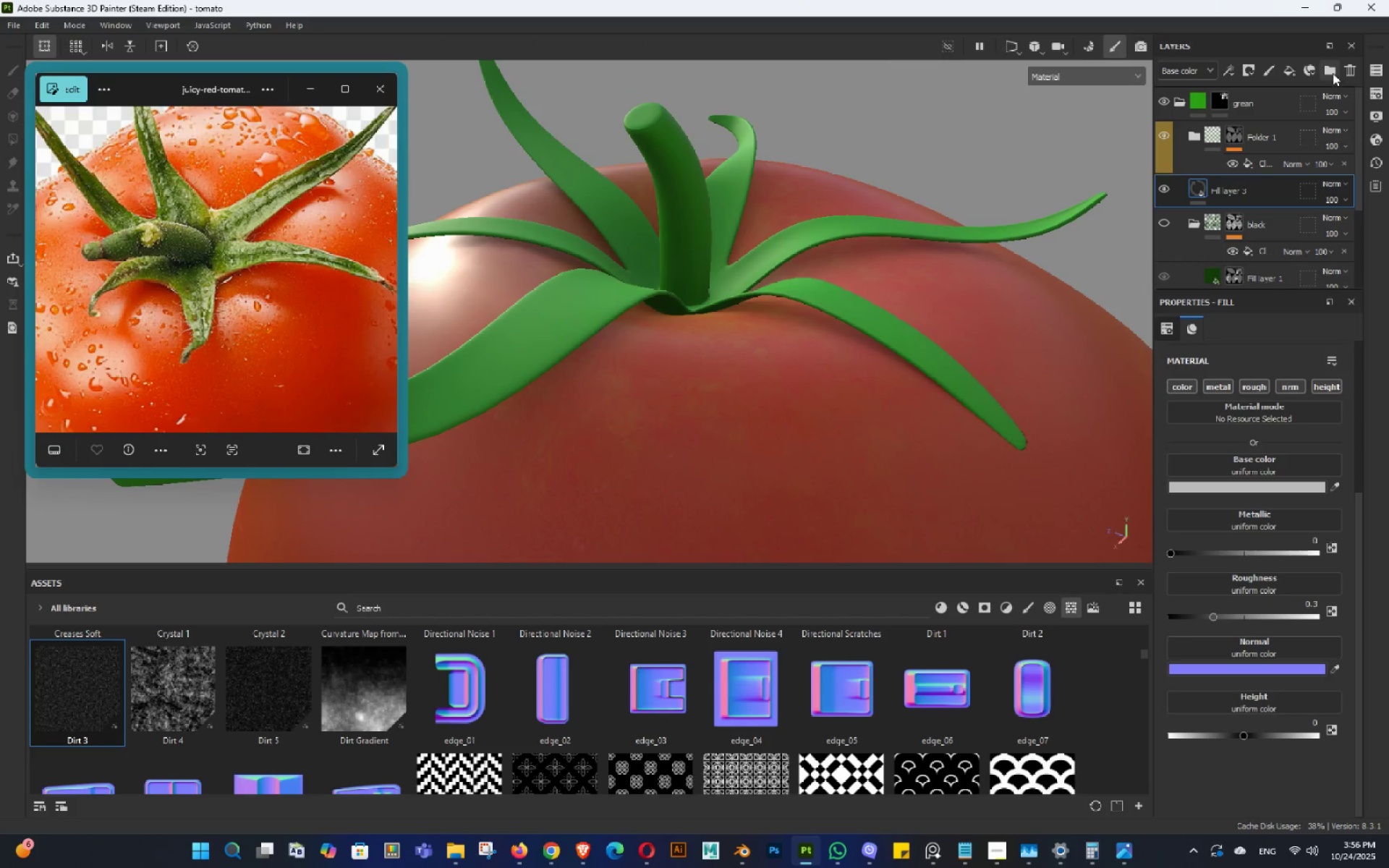 
left_click([1333, 73])
 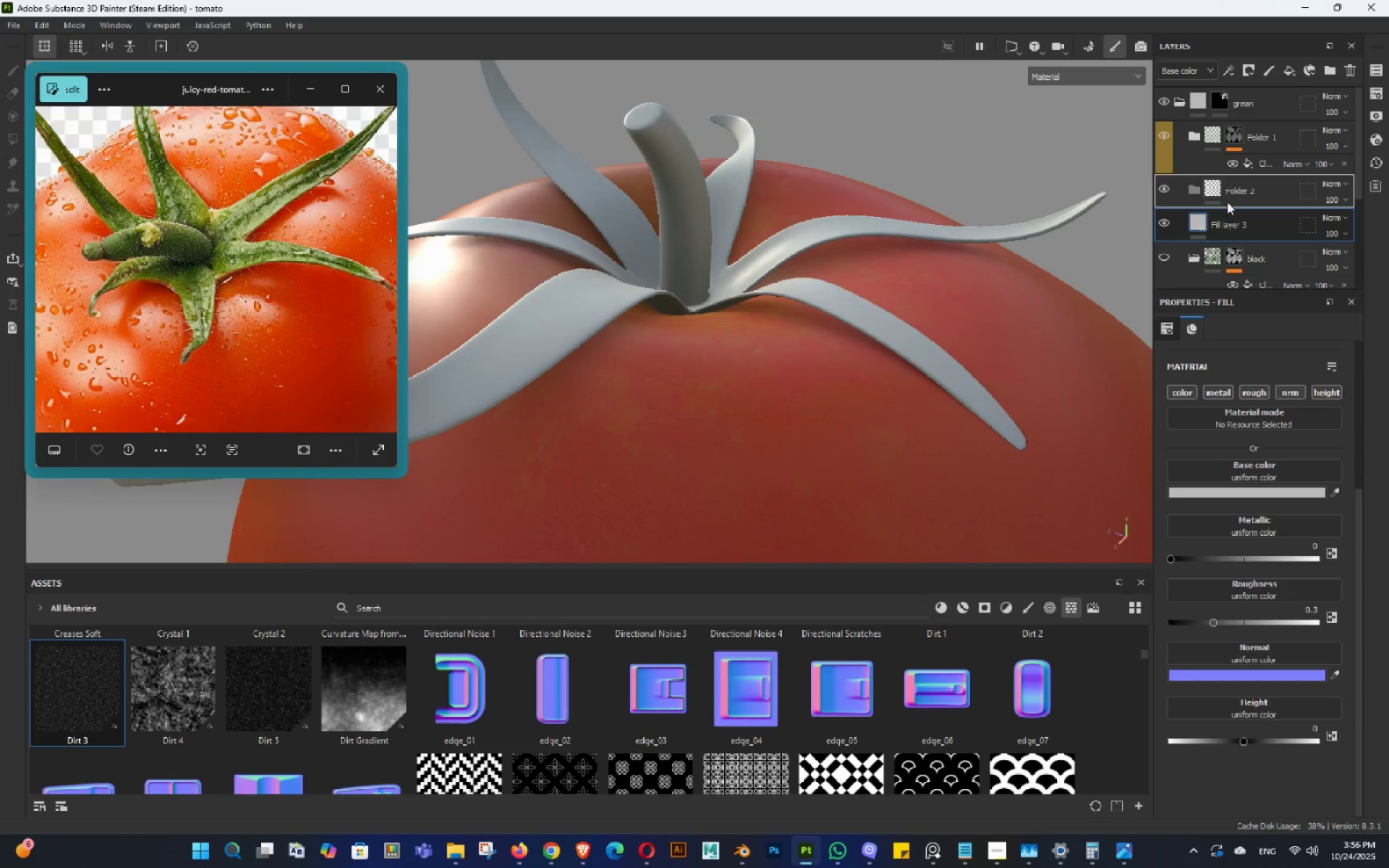 
left_click([1216, 221])
 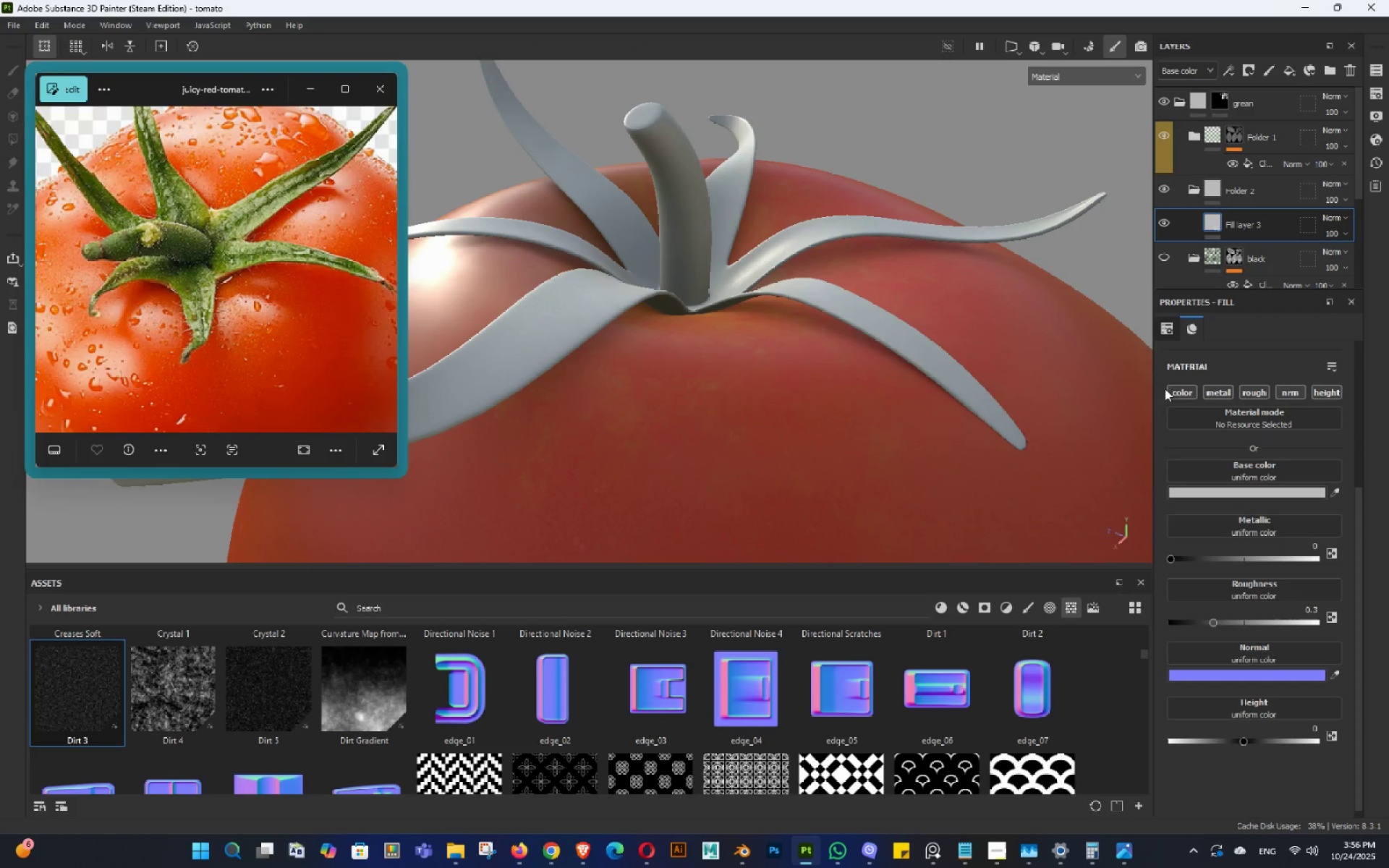 
hold_key(key=AltLeft, duration=0.37)
left_click([1185, 391])
 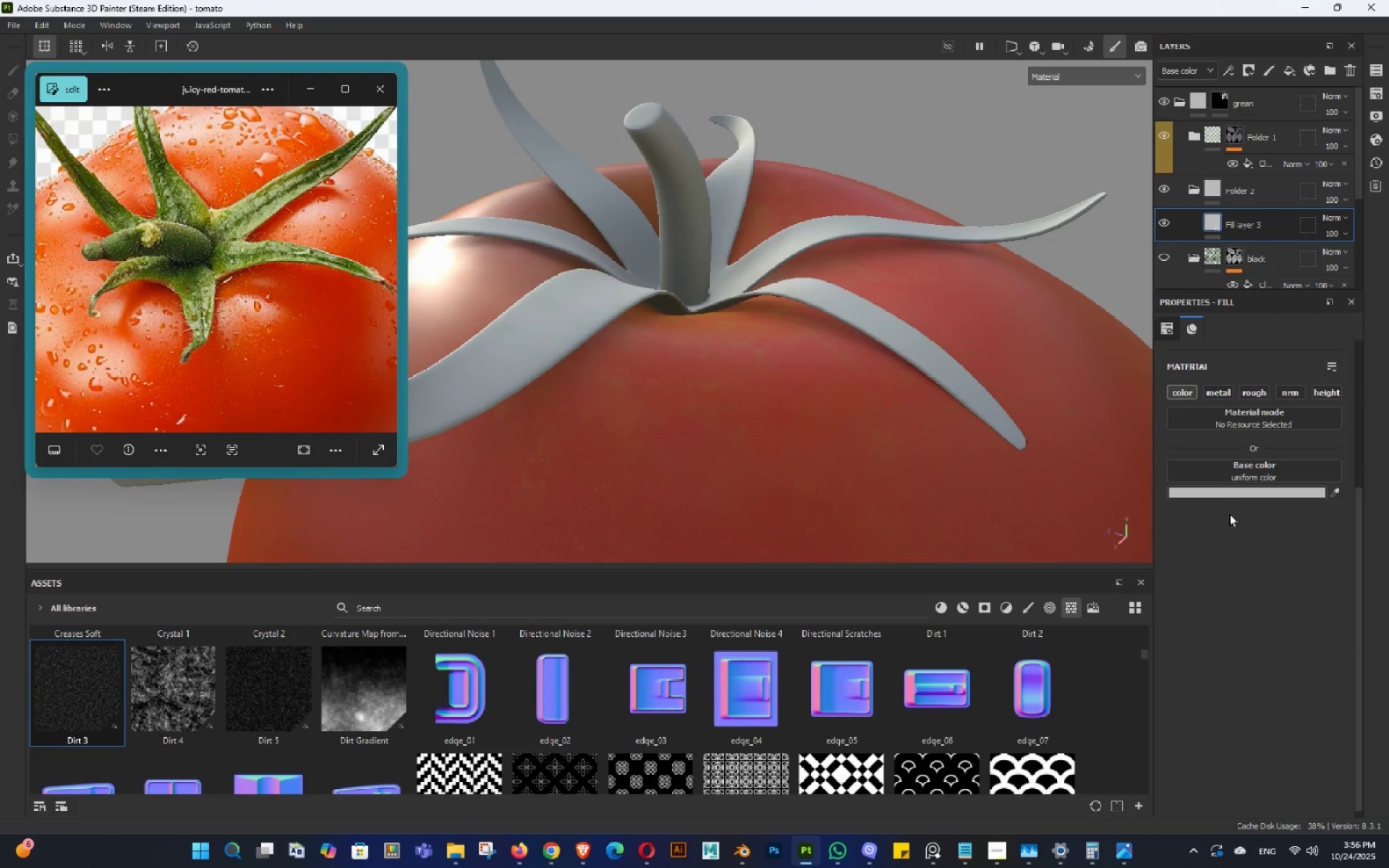 
left_click([1243, 493])
 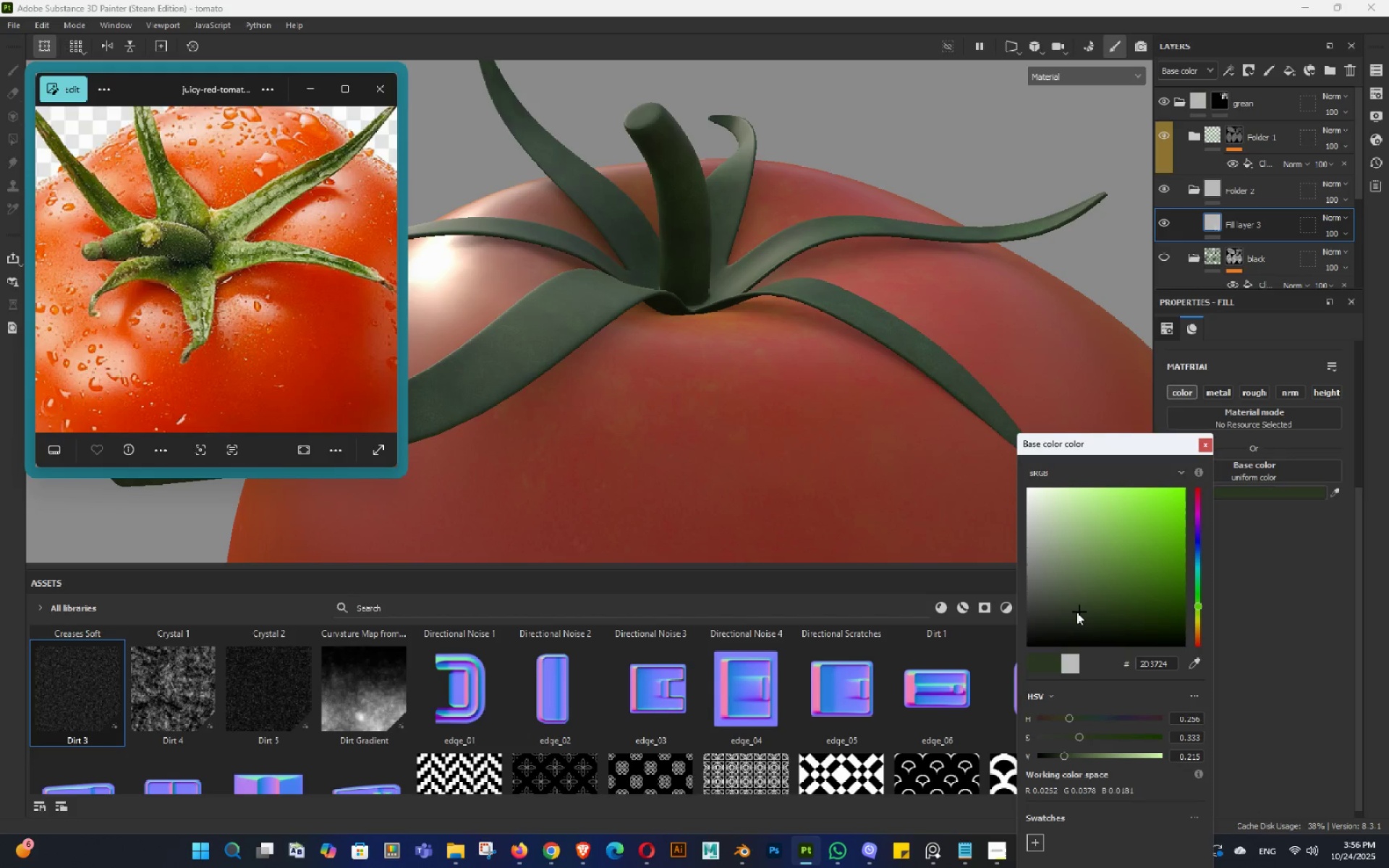 
hold_key(key=AltLeft, duration=6.65)
right_click([1239, 226])
 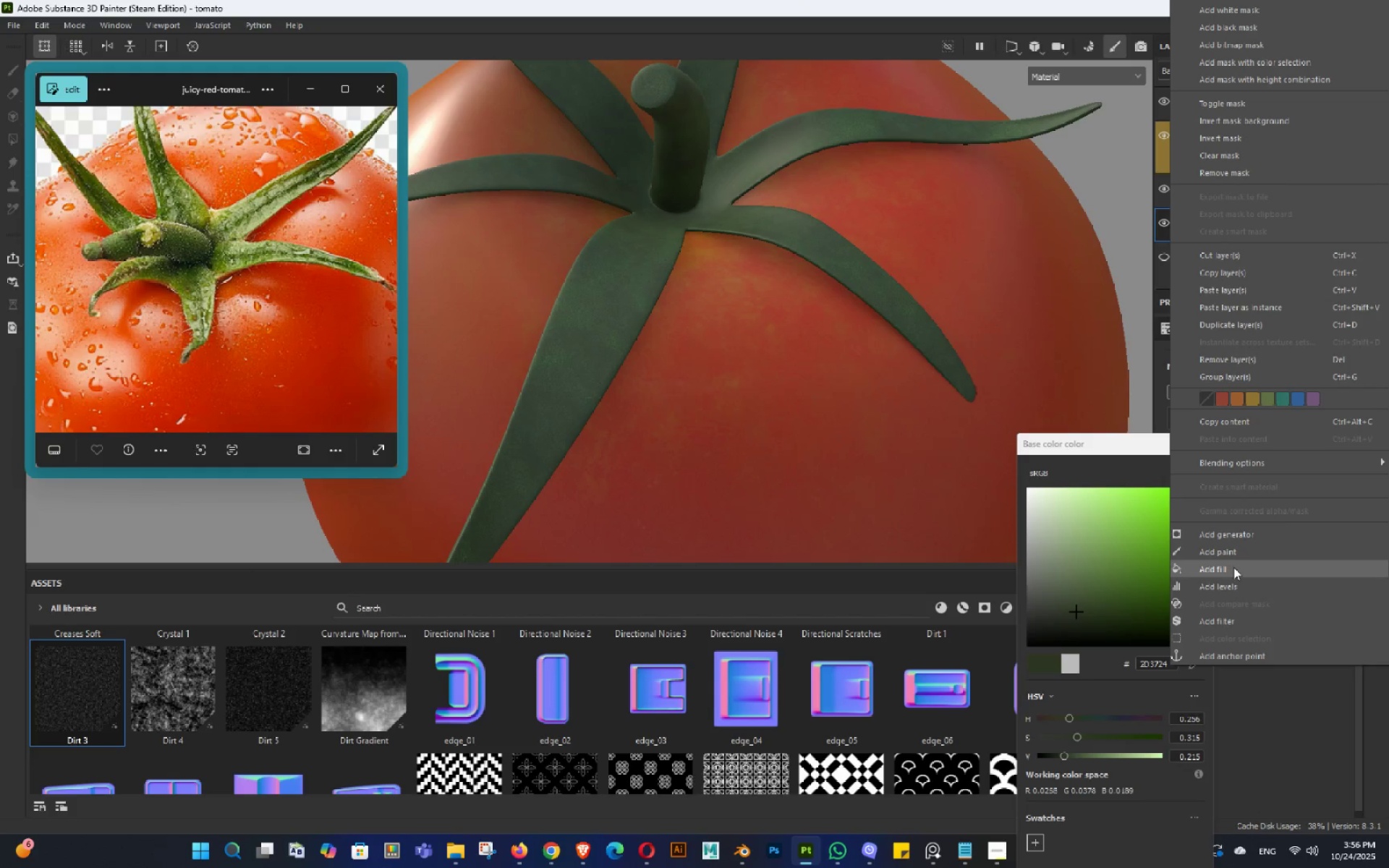 
left_click([1241, 21])
 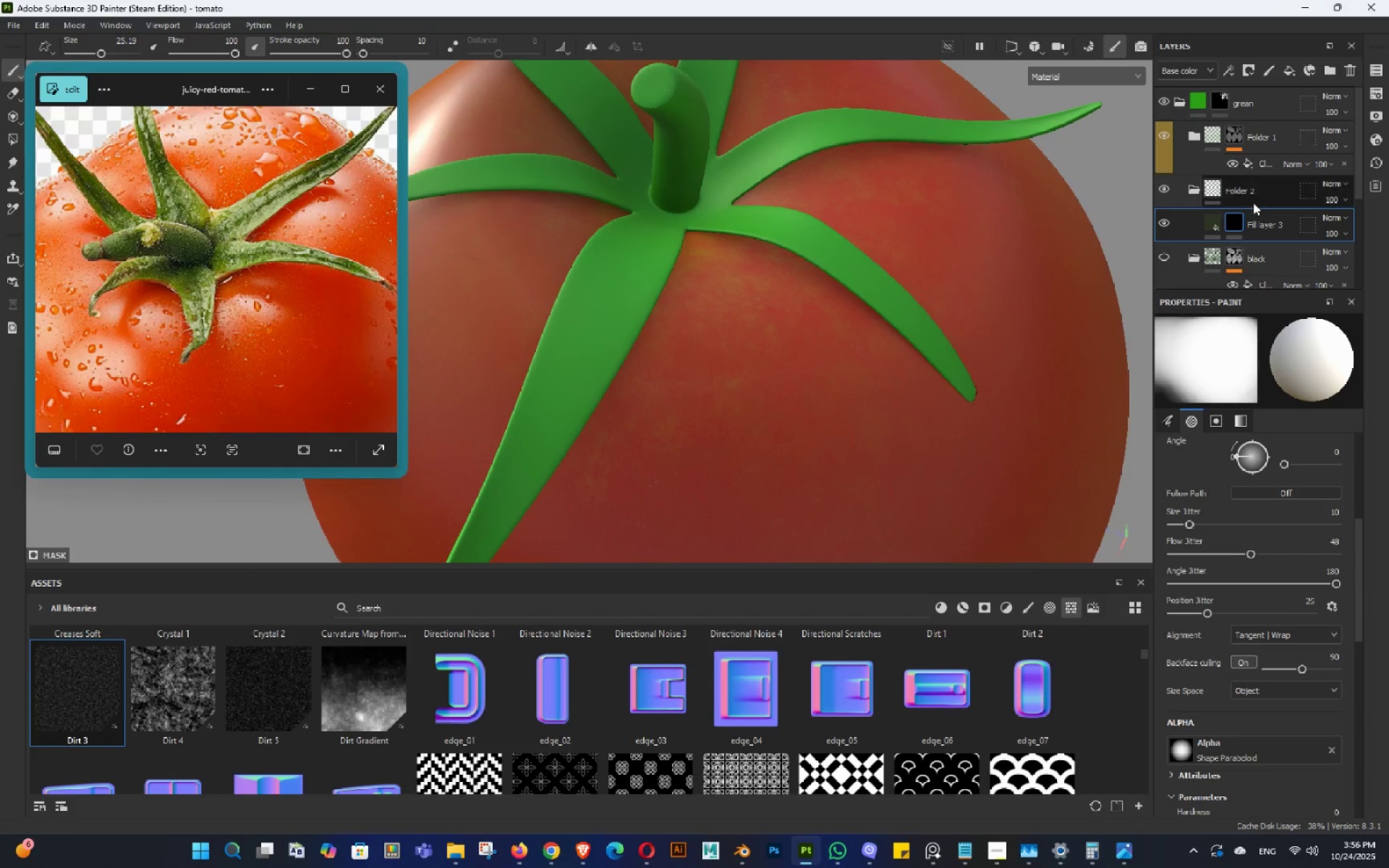 
right_click([1258, 222])
 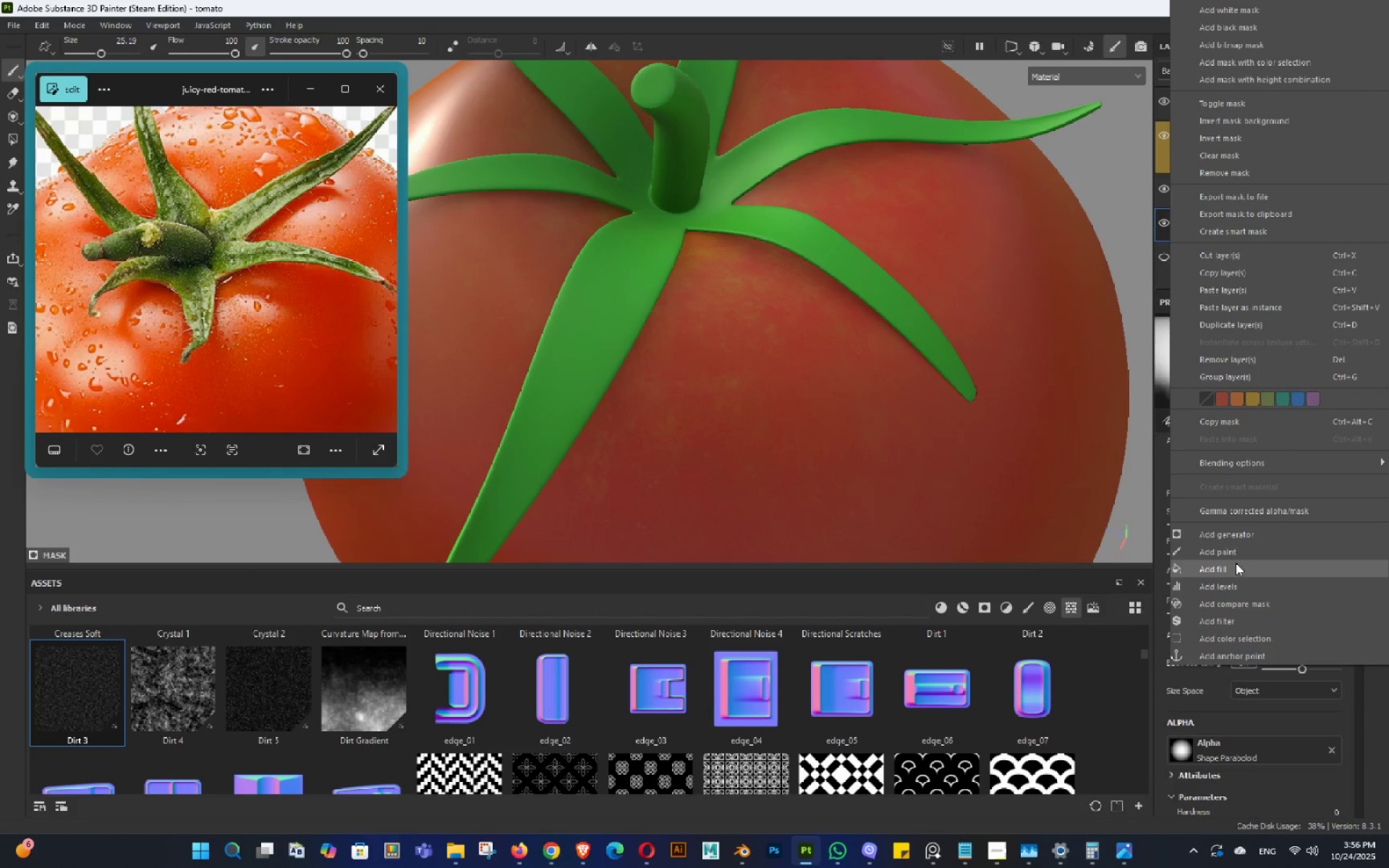 
left_click([1234, 548])
 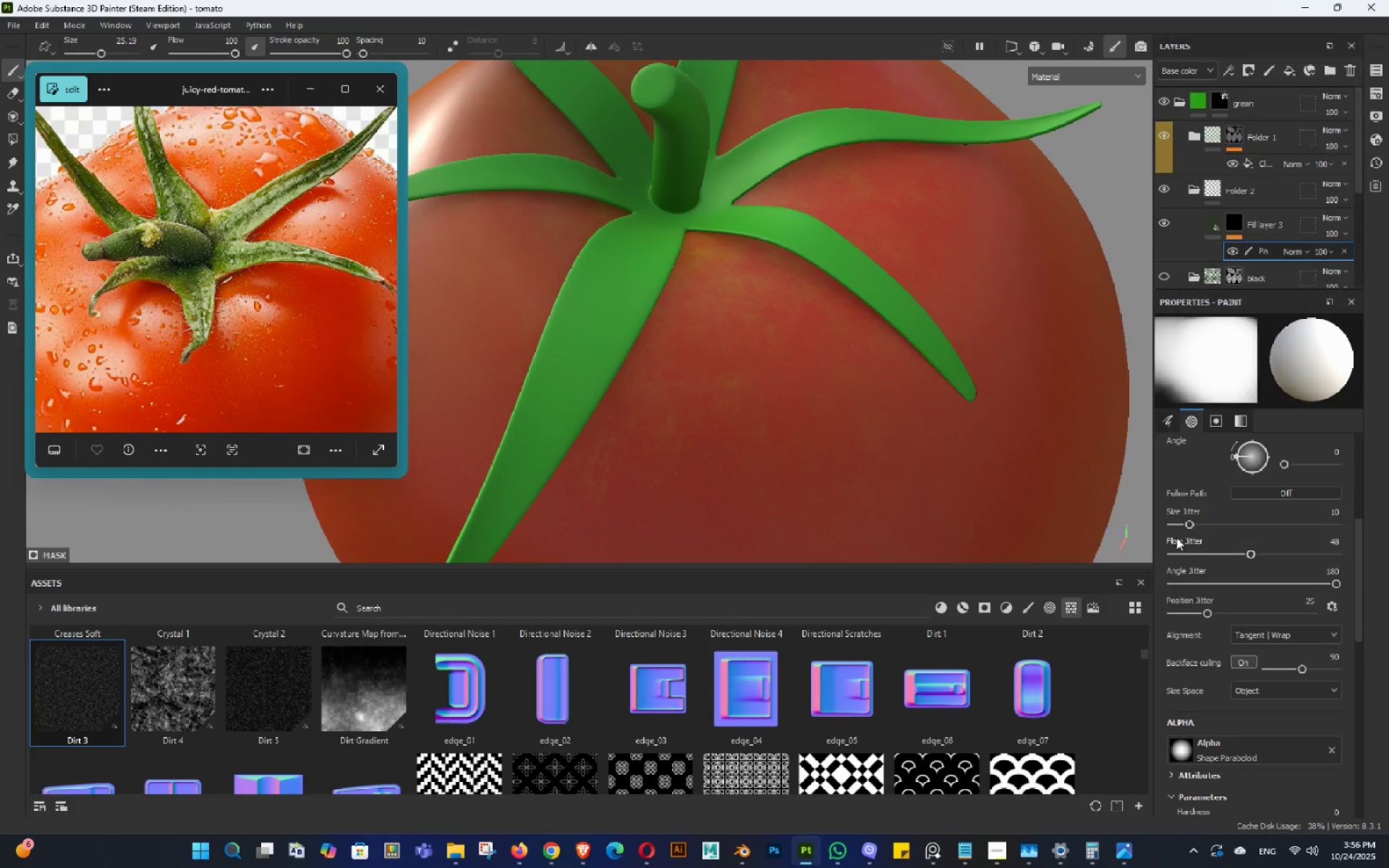 
hold_key(key=AltLeft, duration=0.9)
 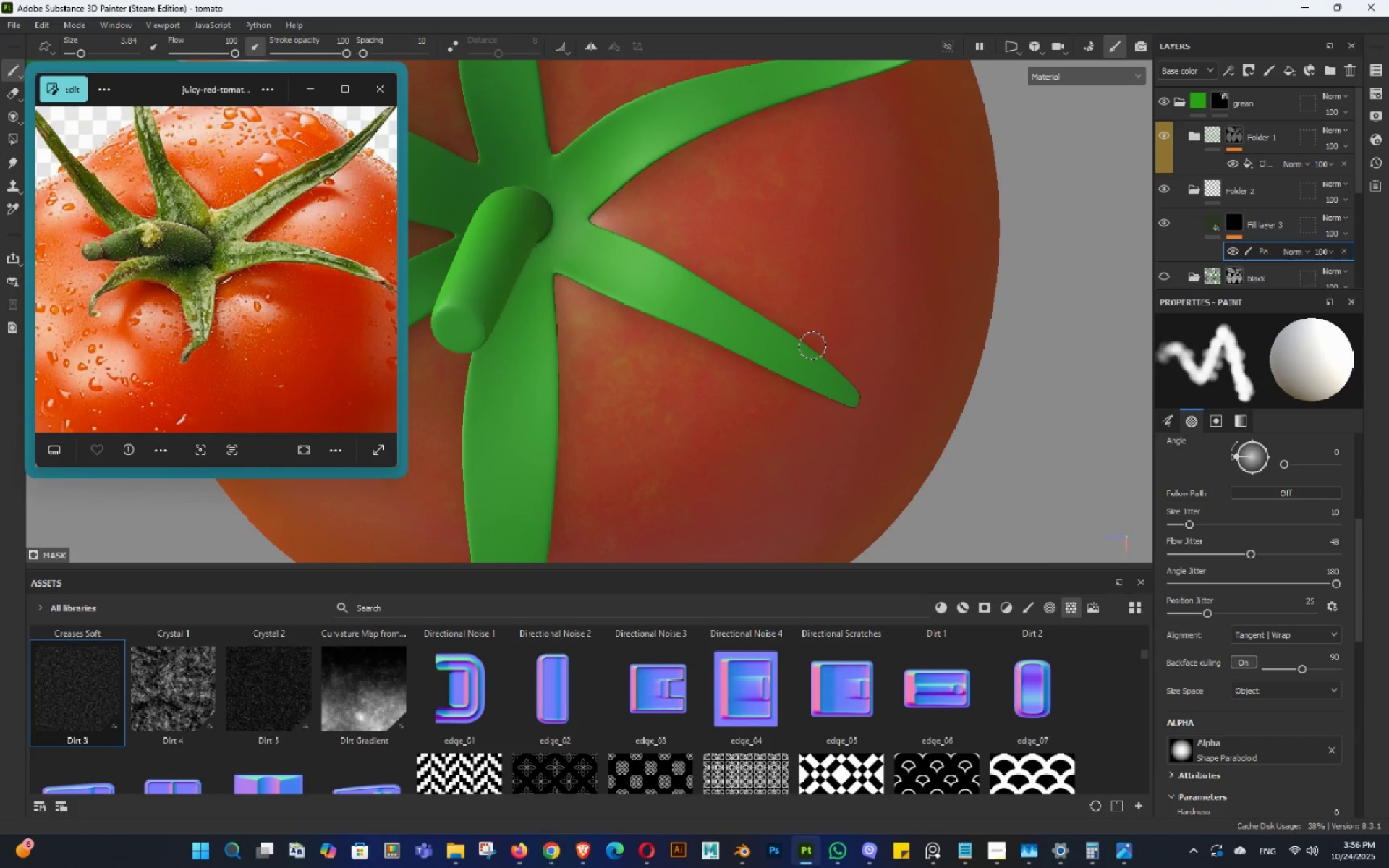 
key(Alt+Shift+ShiftLeft)
 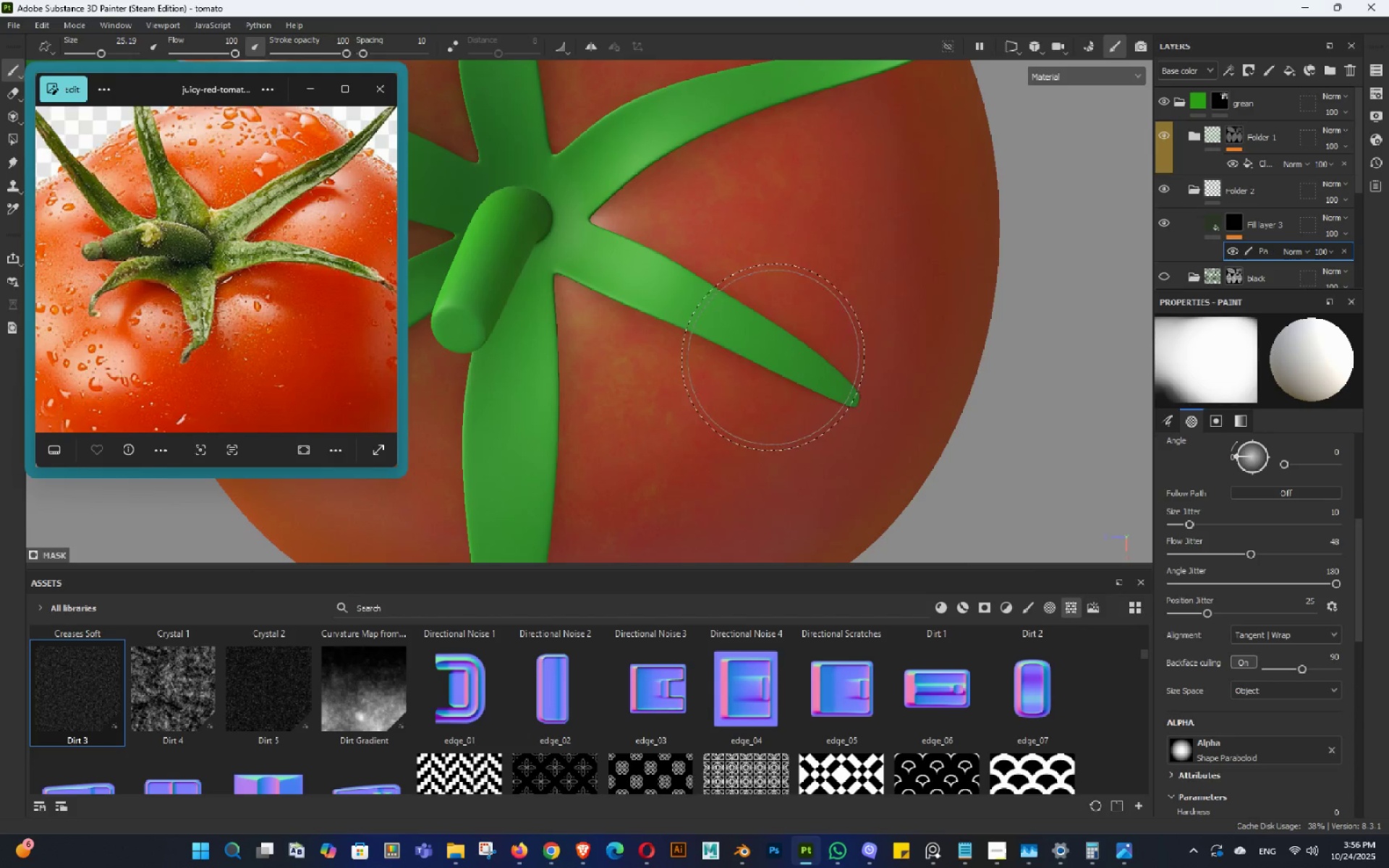 
hold_key(key=ControlLeft, duration=0.98)
 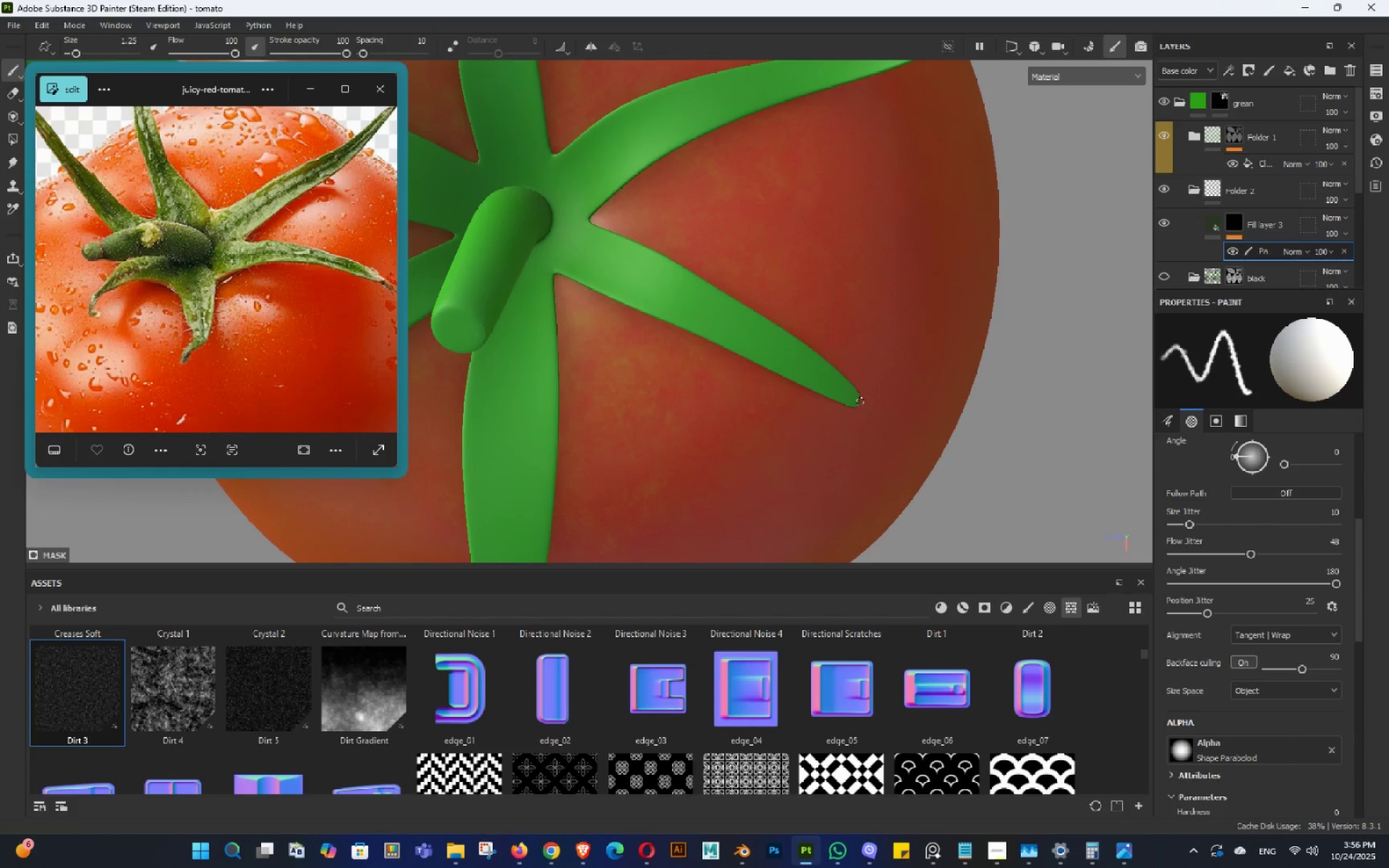 
left_click([860, 401])
 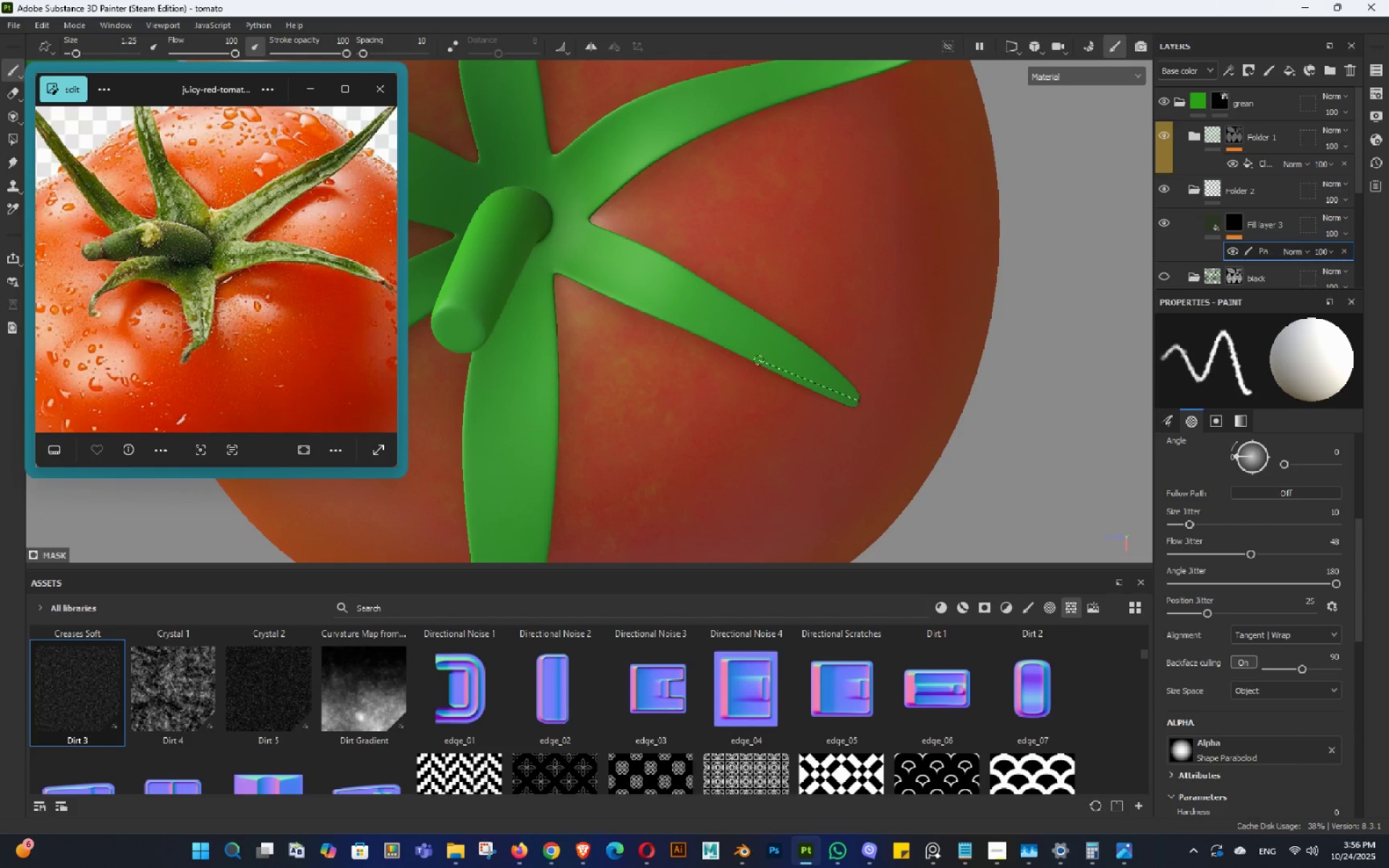 
hold_key(key=ShiftLeft, duration=1.5)
 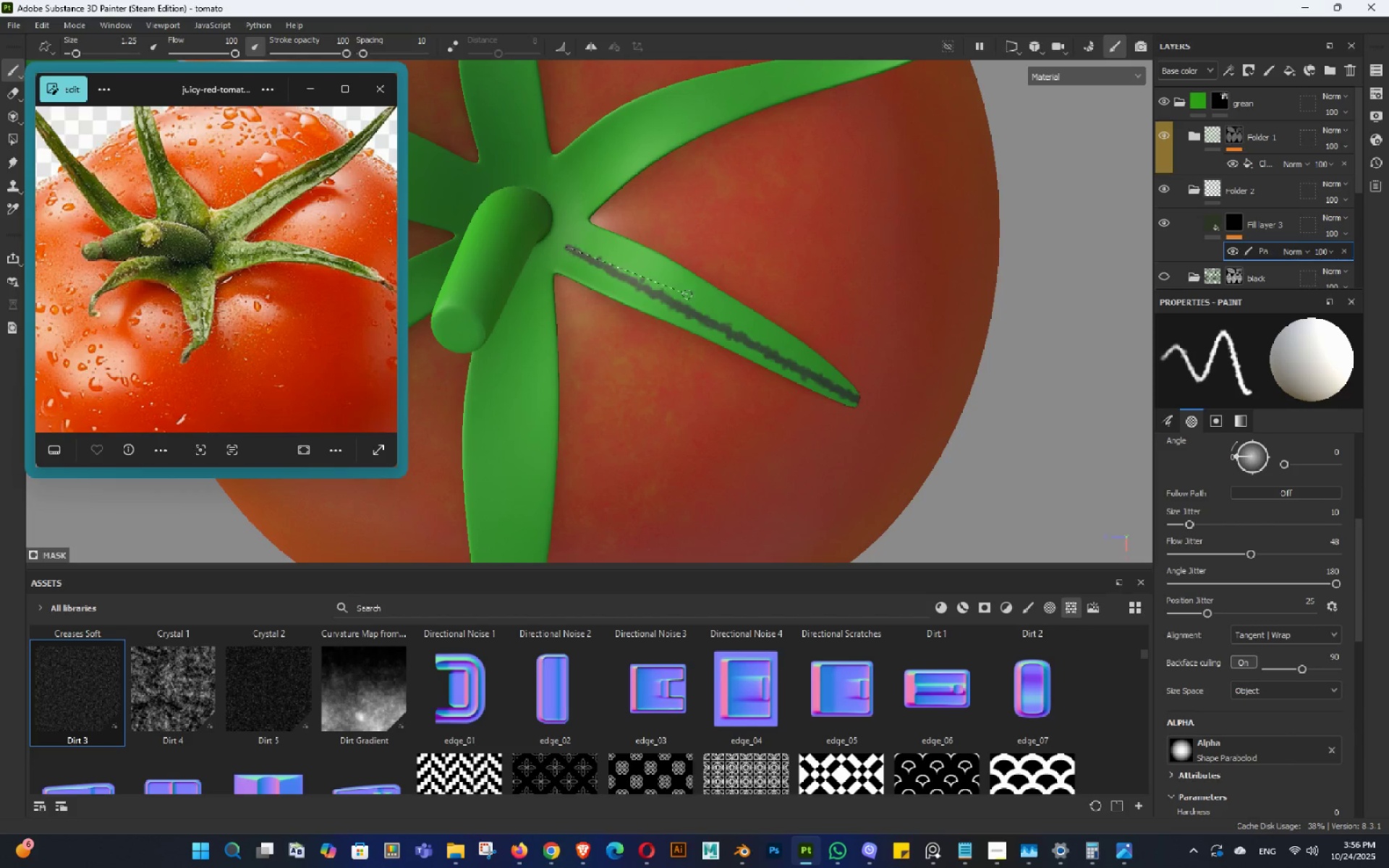 
hold_key(key=ShiftLeft, duration=0.64)
left_click([566, 247])
 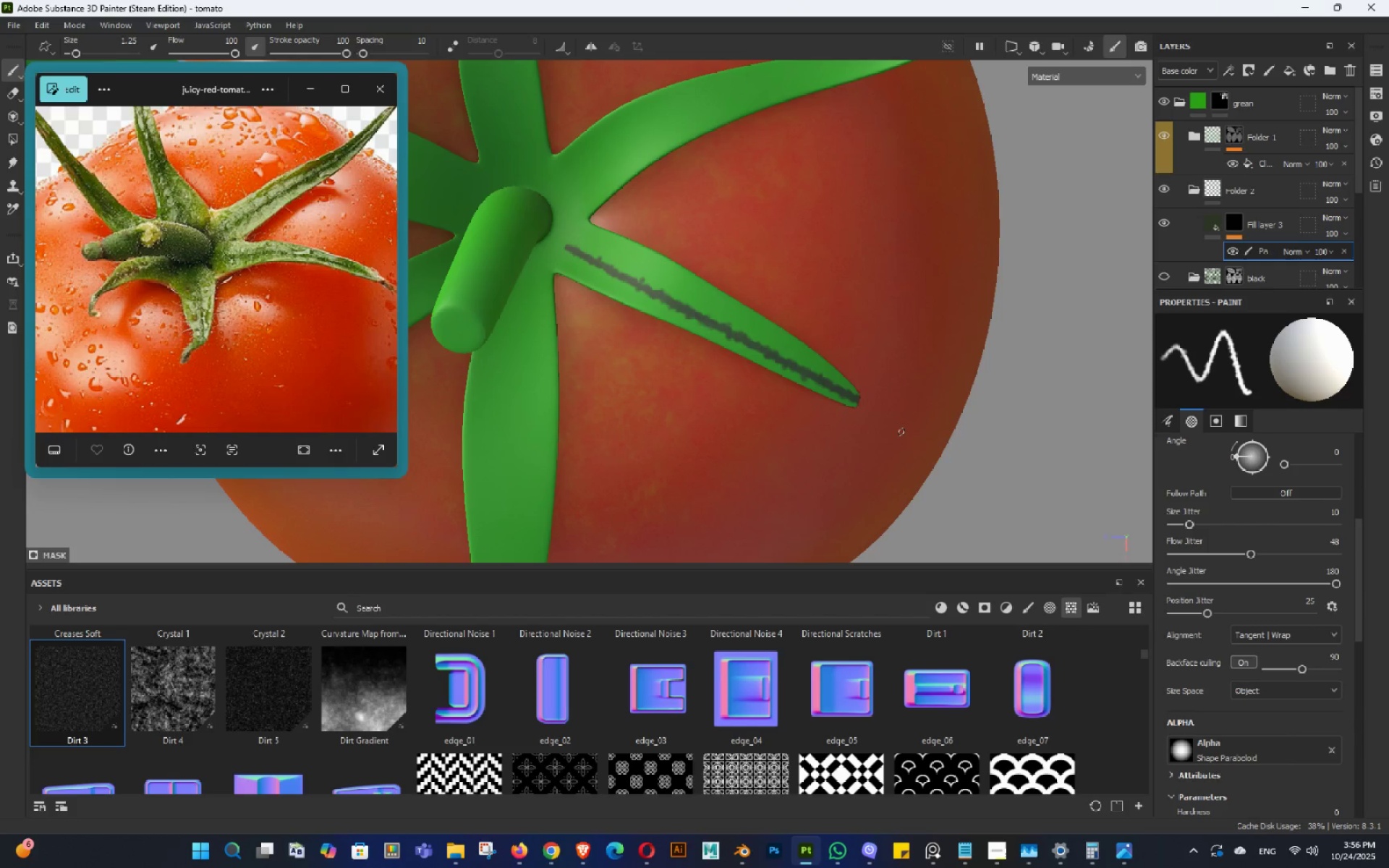 
hold_key(key=ShiftLeft, duration=0.51)
 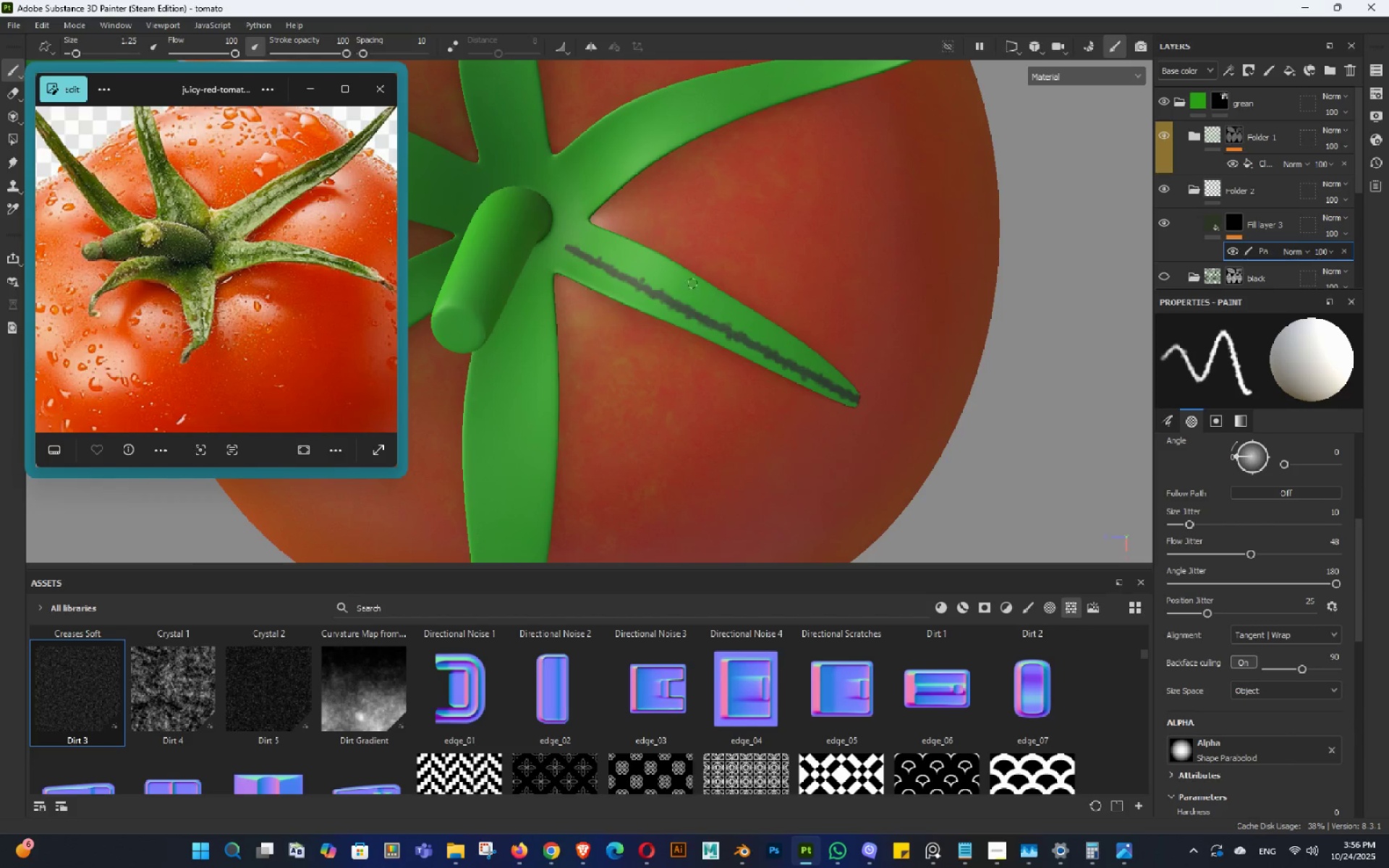 
hold_key(key=AltLeft, duration=0.54)
 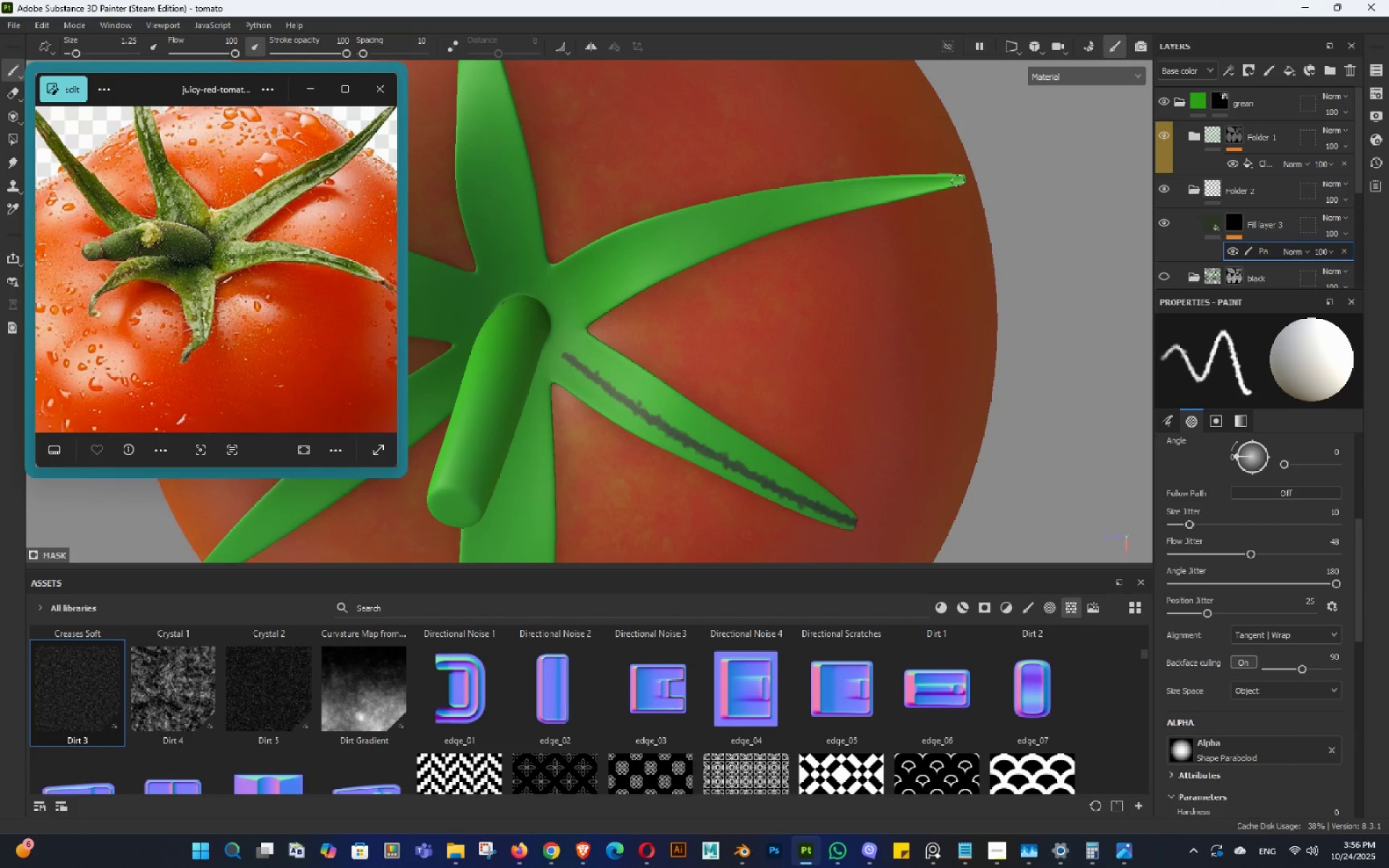 
hold_key(key=ShiftLeft, duration=0.63)
left_click([958, 181])
 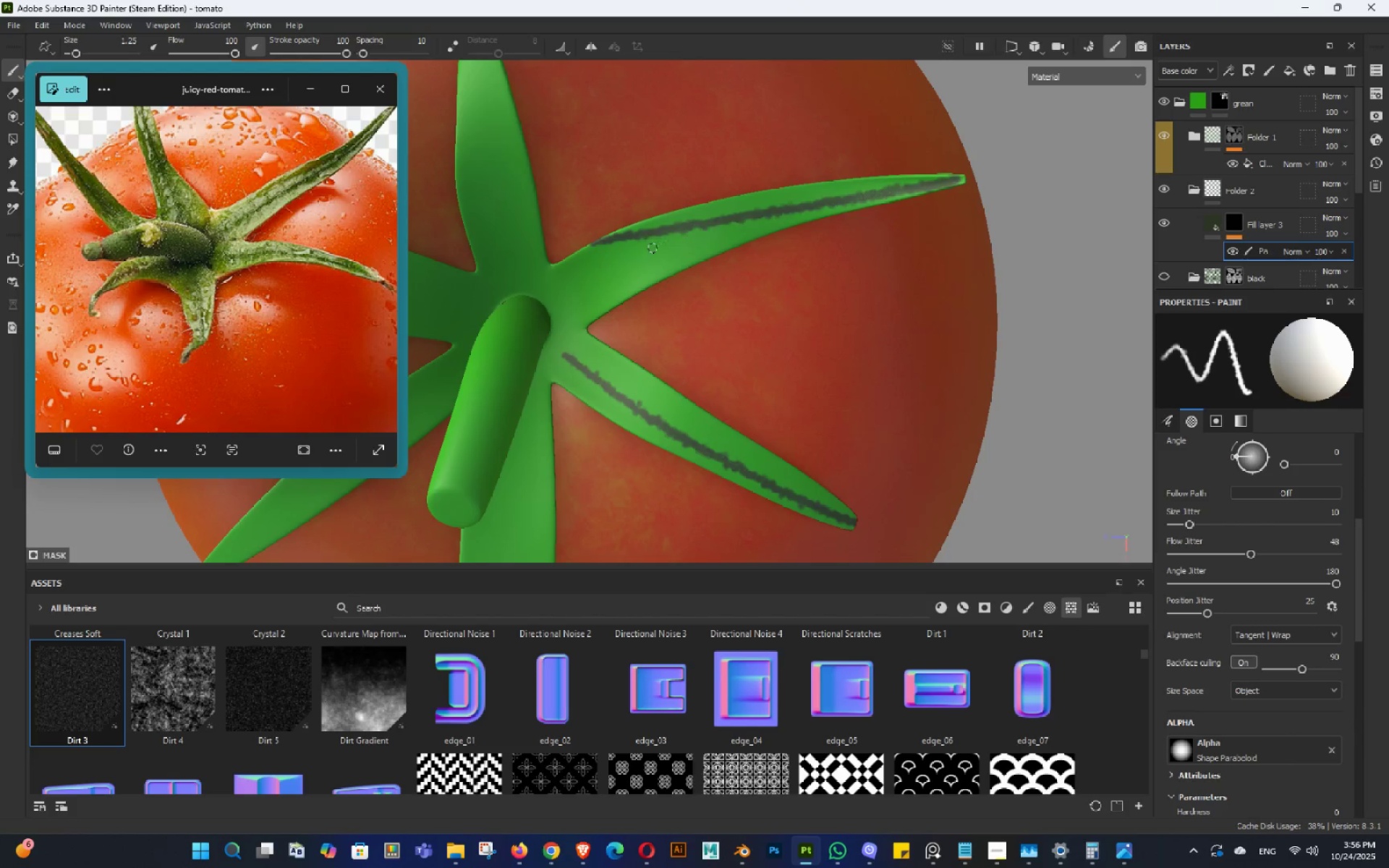 
key(Control+Z)
 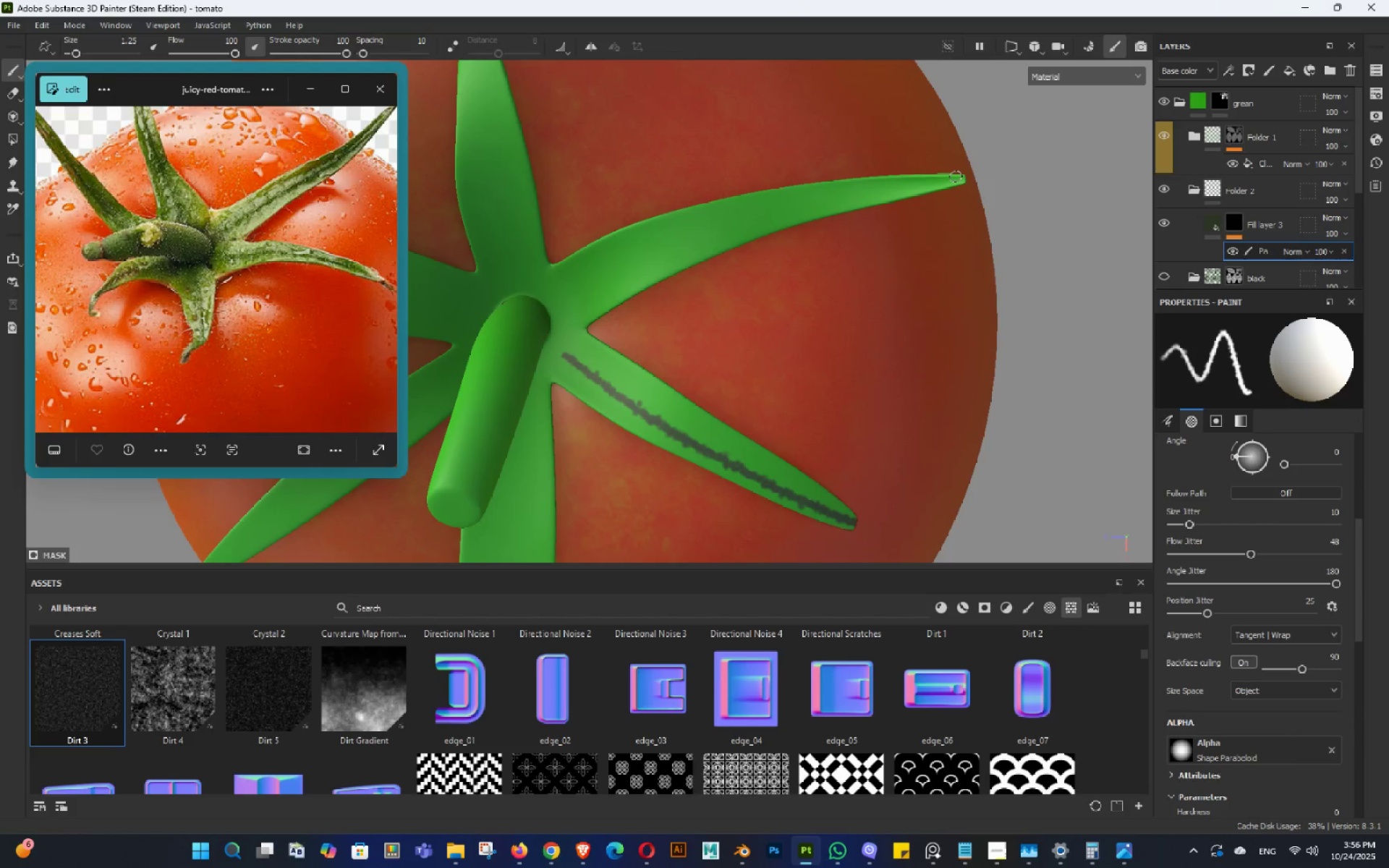 
left_click([956, 176])
 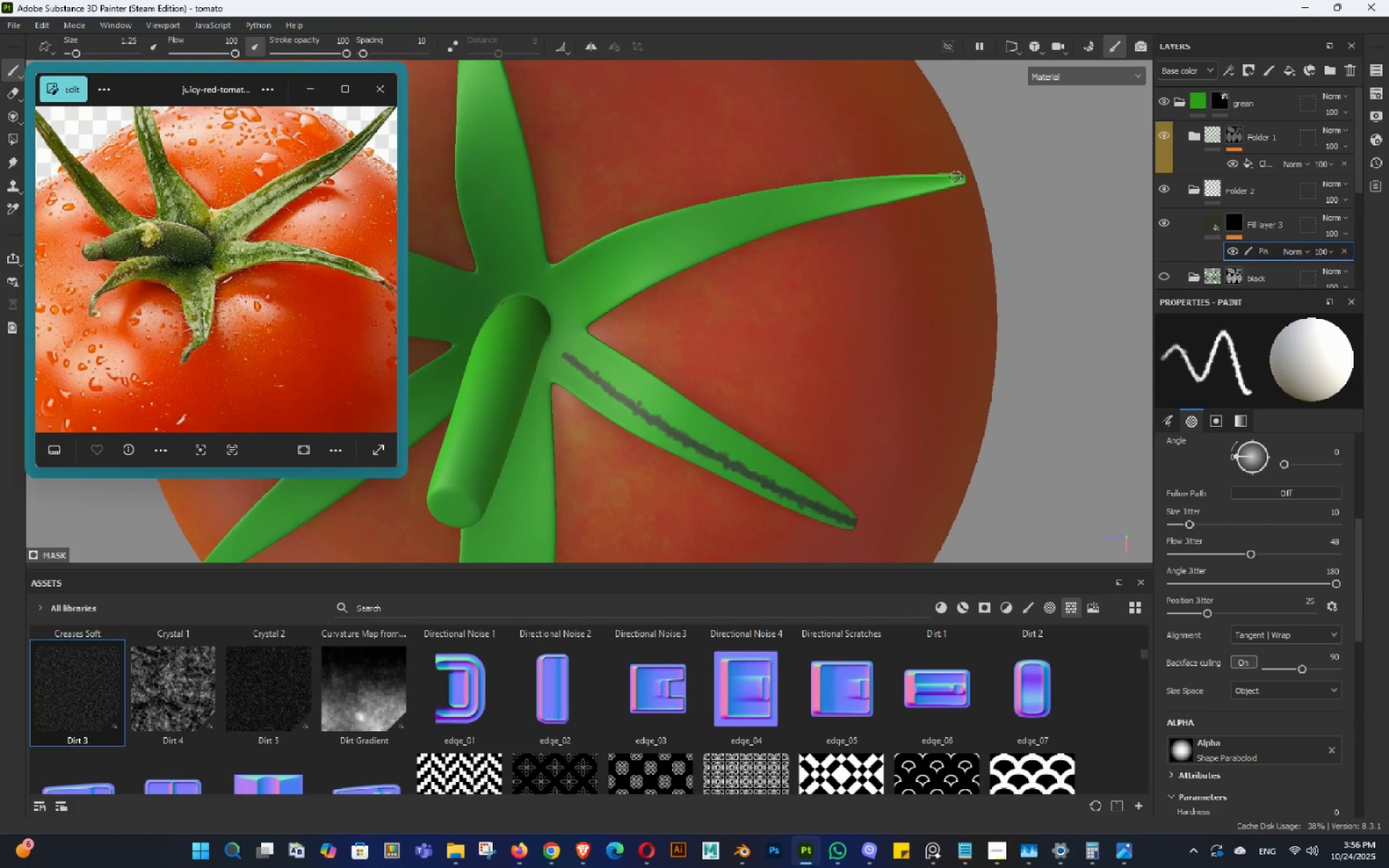 
hold_key(key=ShiftLeft, duration=1.52)
left_click([815, 199])
 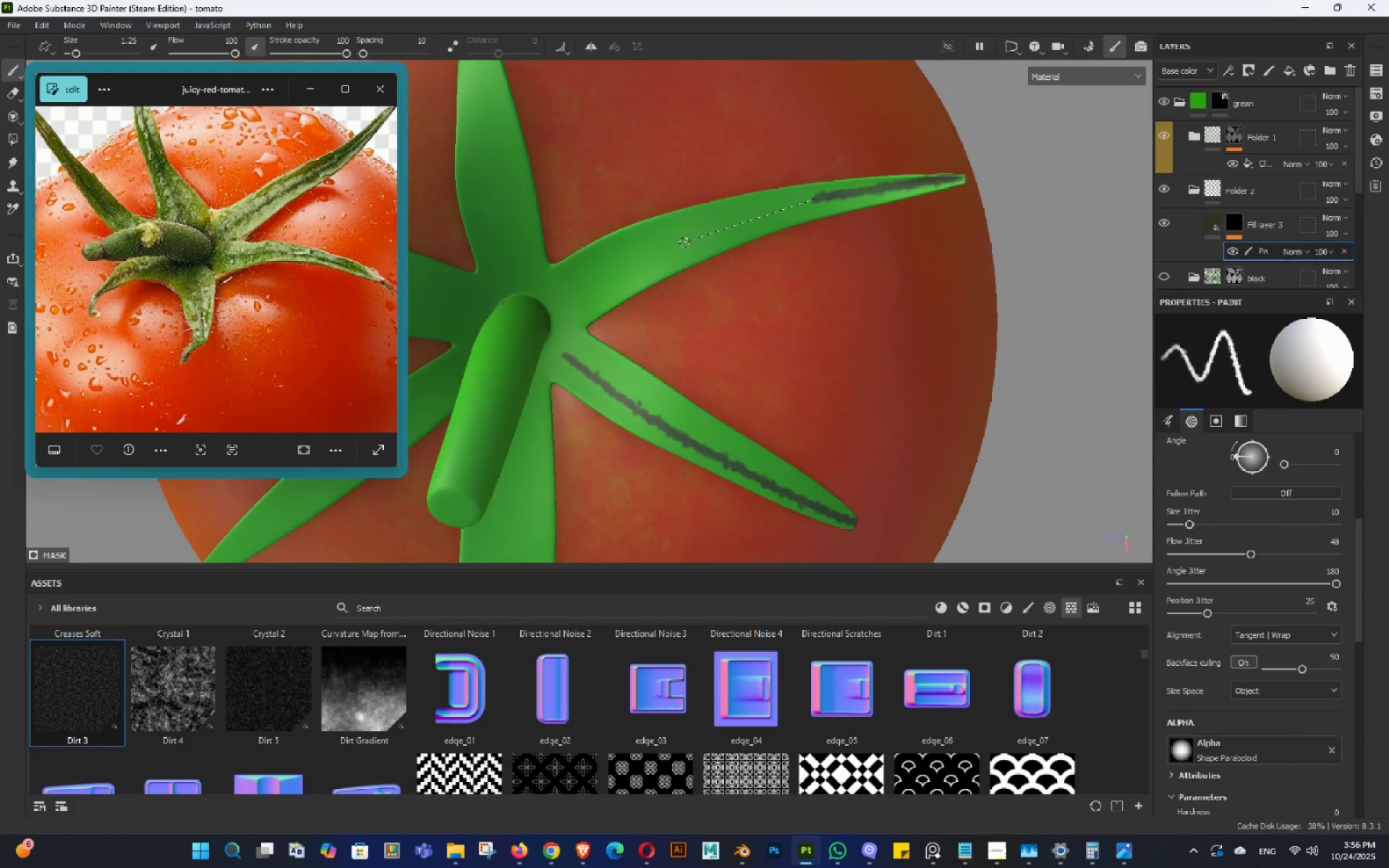 
hold_key(key=ShiftLeft, duration=1.53)
left_click([684, 242])
 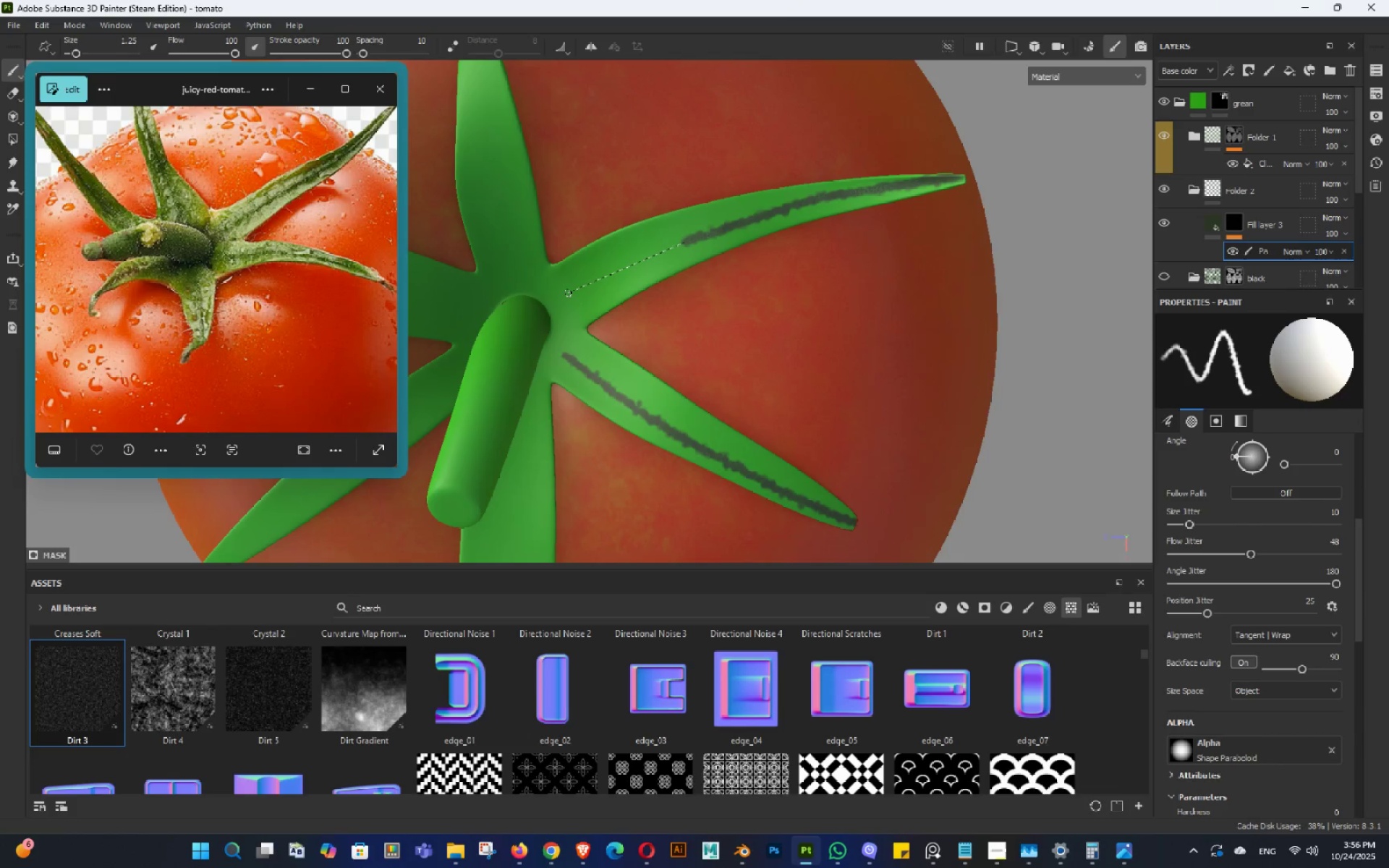 
left_click([565, 295])
 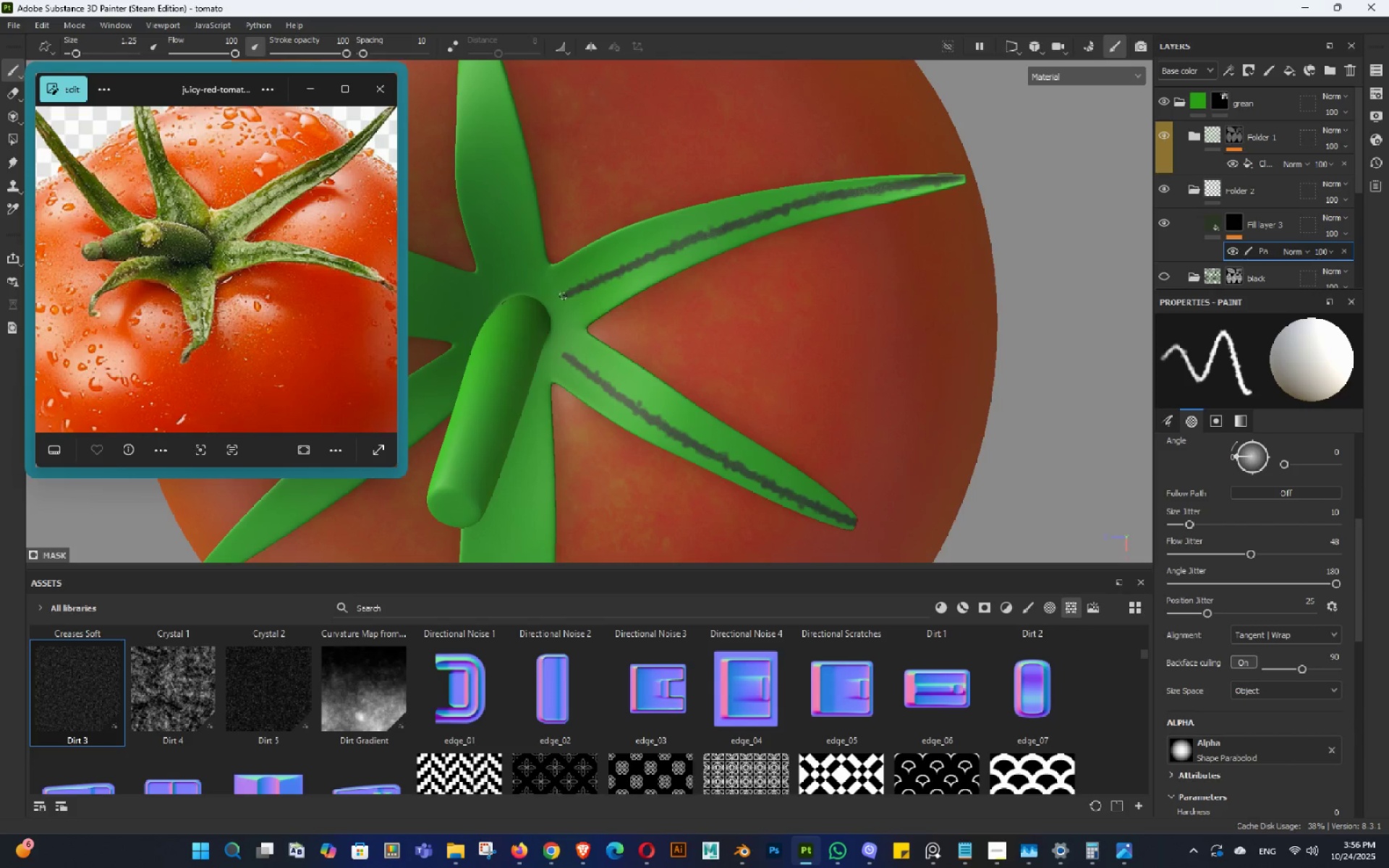 
key(Shift+ShiftLeft)
 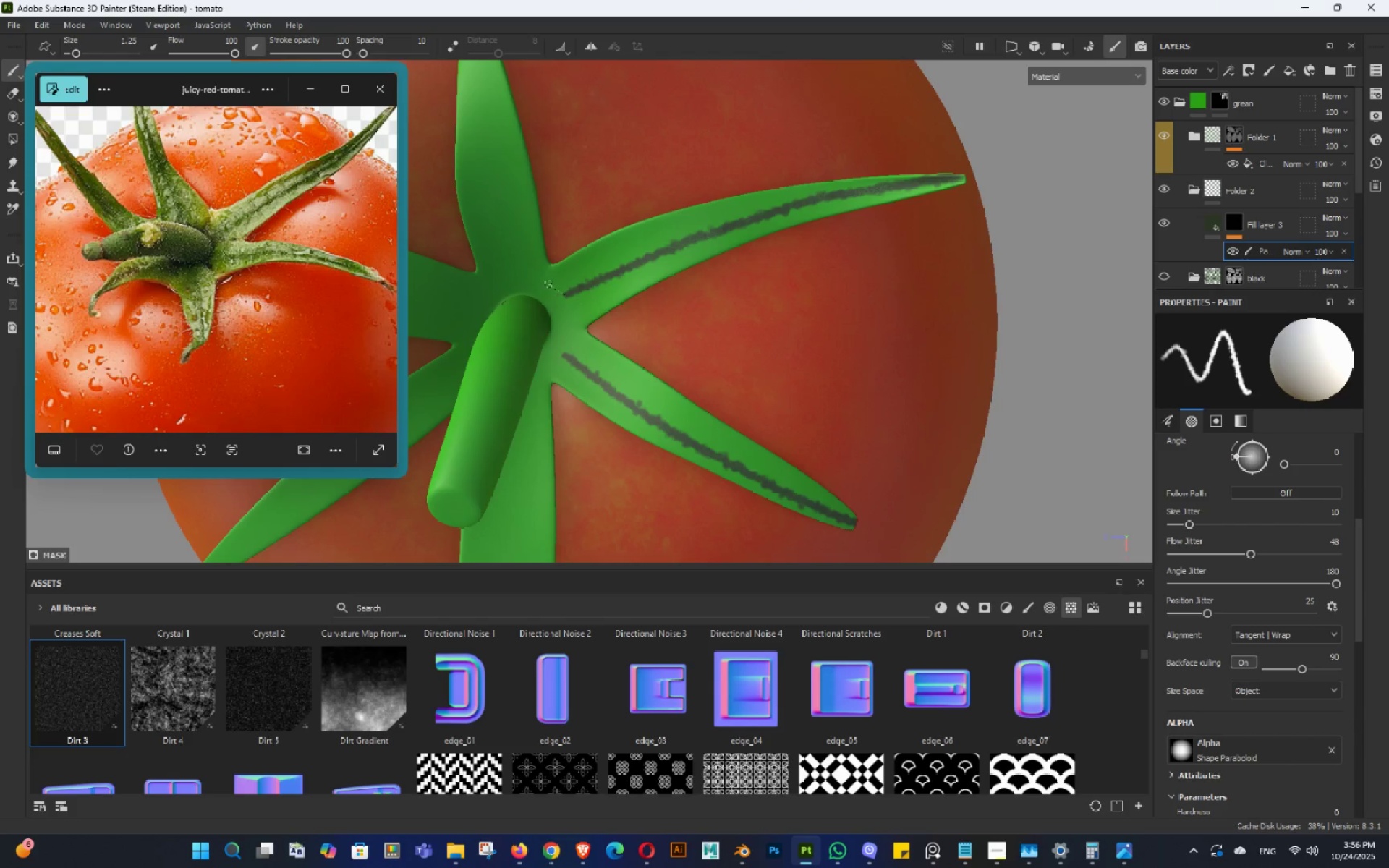 
key(Shift+ShiftLeft)
 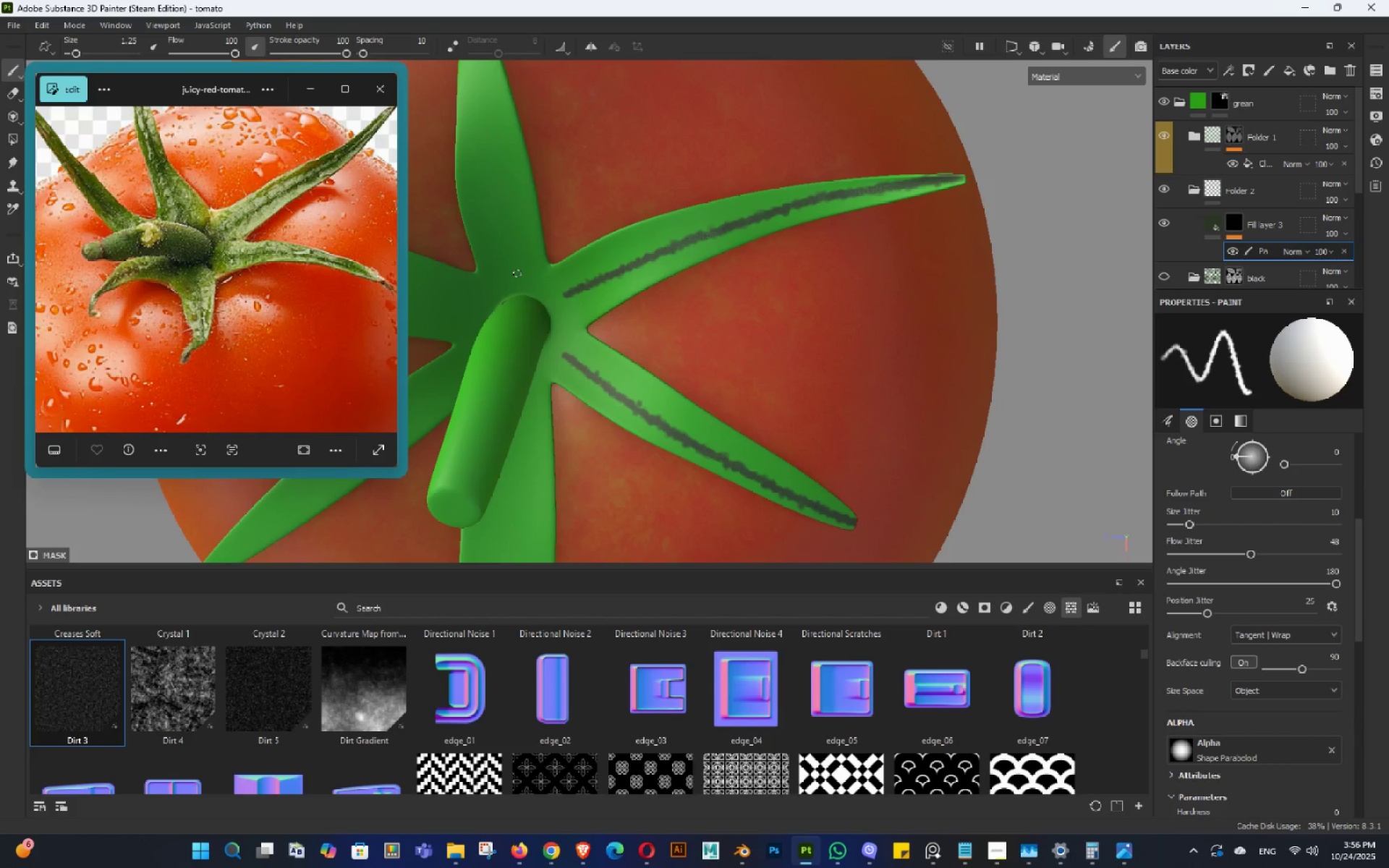 
left_click([517, 273])
 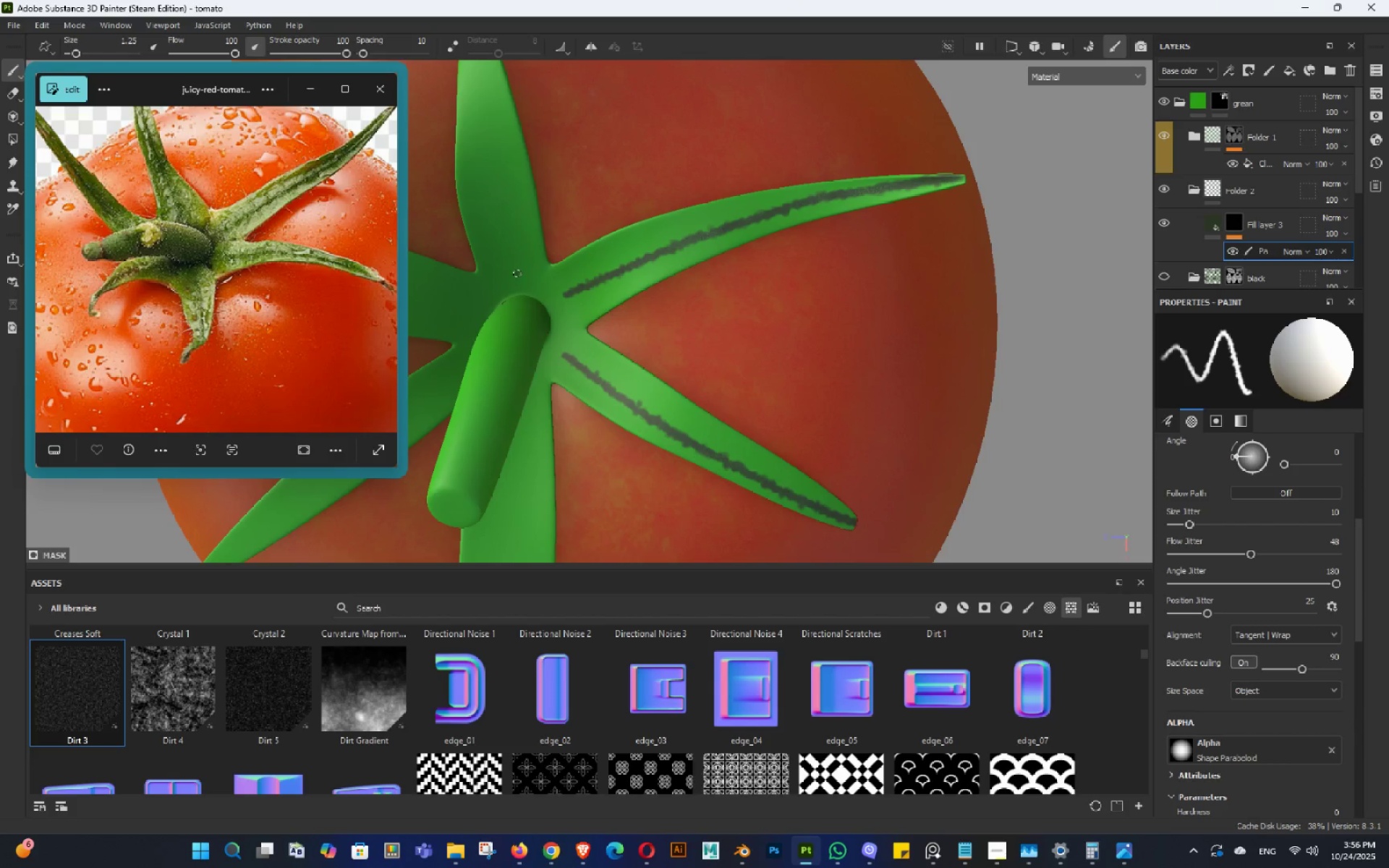 
hold_key(key=ShiftLeft, duration=2.26)
left_click([494, 175])
 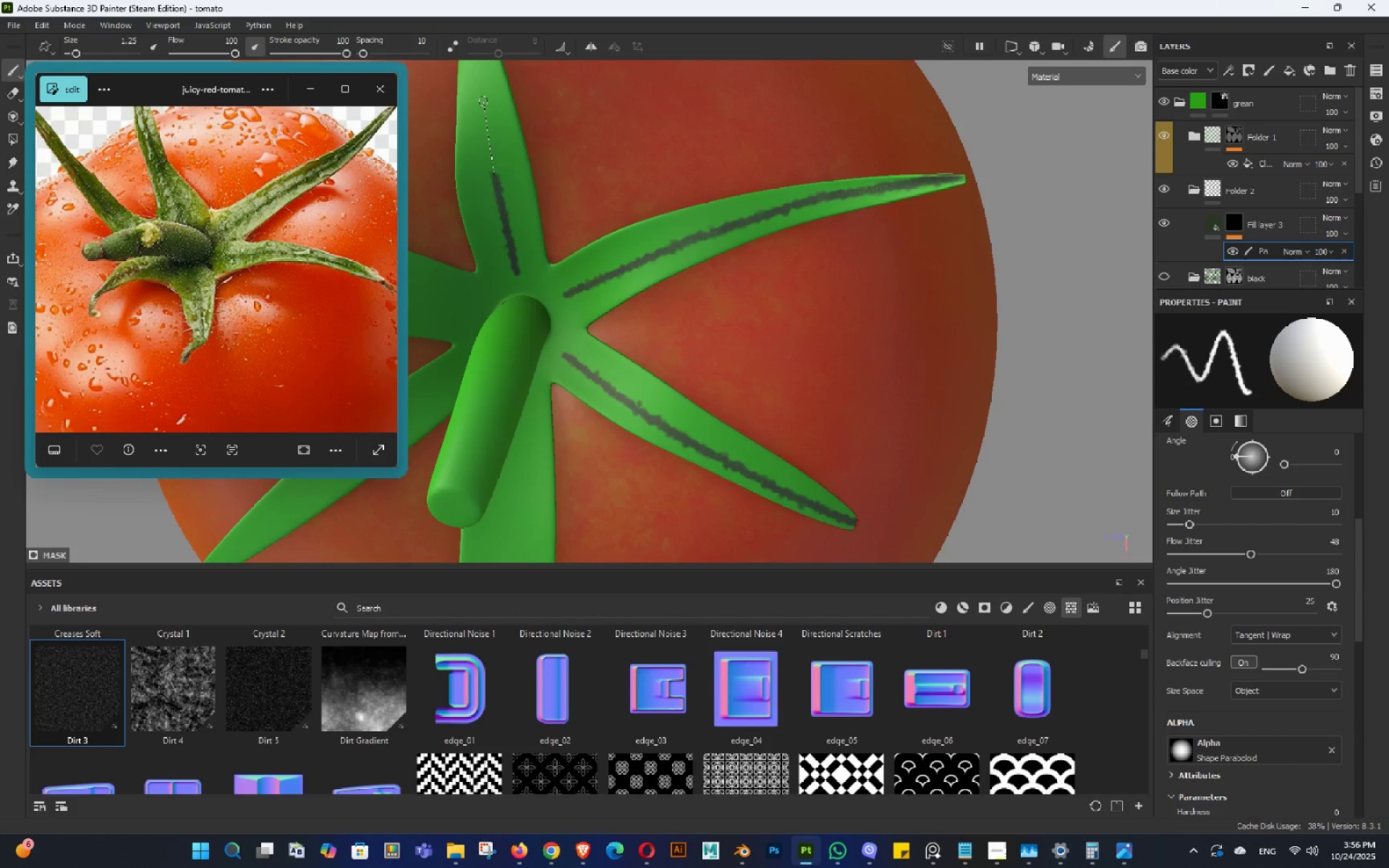 
left_click([483, 98])
 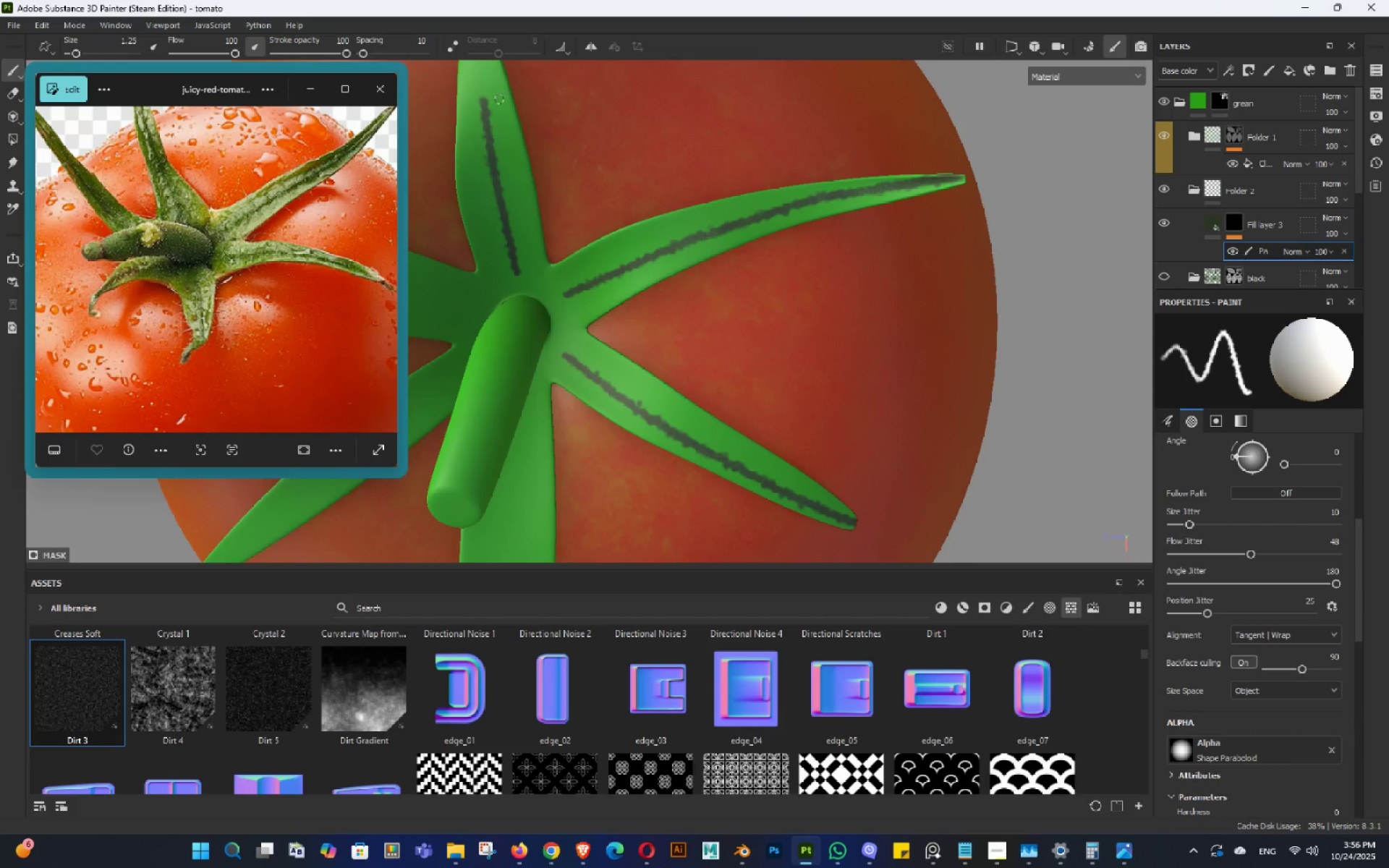 
hold_key(key=AltLeft, duration=0.7)
 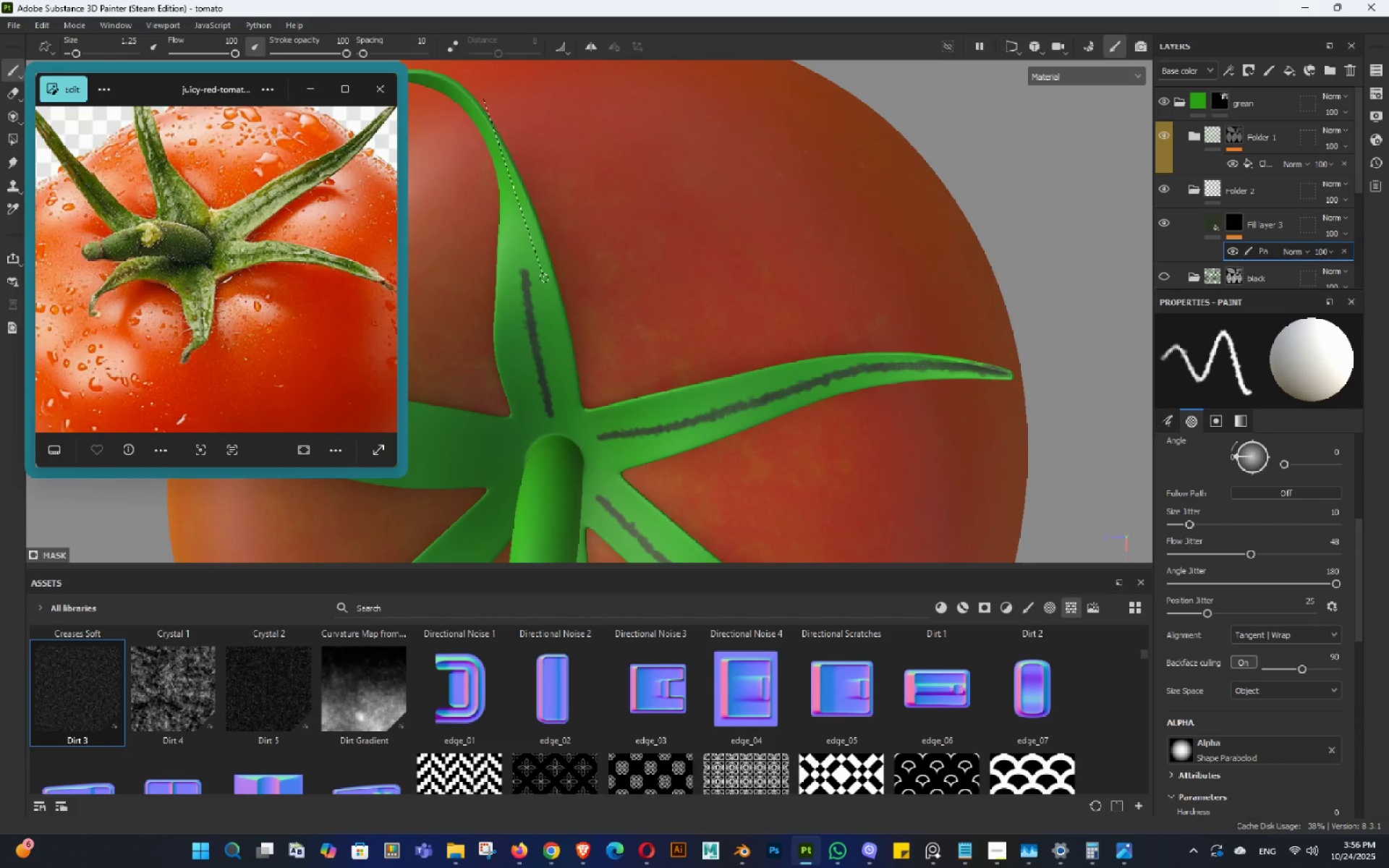 
hold_key(key=ShiftLeft, duration=0.46)
 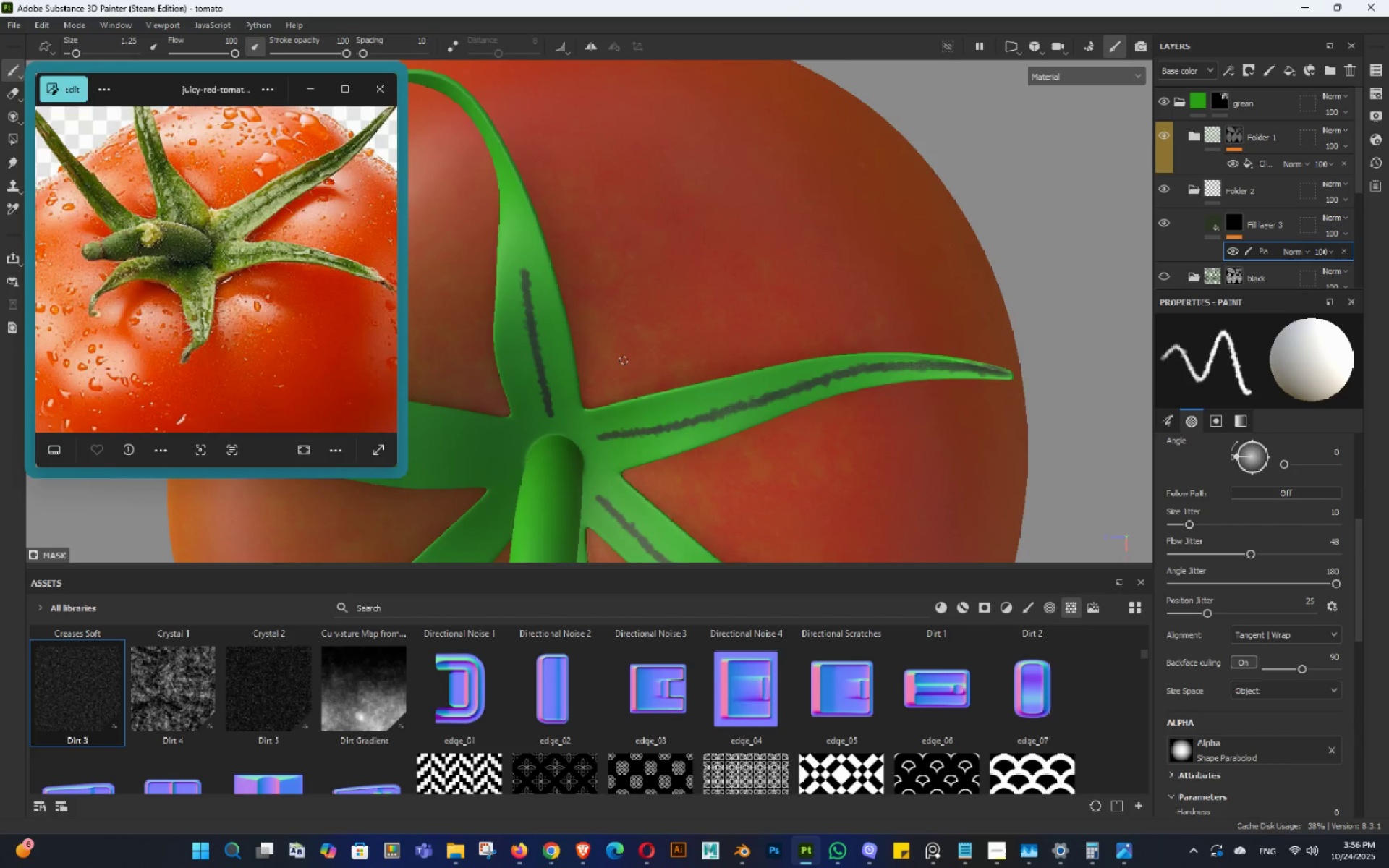 
hold_key(key=AltLeft, duration=1.52)
 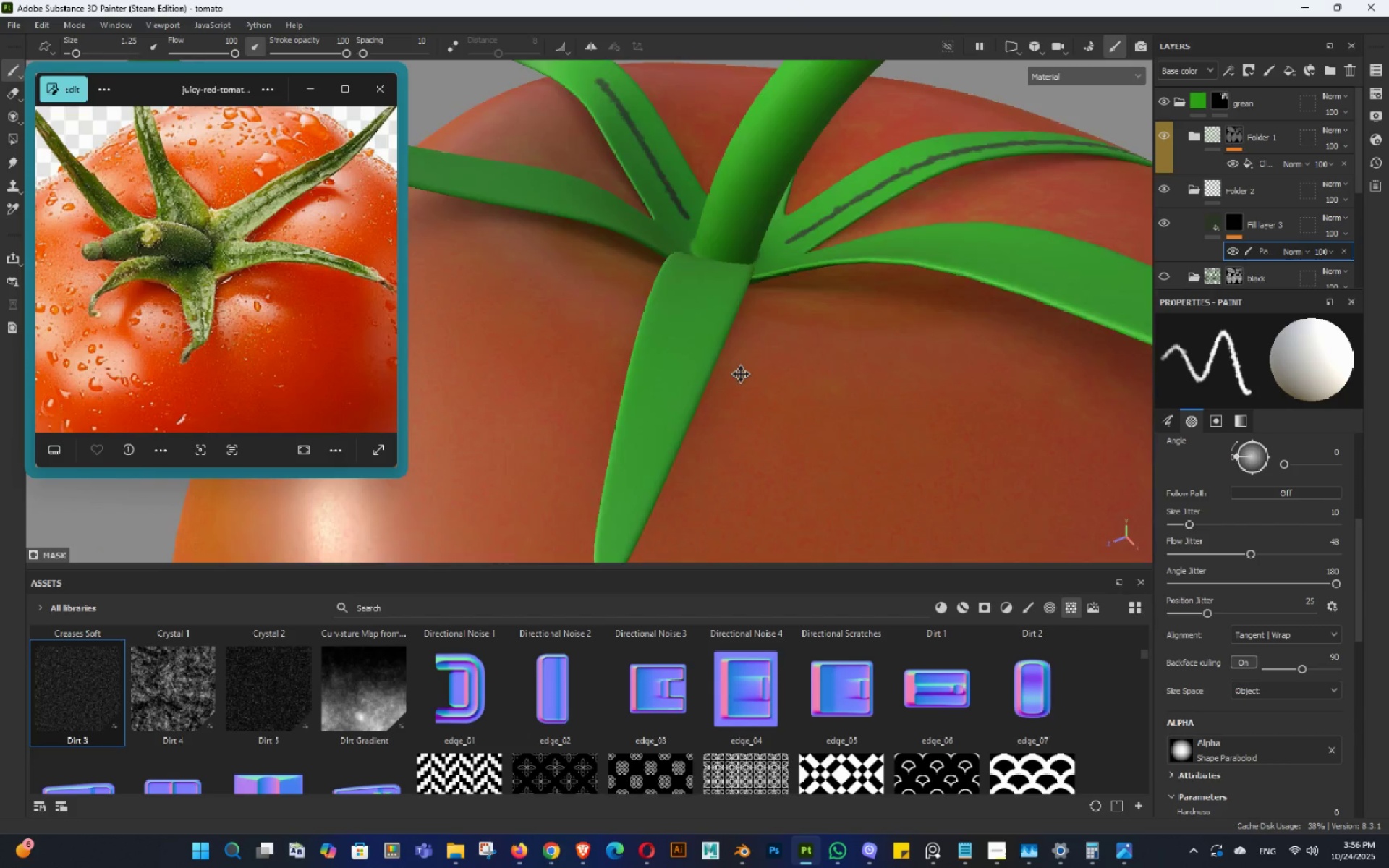 
hold_key(key=AltLeft, duration=1.52)
 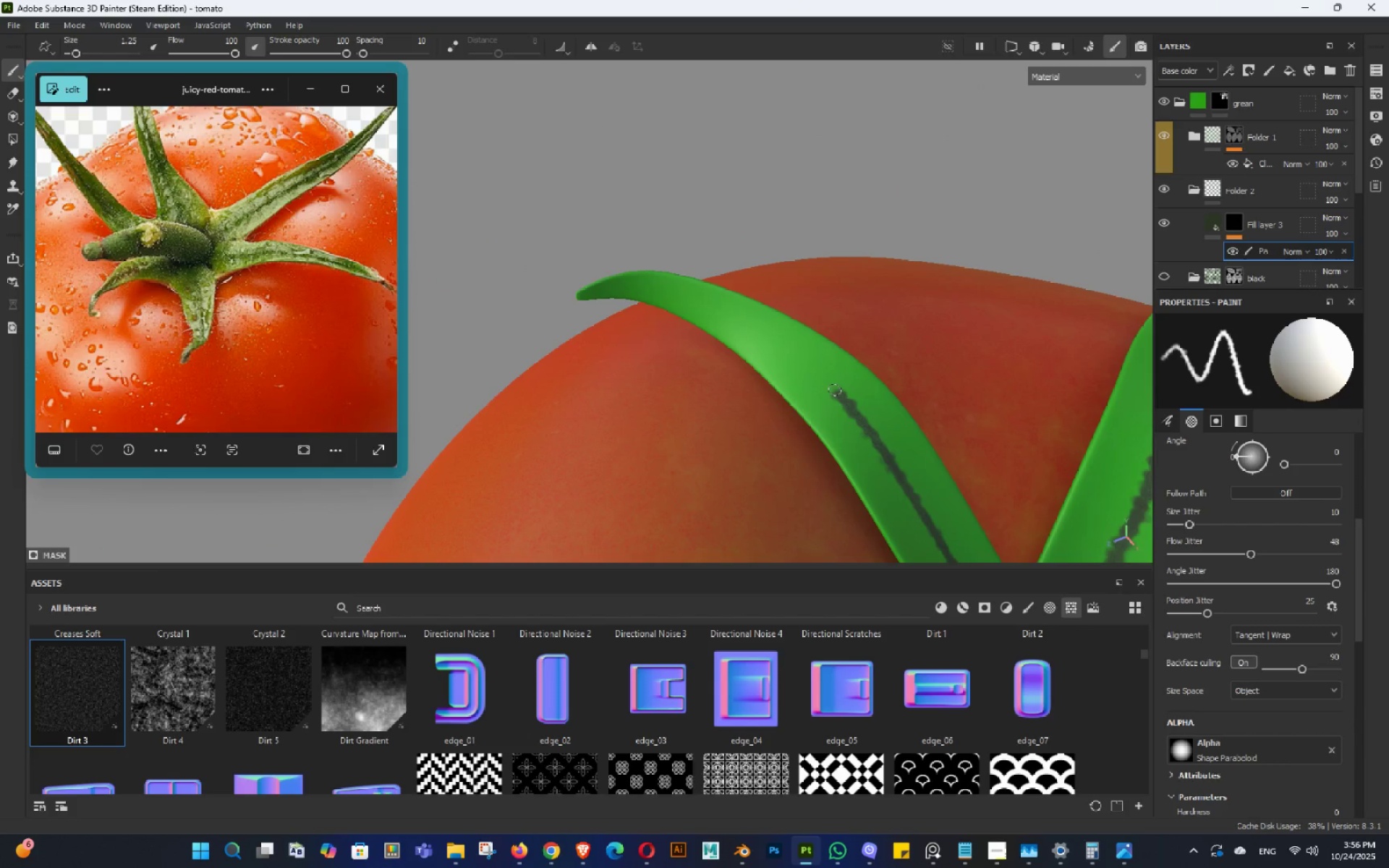 
key(Alt+AltLeft)
 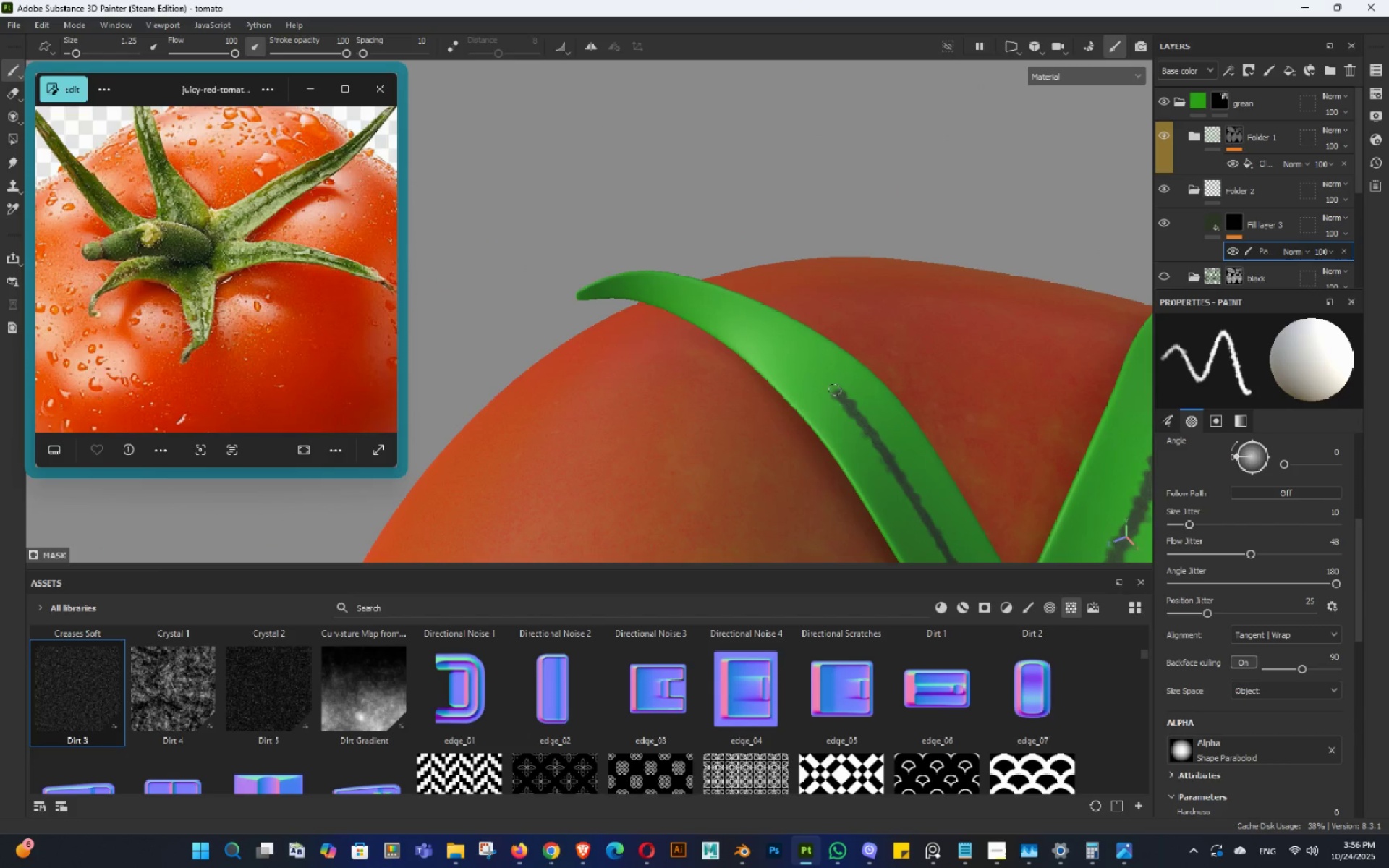 
left_click([836, 390])
 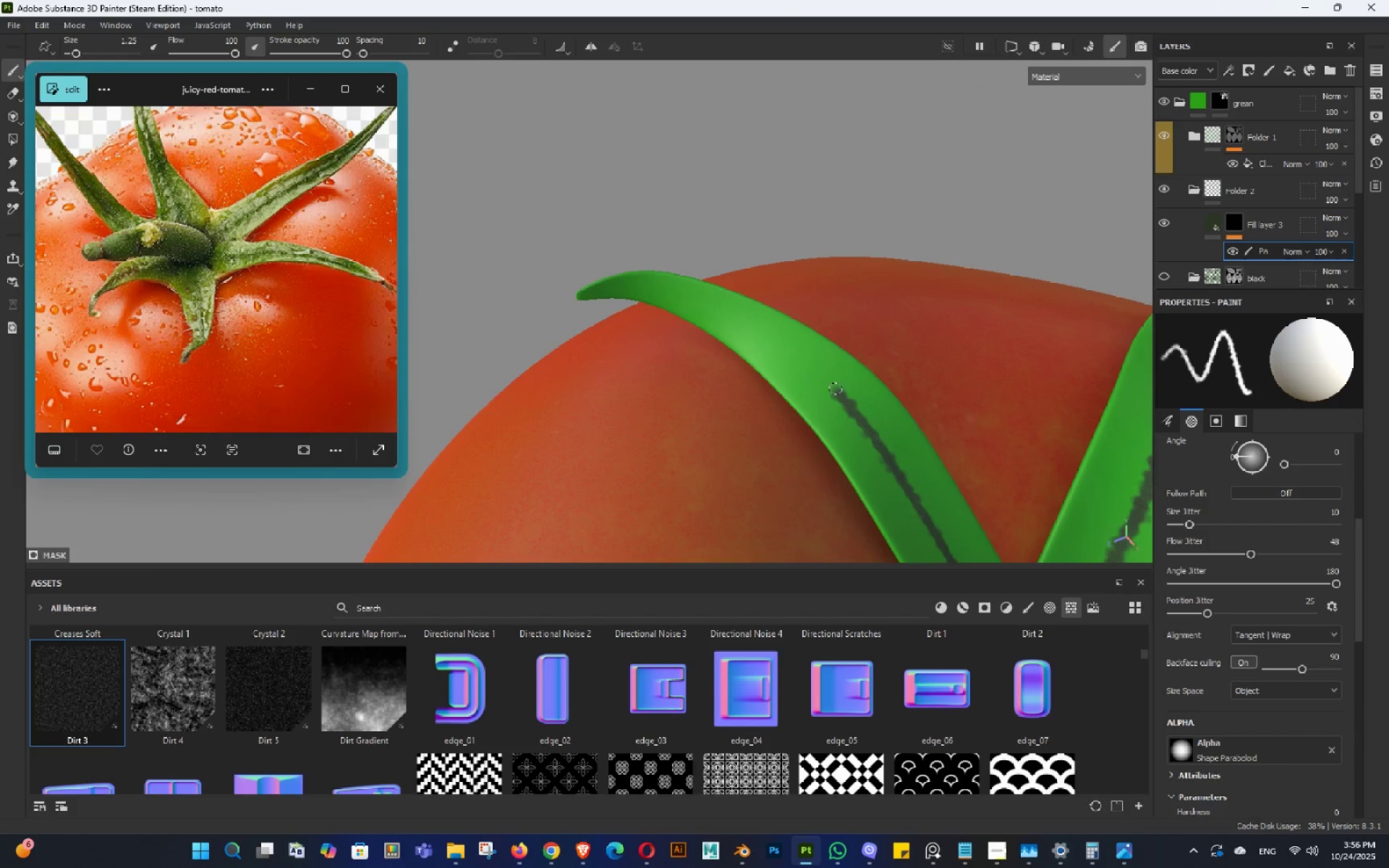 
hold_key(key=ShiftLeft, duration=1.5)
left_click([768, 340])
 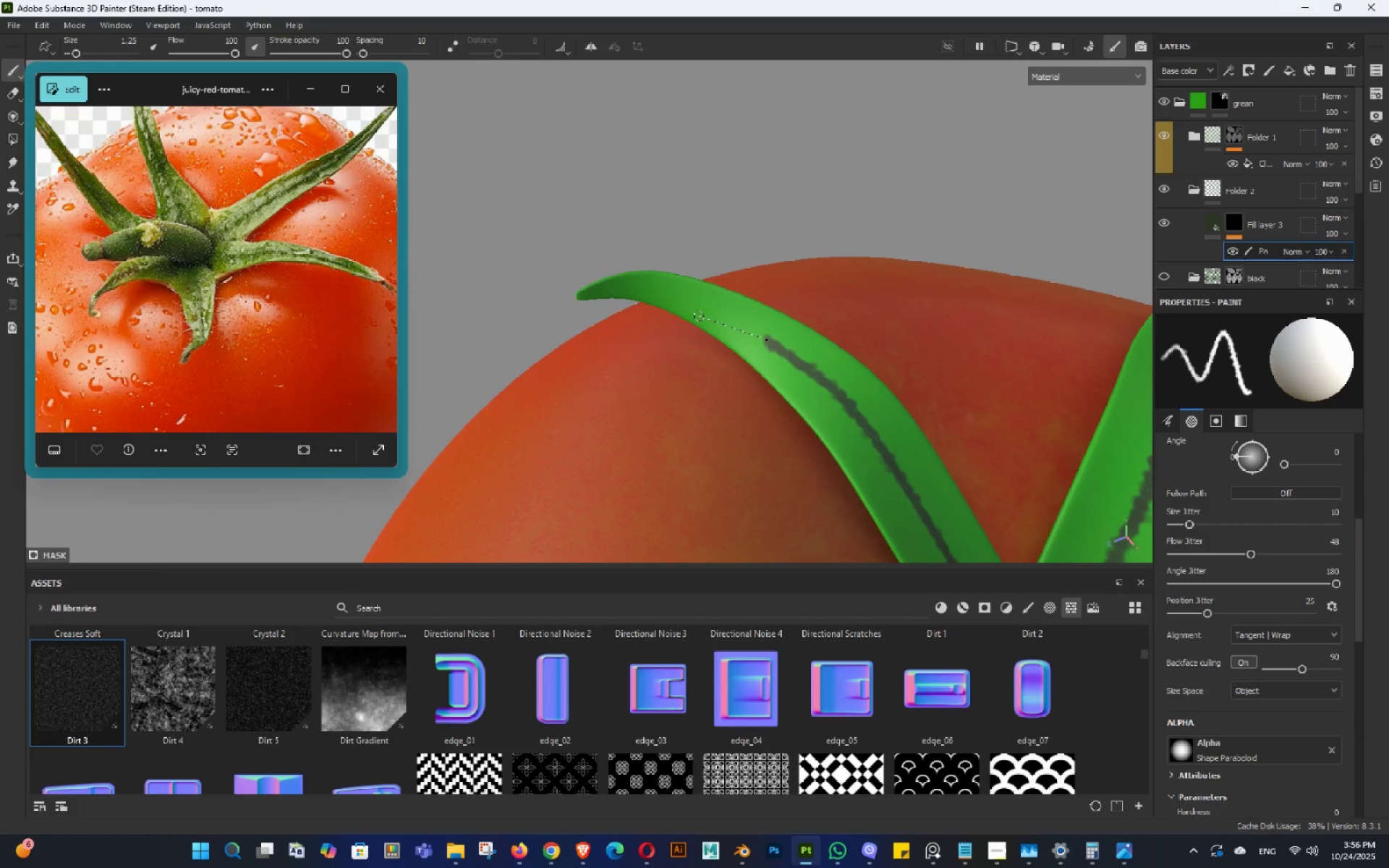 
hold_key(key=ShiftLeft, duration=1.51)
left_click([679, 299])
 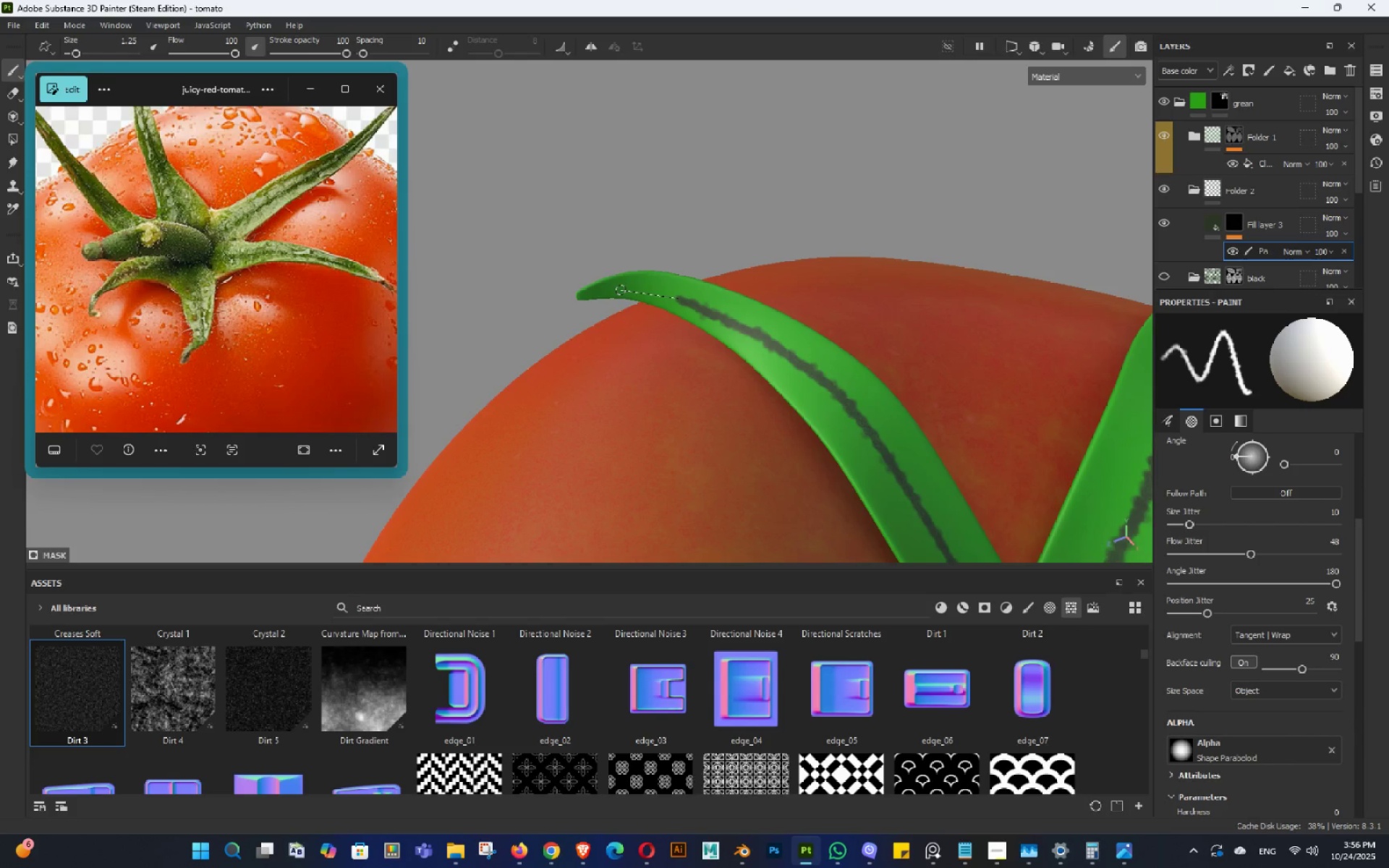 
left_click([621, 290])
 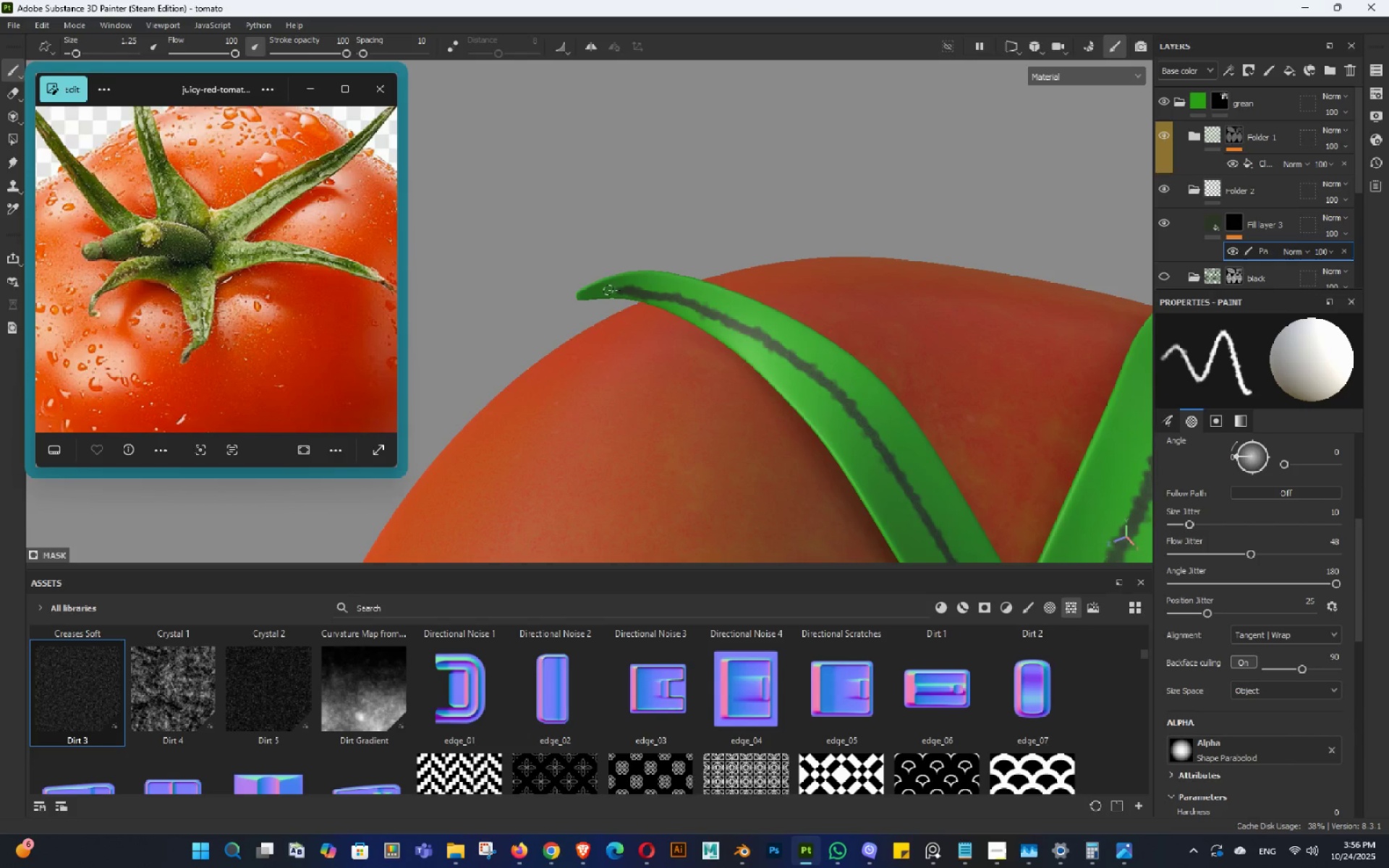 
hold_key(key=ShiftLeft, duration=0.68)
left_click([587, 292])
 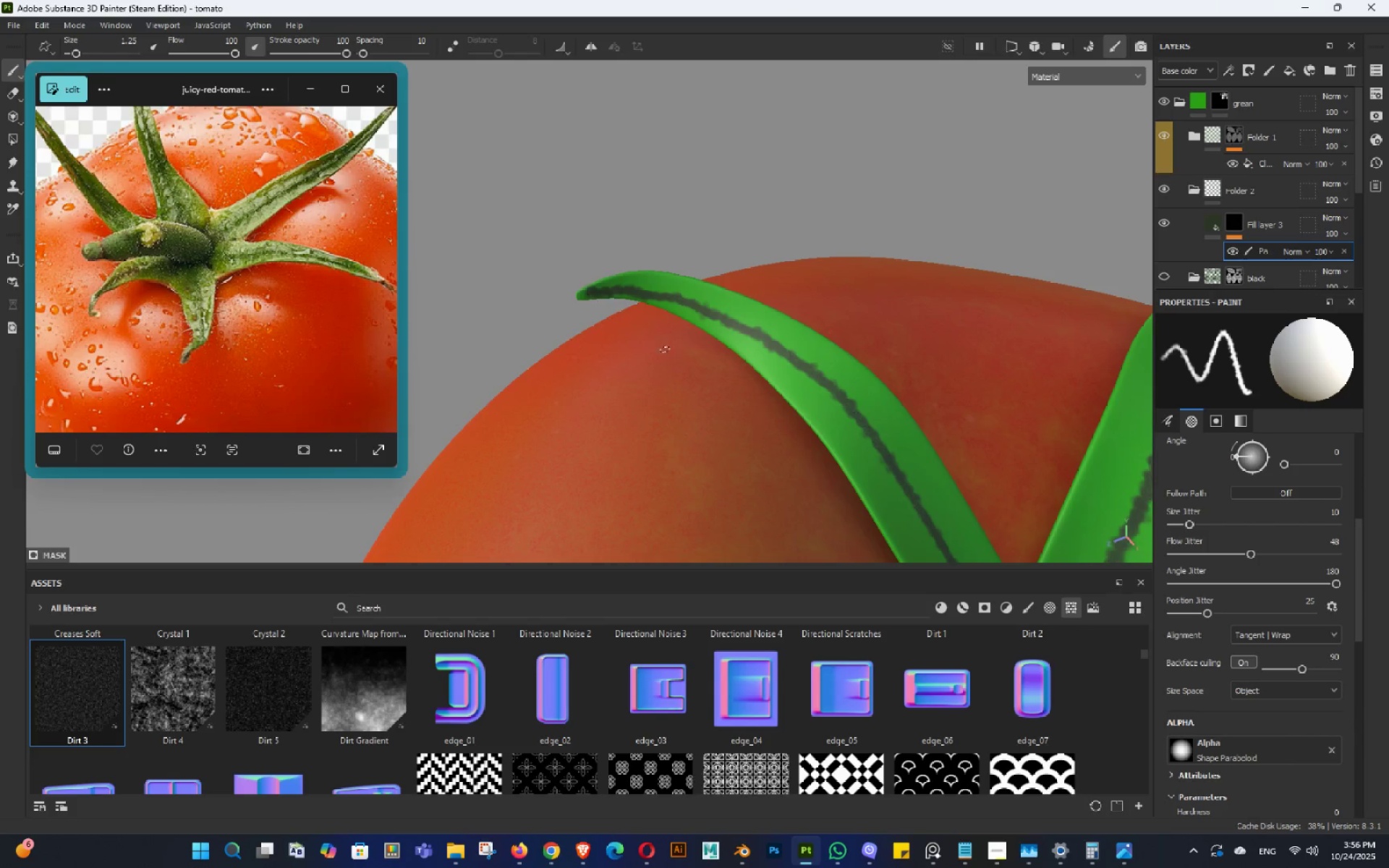 
hold_key(key=AltLeft, duration=1.54)
scroll: coordinate [788, 418], scroll_direction: down, amount: 3.0
 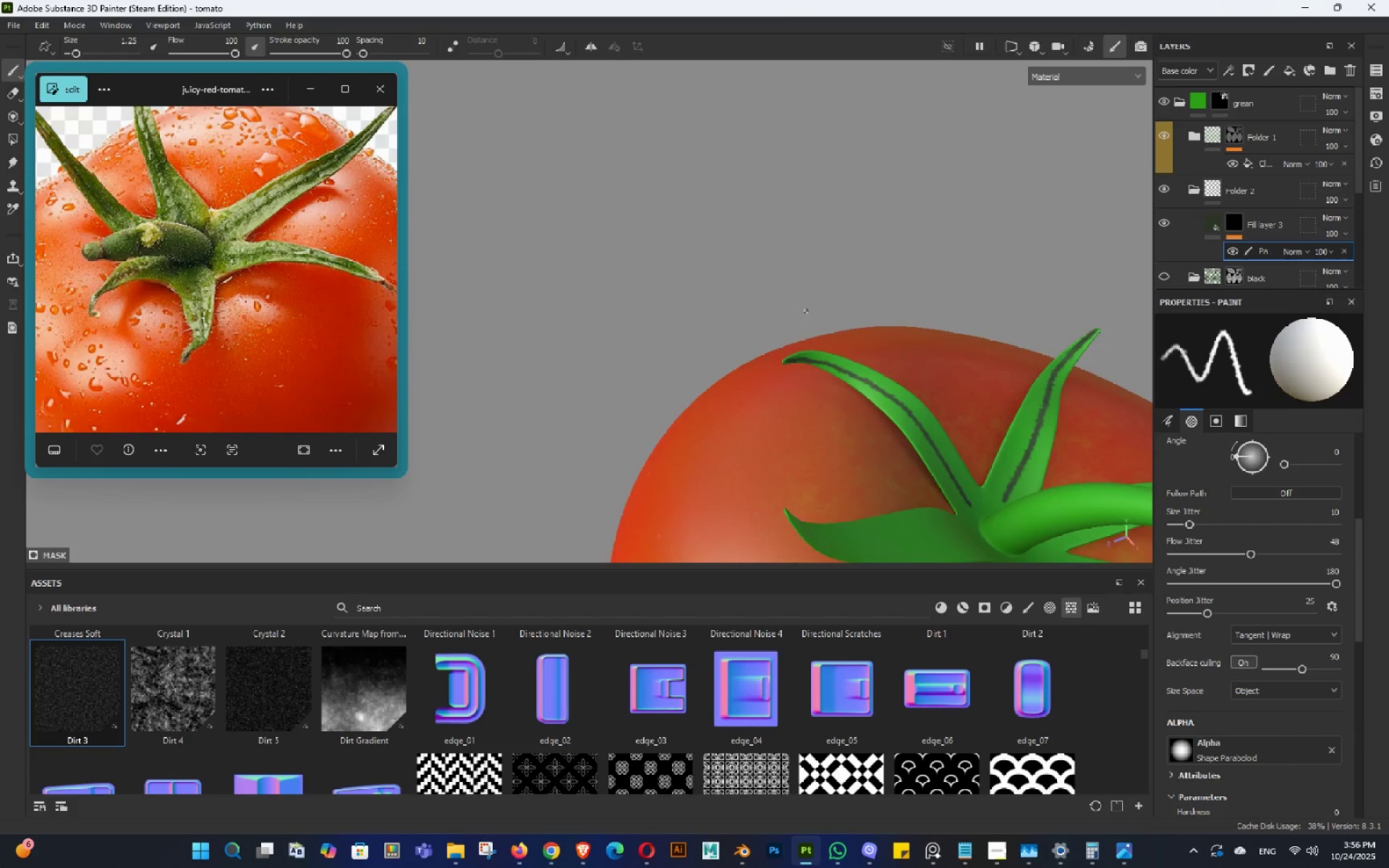 
hold_key(key=AltLeft, duration=1.07)
 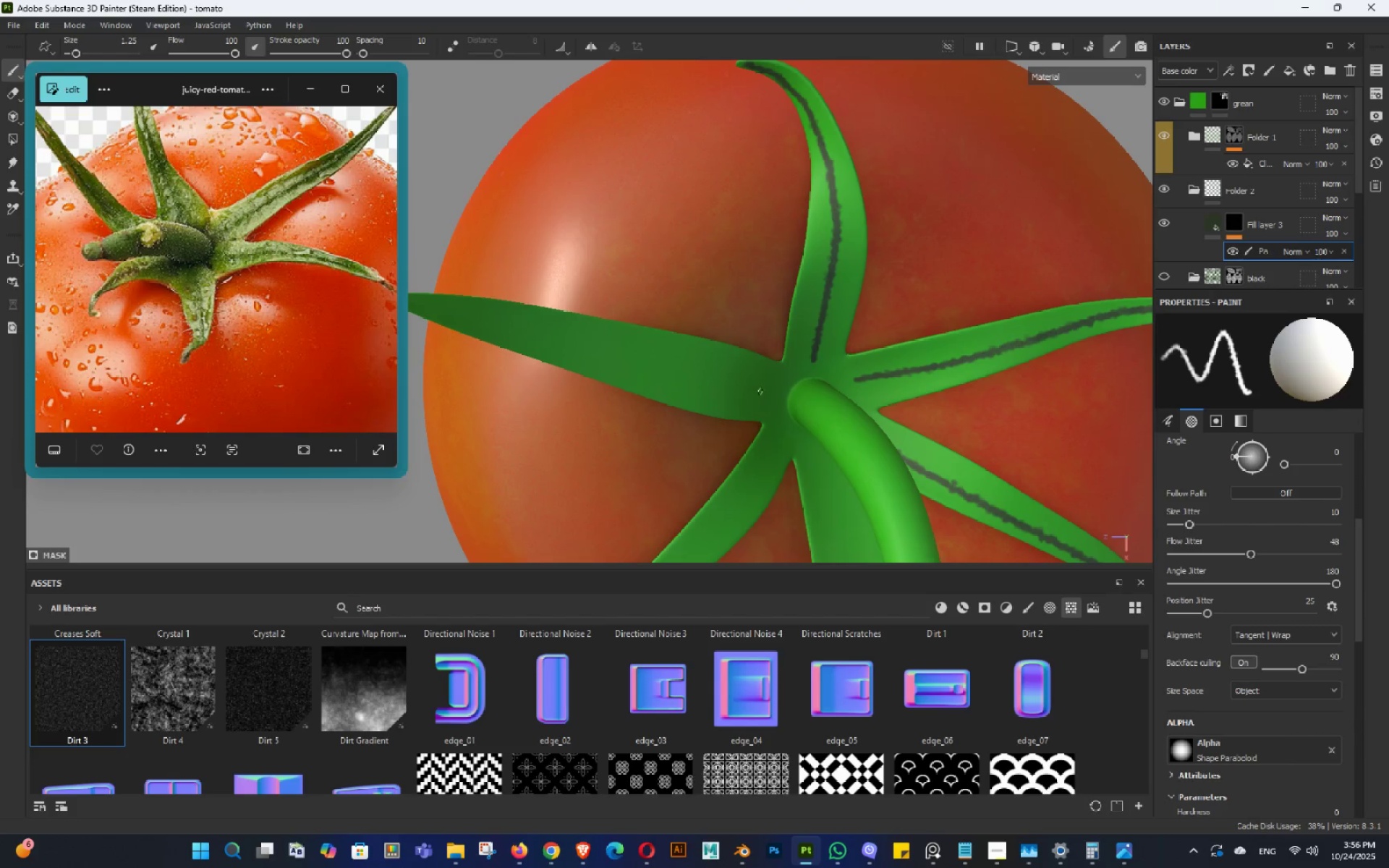 
hold_key(key=ShiftLeft, duration=0.37)
 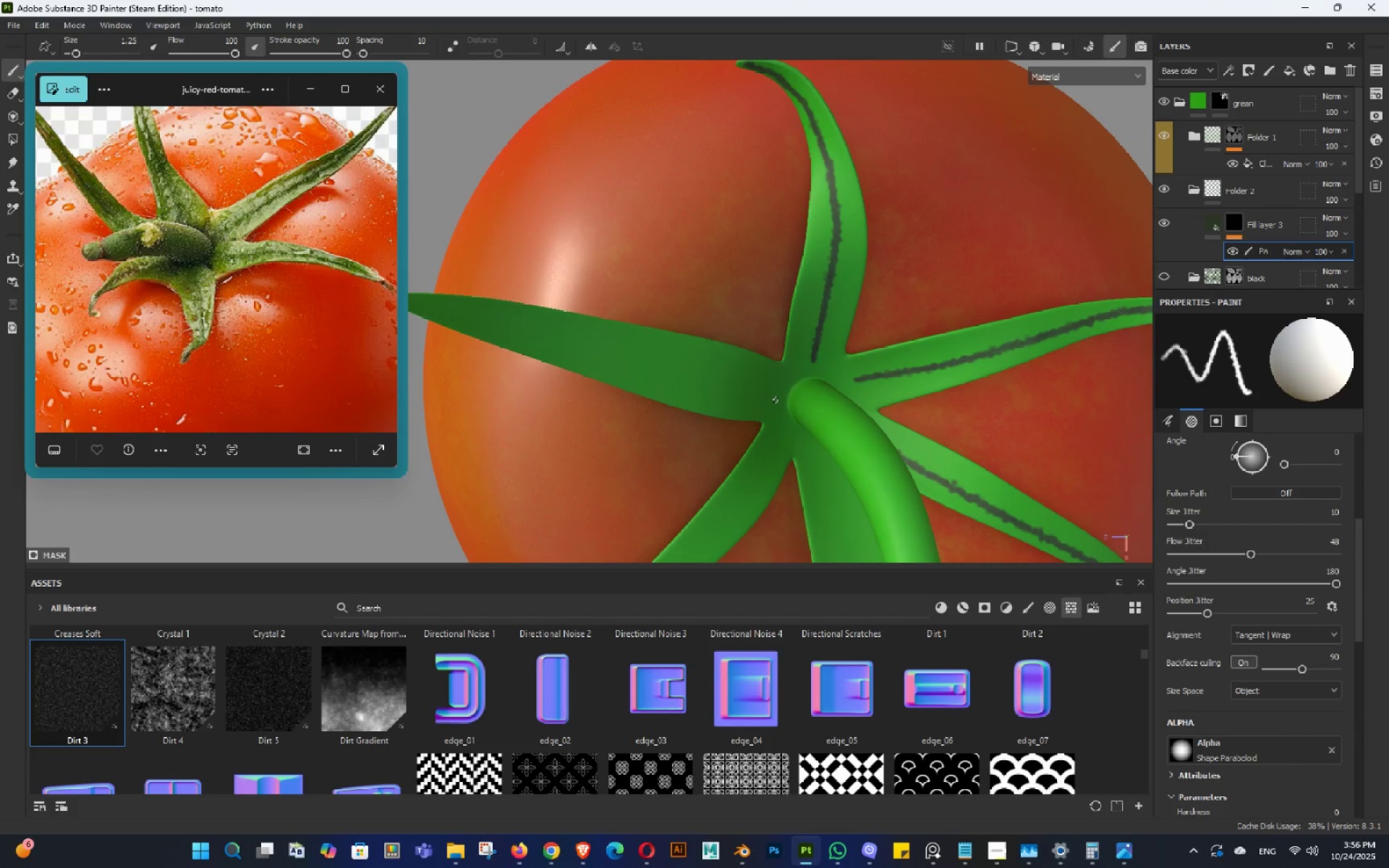 
left_click([776, 400])
 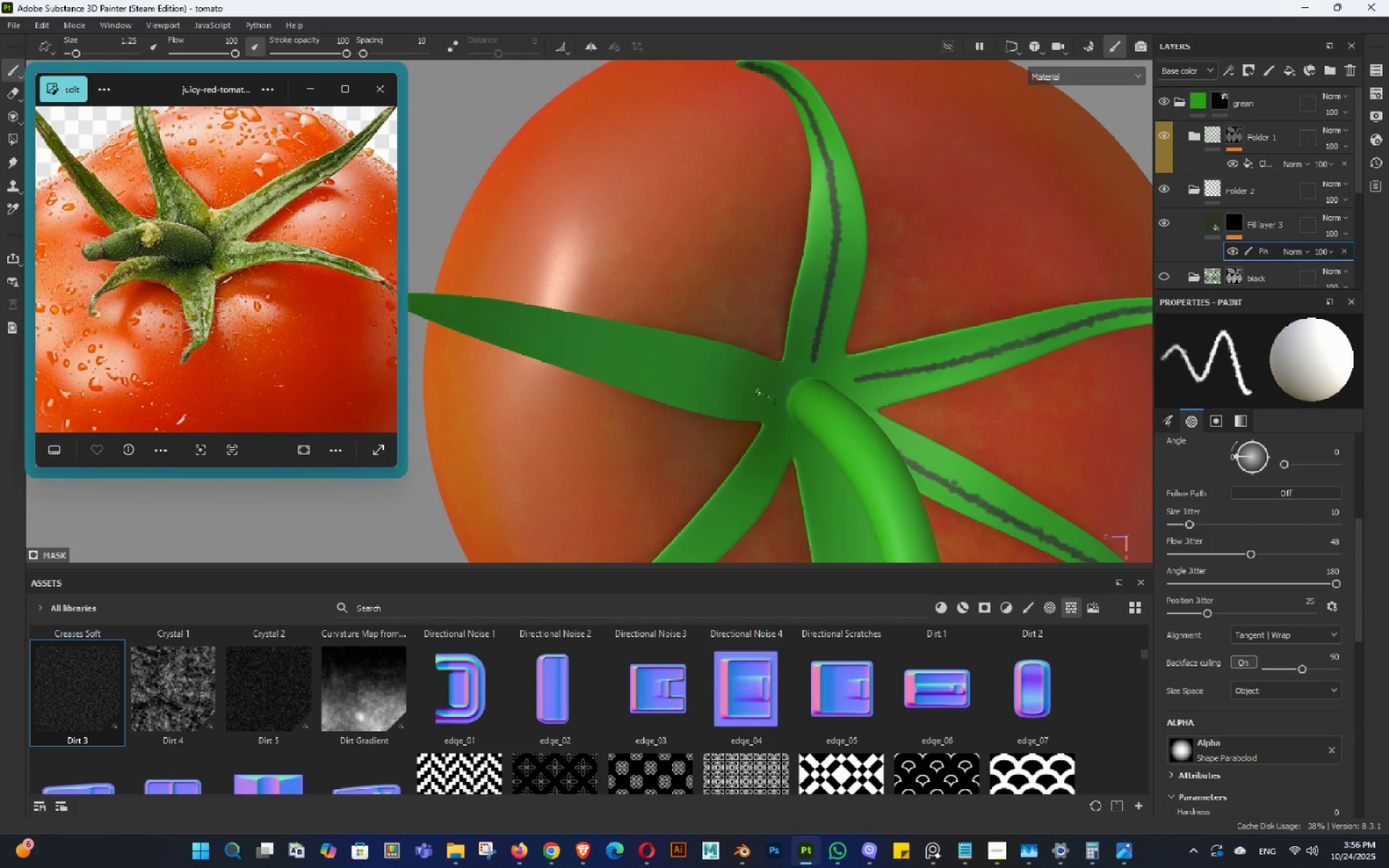 
hold_key(key=ShiftLeft, duration=1.51)
left_click([609, 351])
 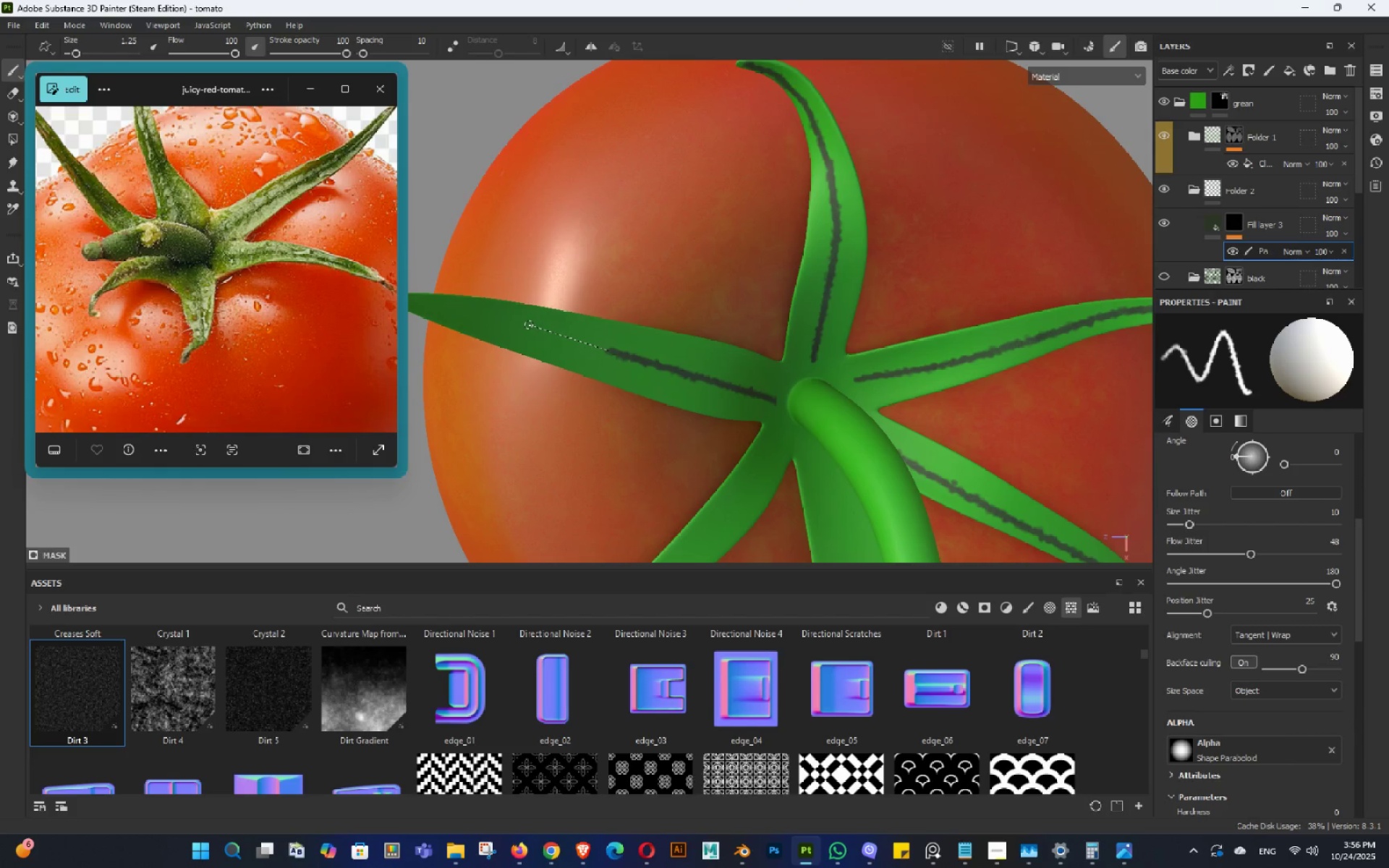 
hold_key(key=ShiftLeft, duration=1.25)
left_click([519, 328])
 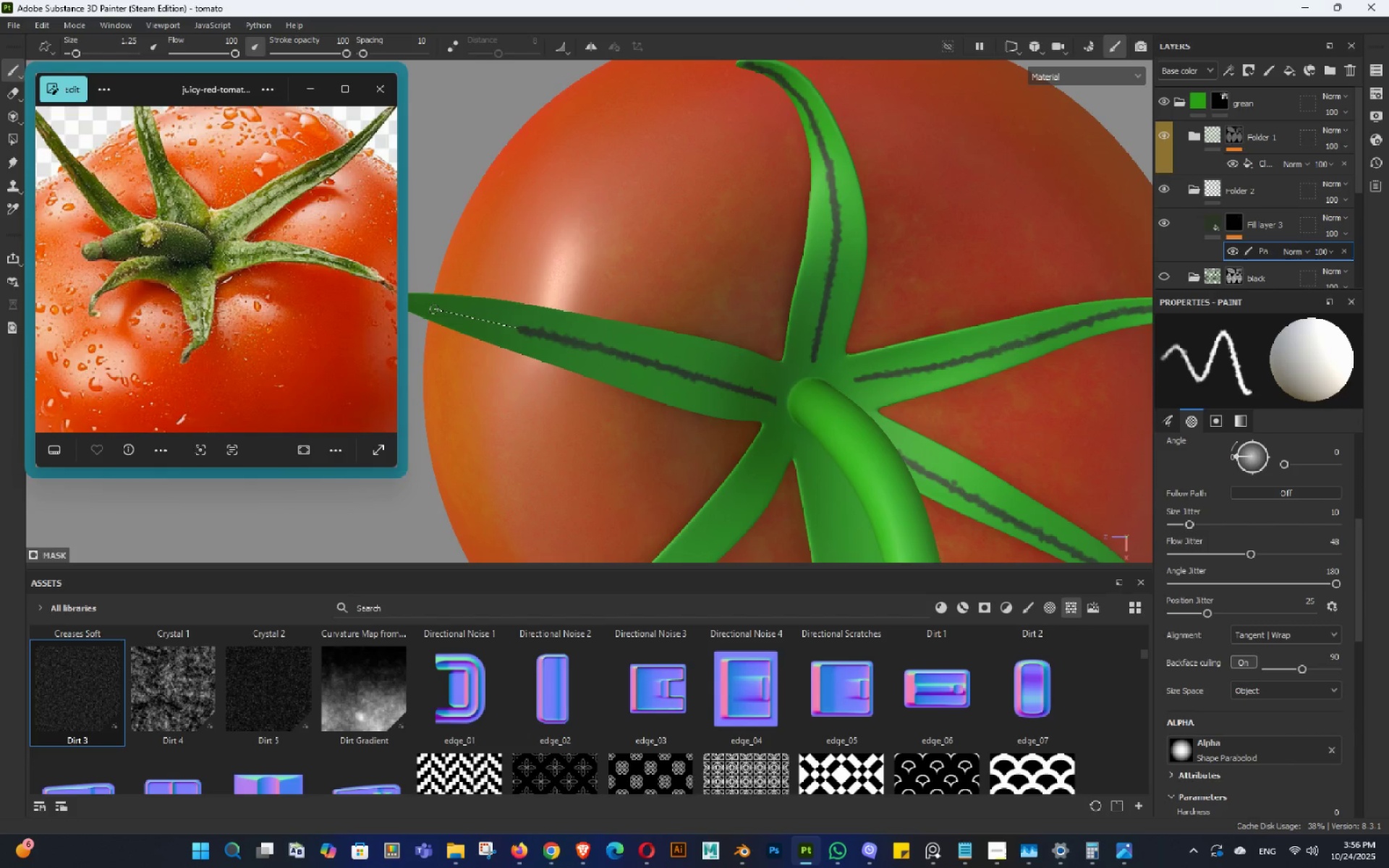 
left_click([434, 309])
 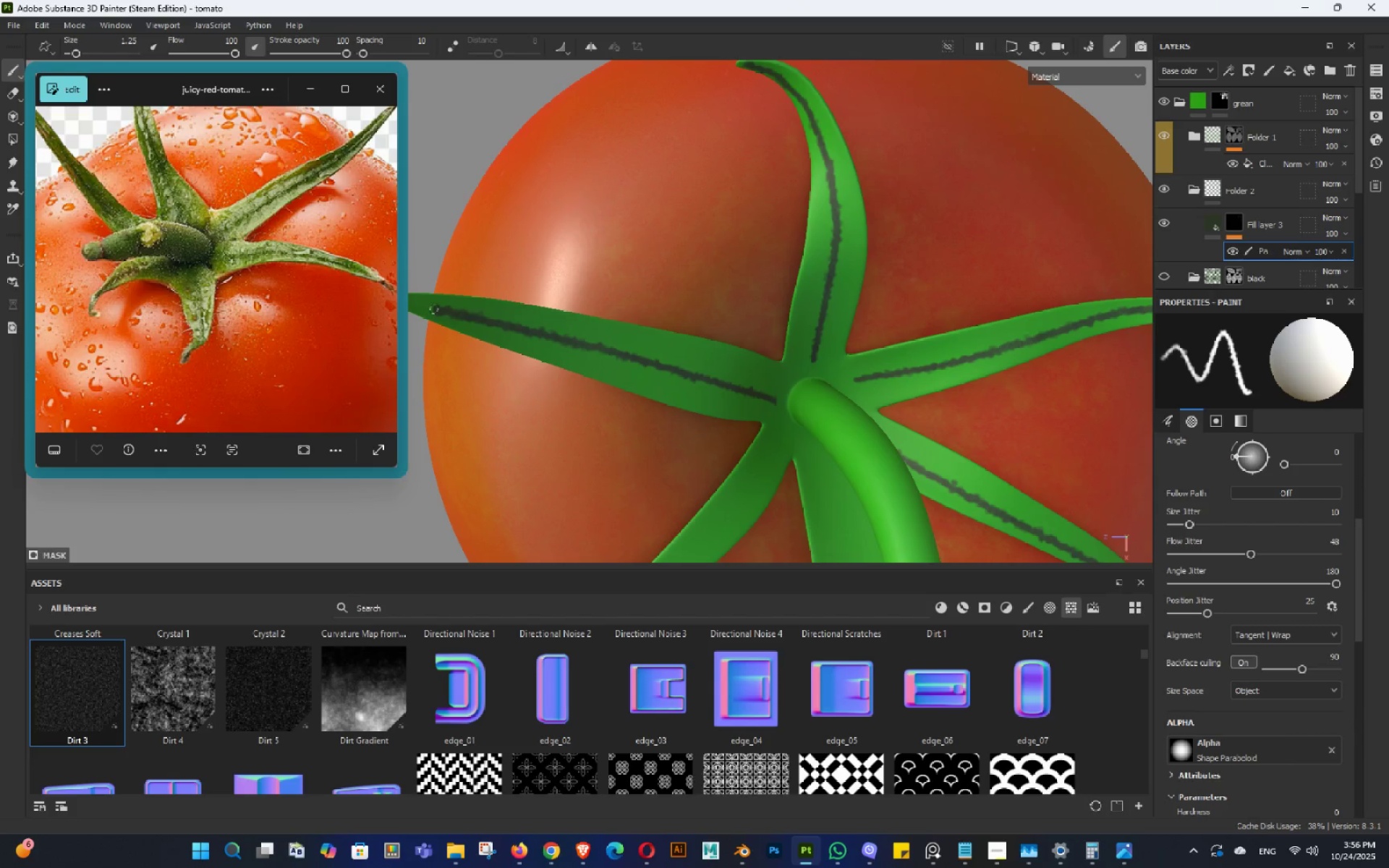 
hold_key(key=AltLeft, duration=0.5)
 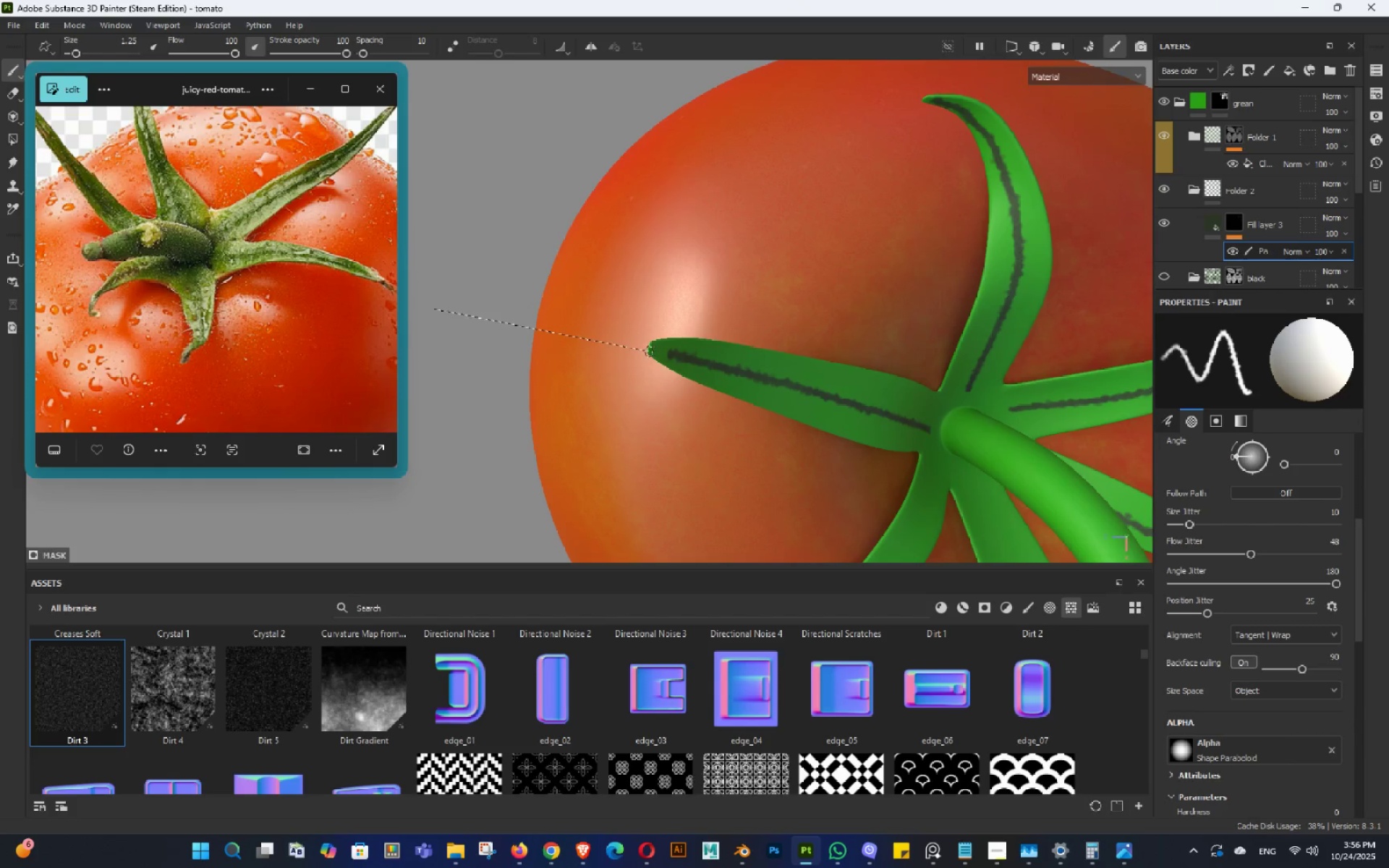 
hold_key(key=ShiftLeft, duration=0.71)
 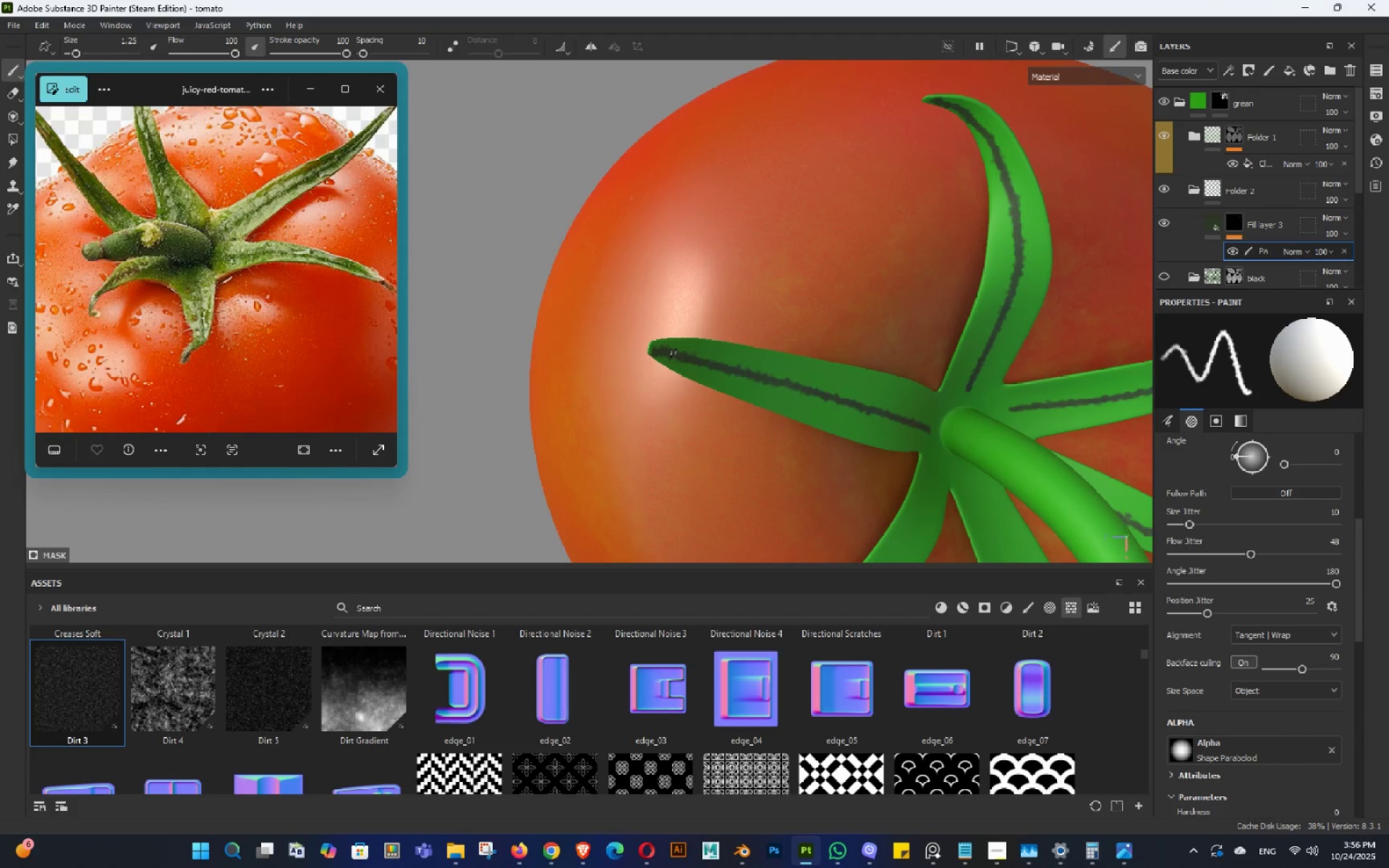 
hold_key(key=AltLeft, duration=1.26)
 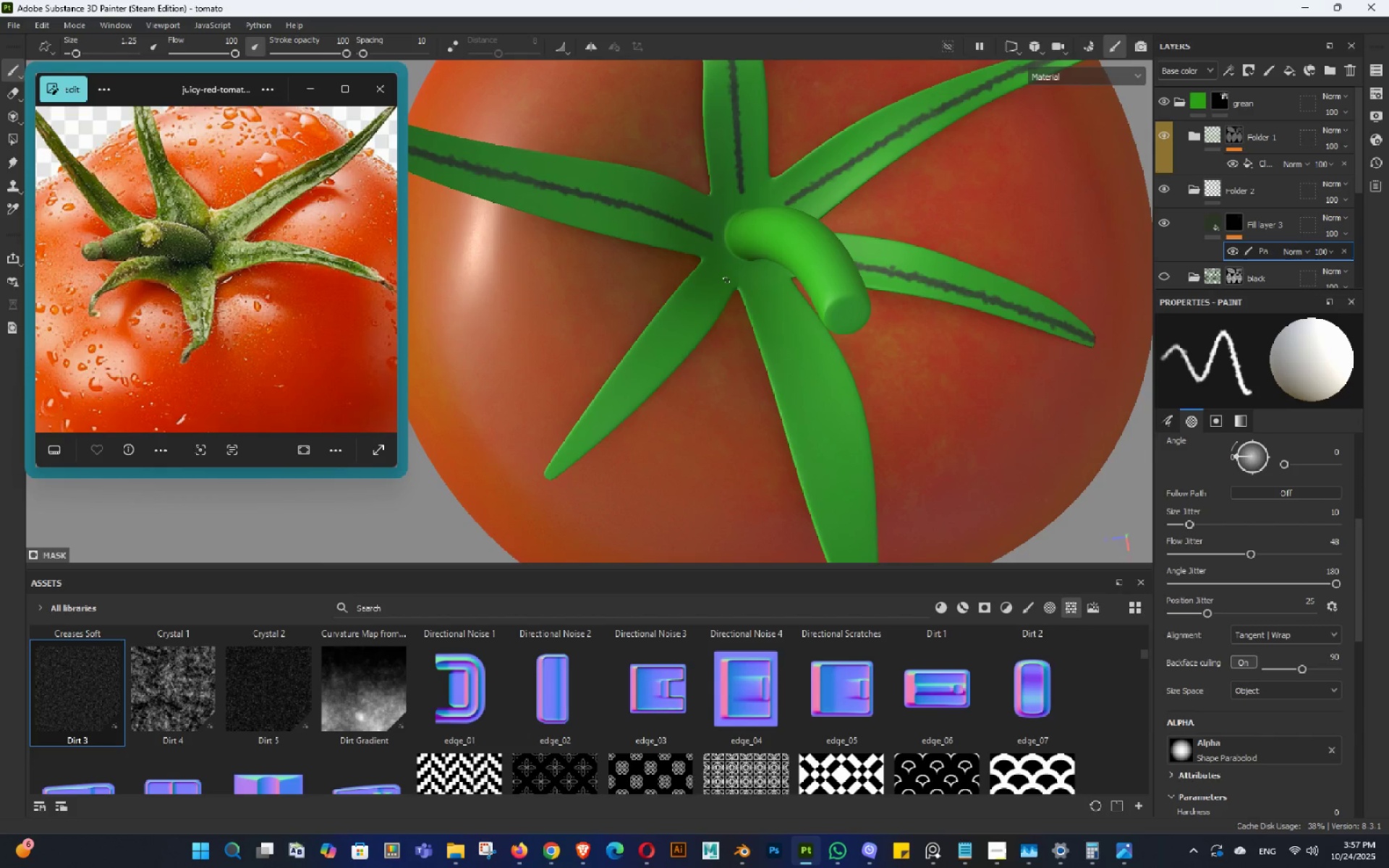 
left_click([726, 280])
 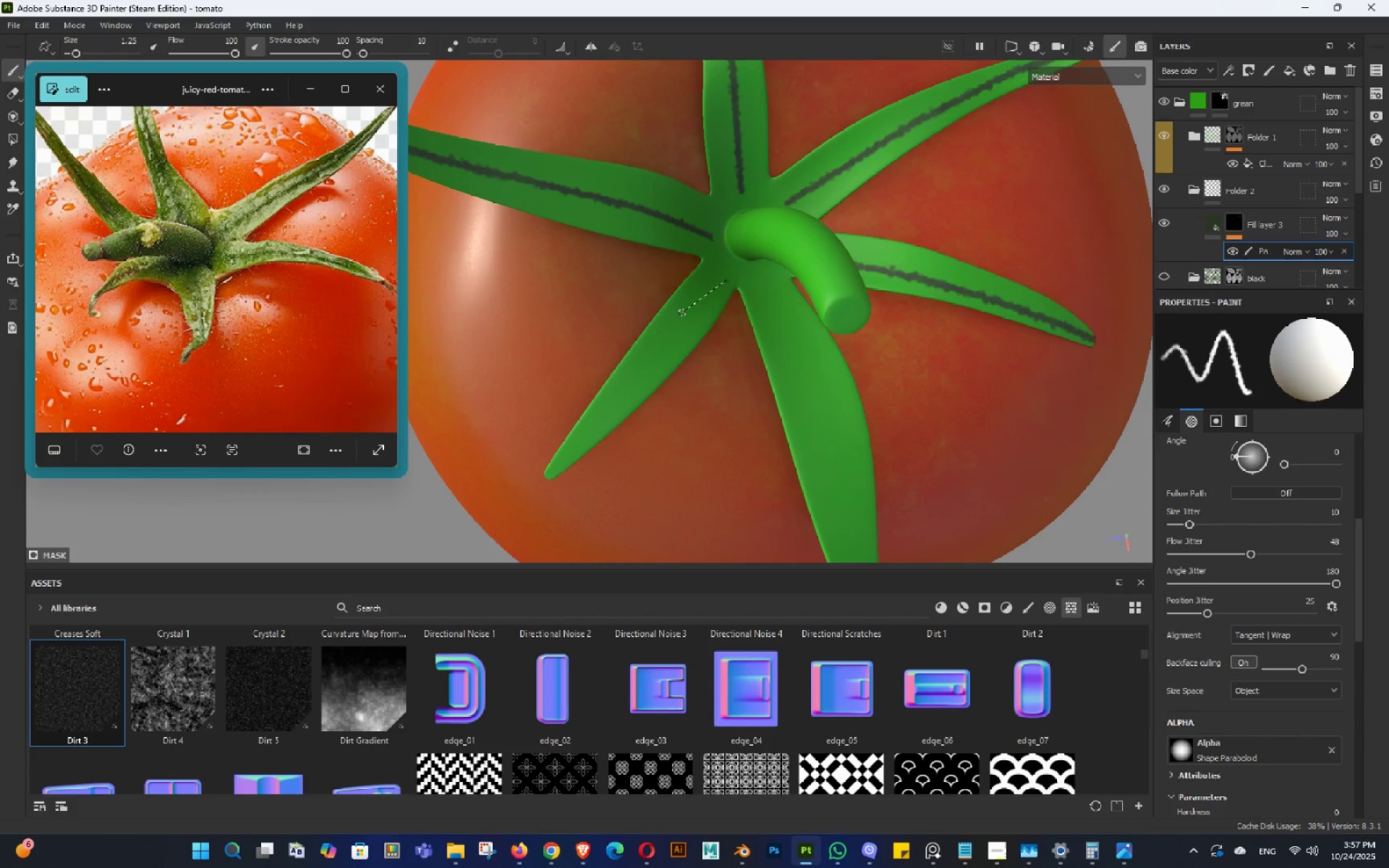 
hold_key(key=ShiftLeft, duration=0.32)
 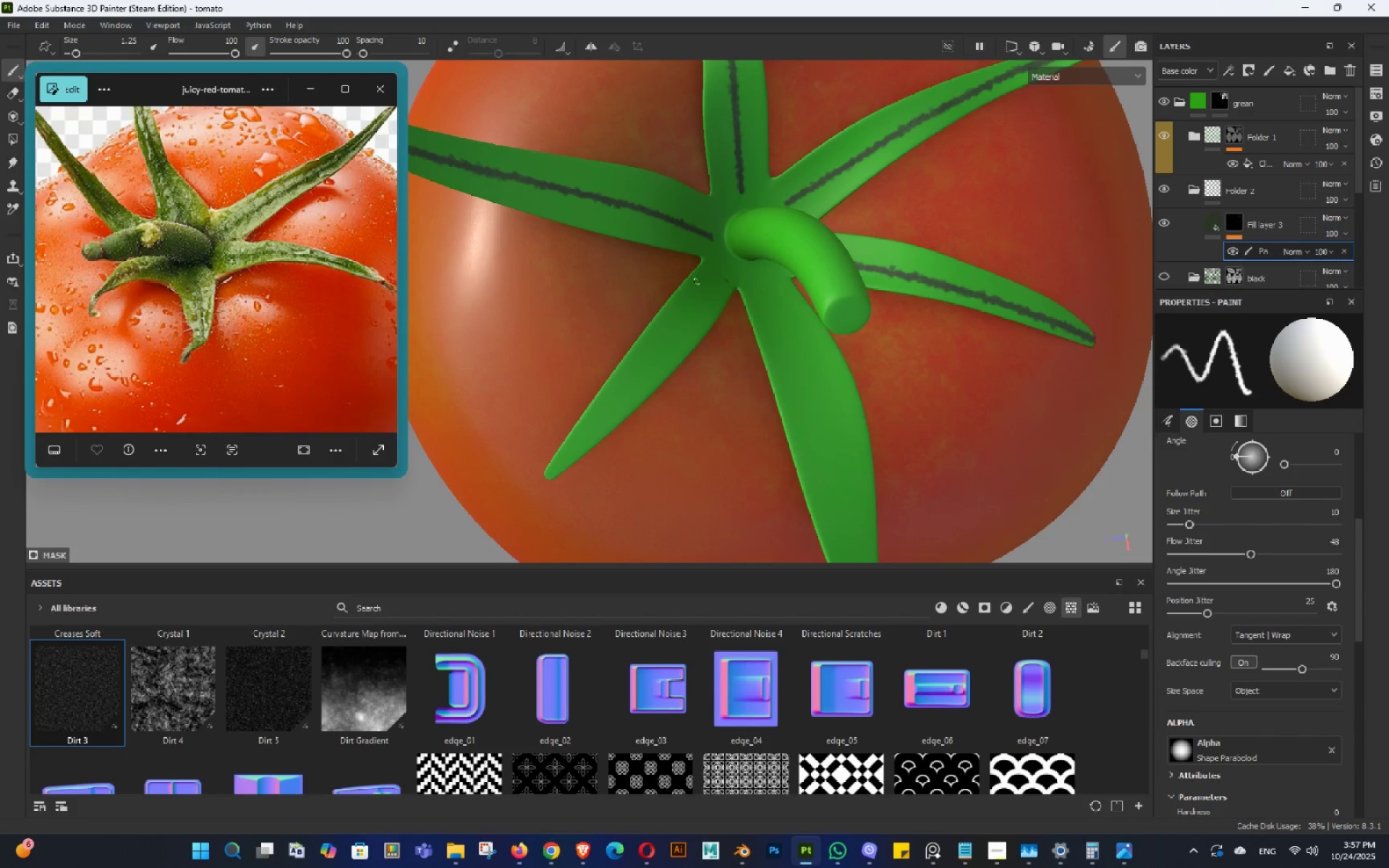 
key(Control+Z)
 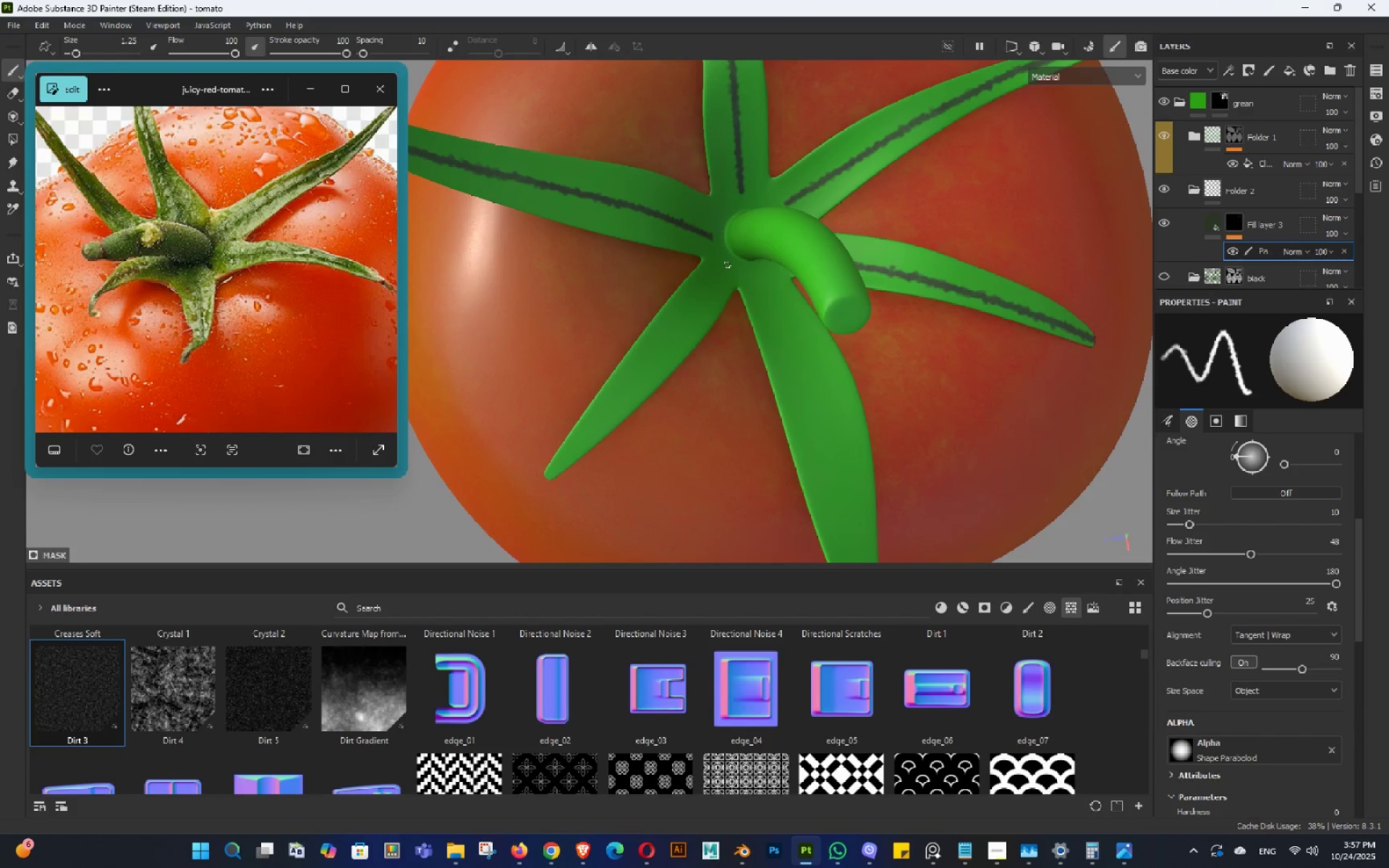 
hold_key(key=ShiftLeft, duration=1.5)
left_click([729, 263])
 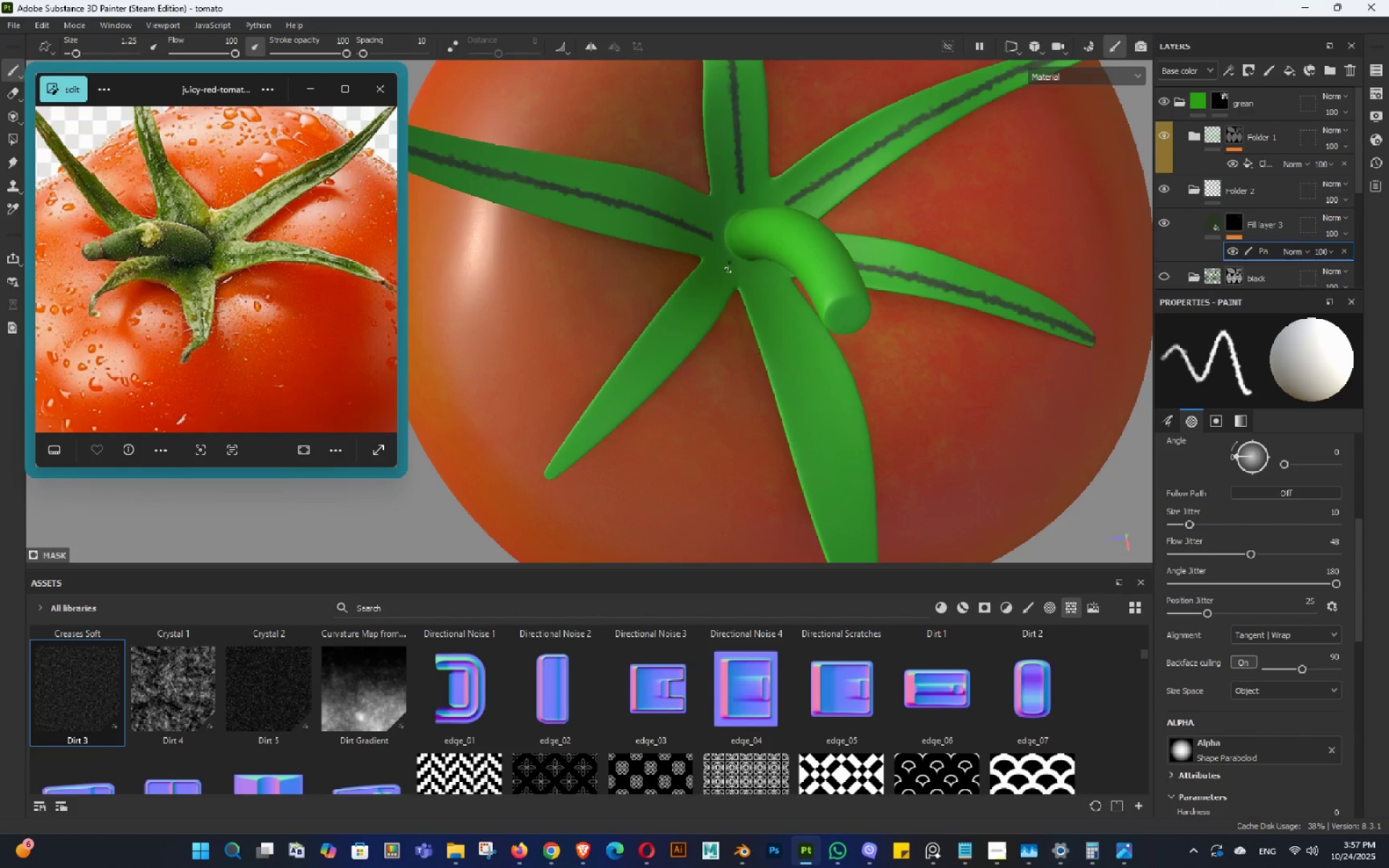 
hold_key(key=ShiftLeft, duration=0.48)
left_click([551, 473])
 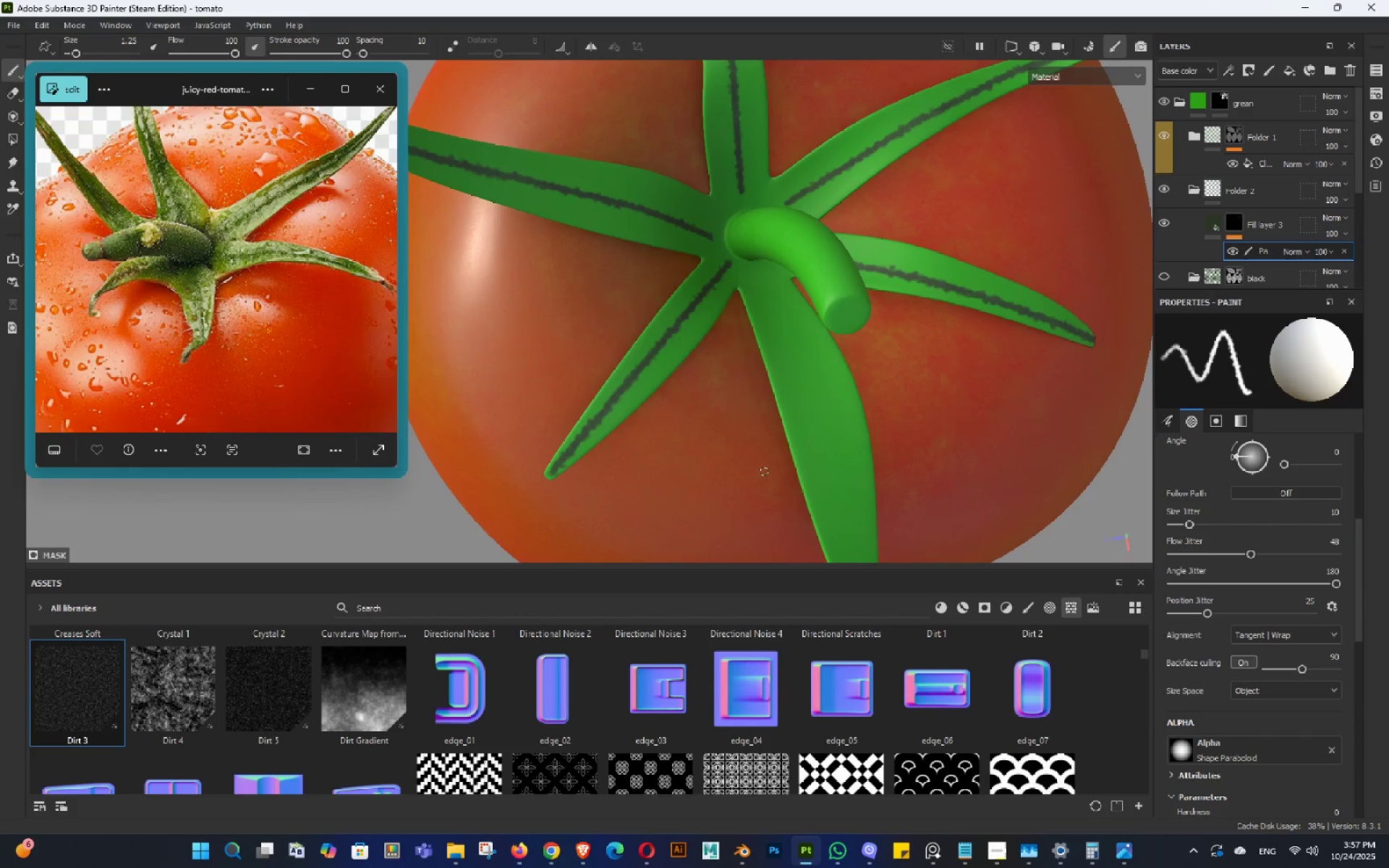 
hold_key(key=AltLeft, duration=0.52)
 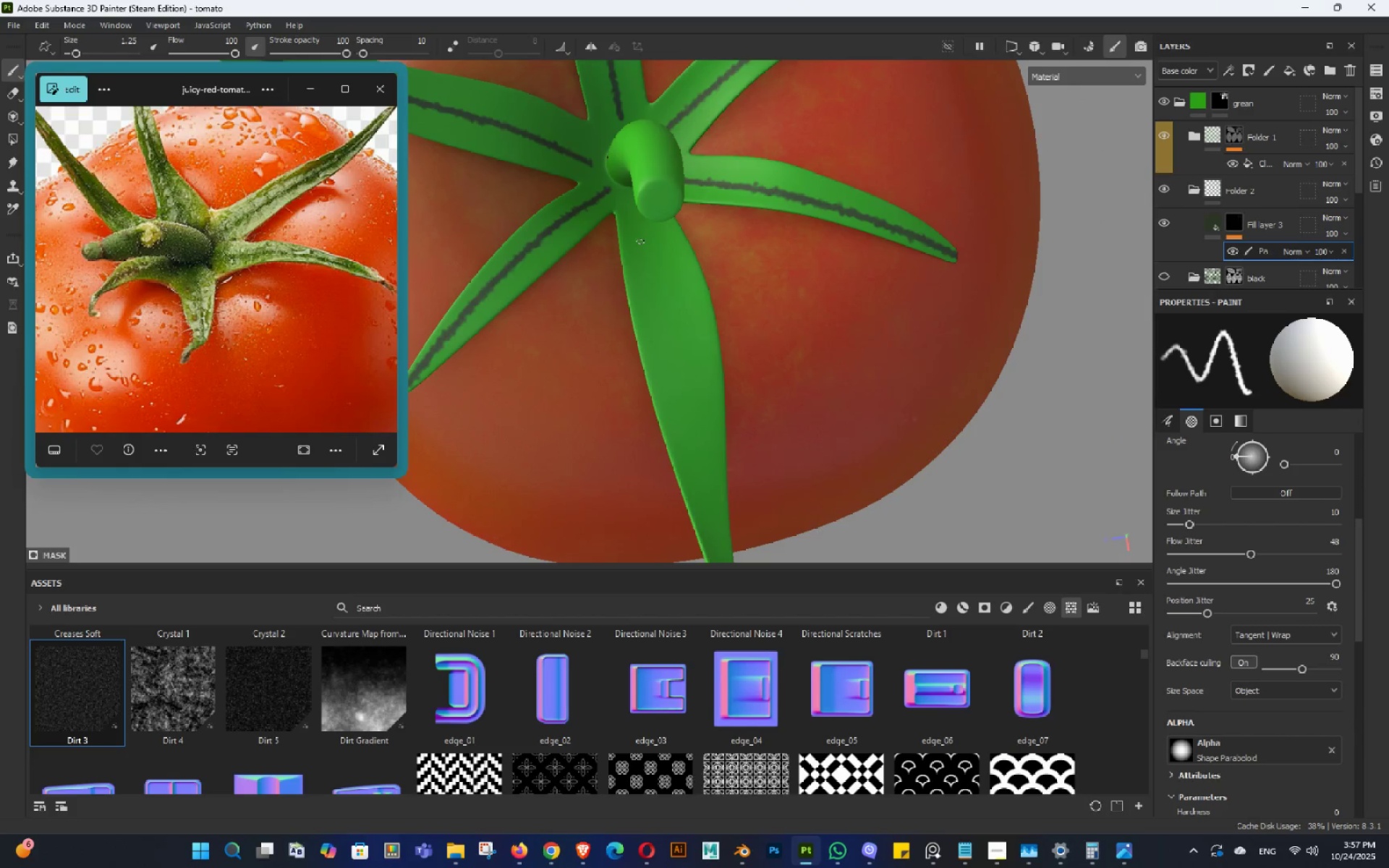 
hold_key(key=AltLeft, duration=0.55)
 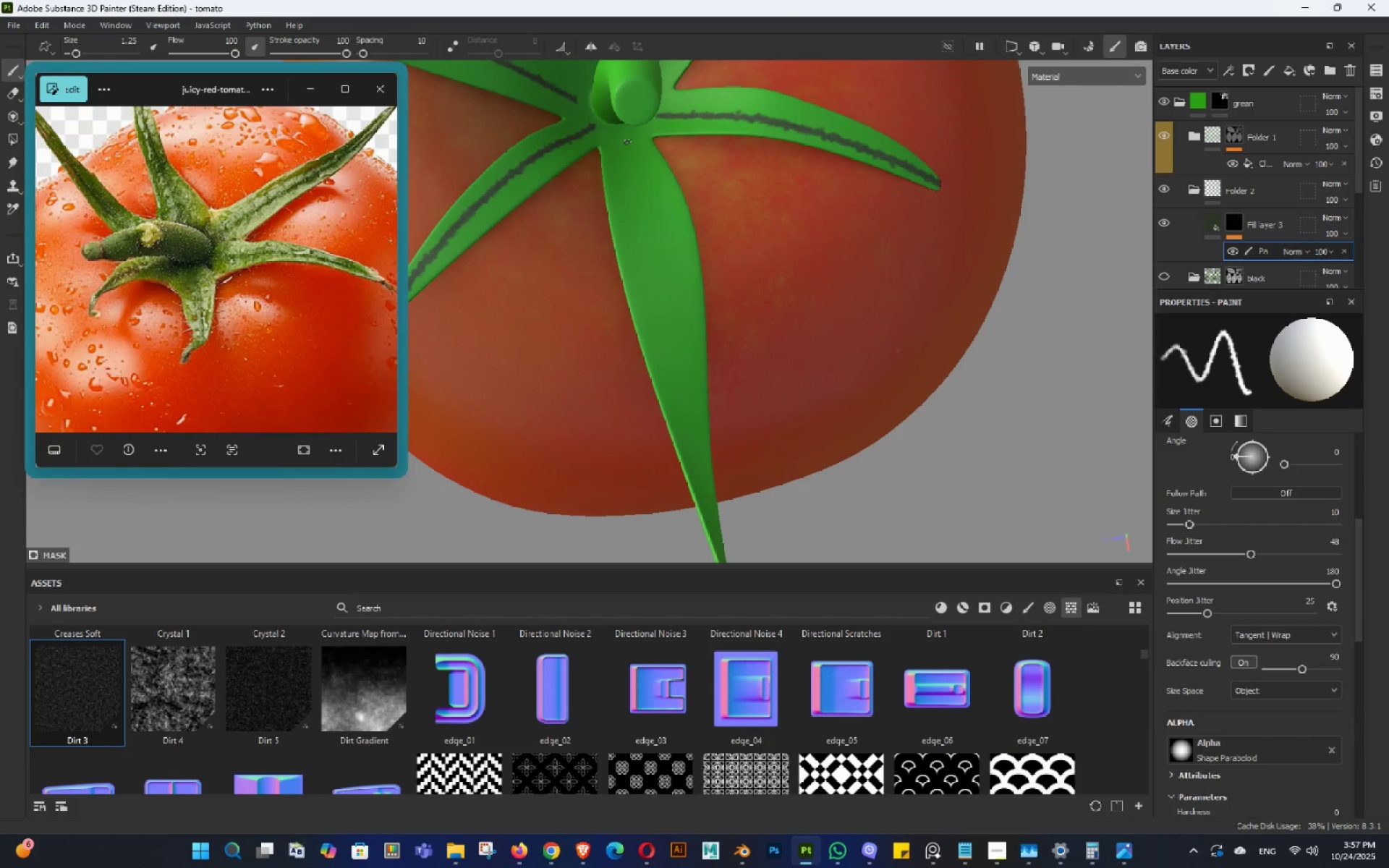 
hold_key(key=ShiftLeft, duration=1.53)
 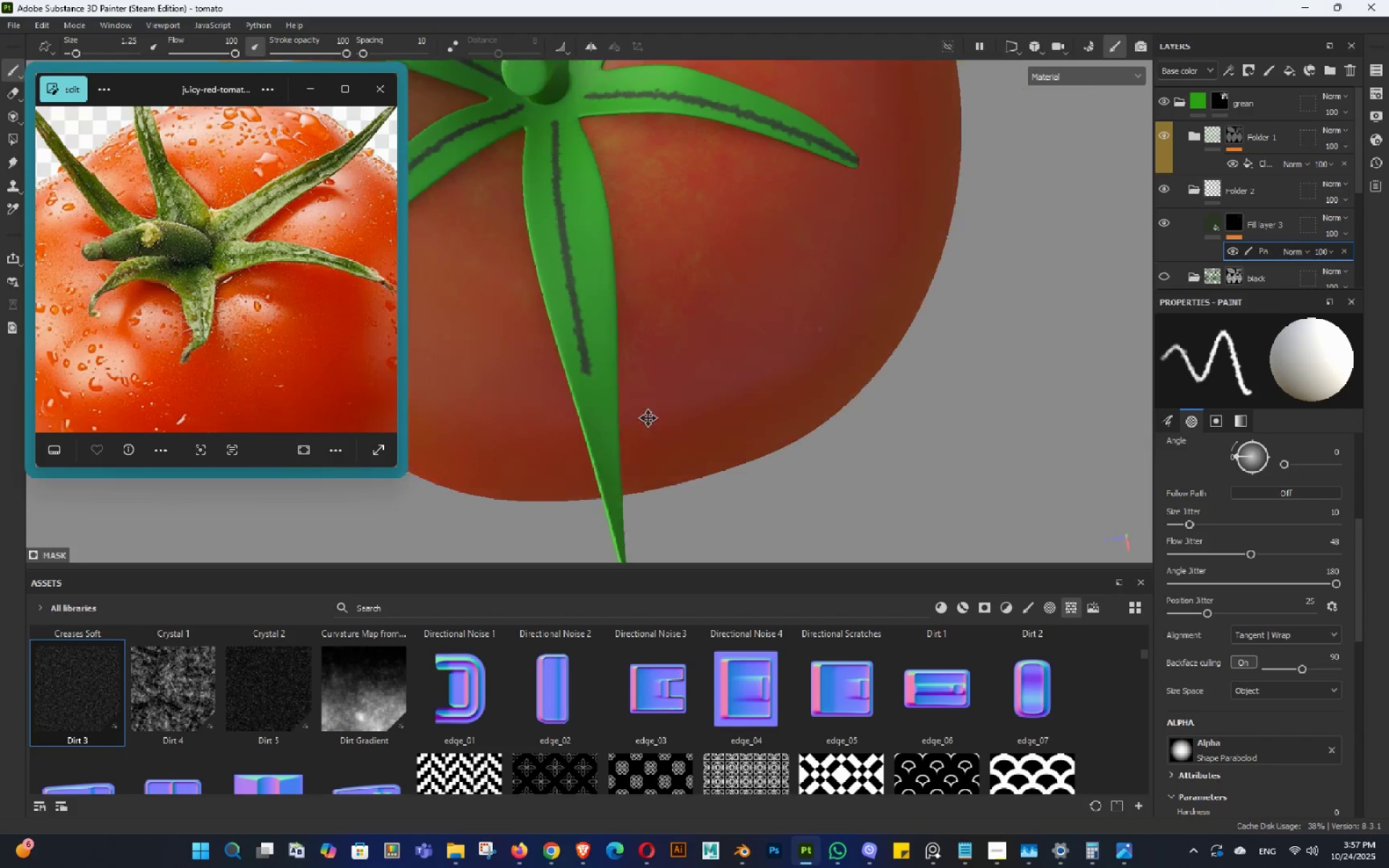 
key(Shift+ShiftLeft)
 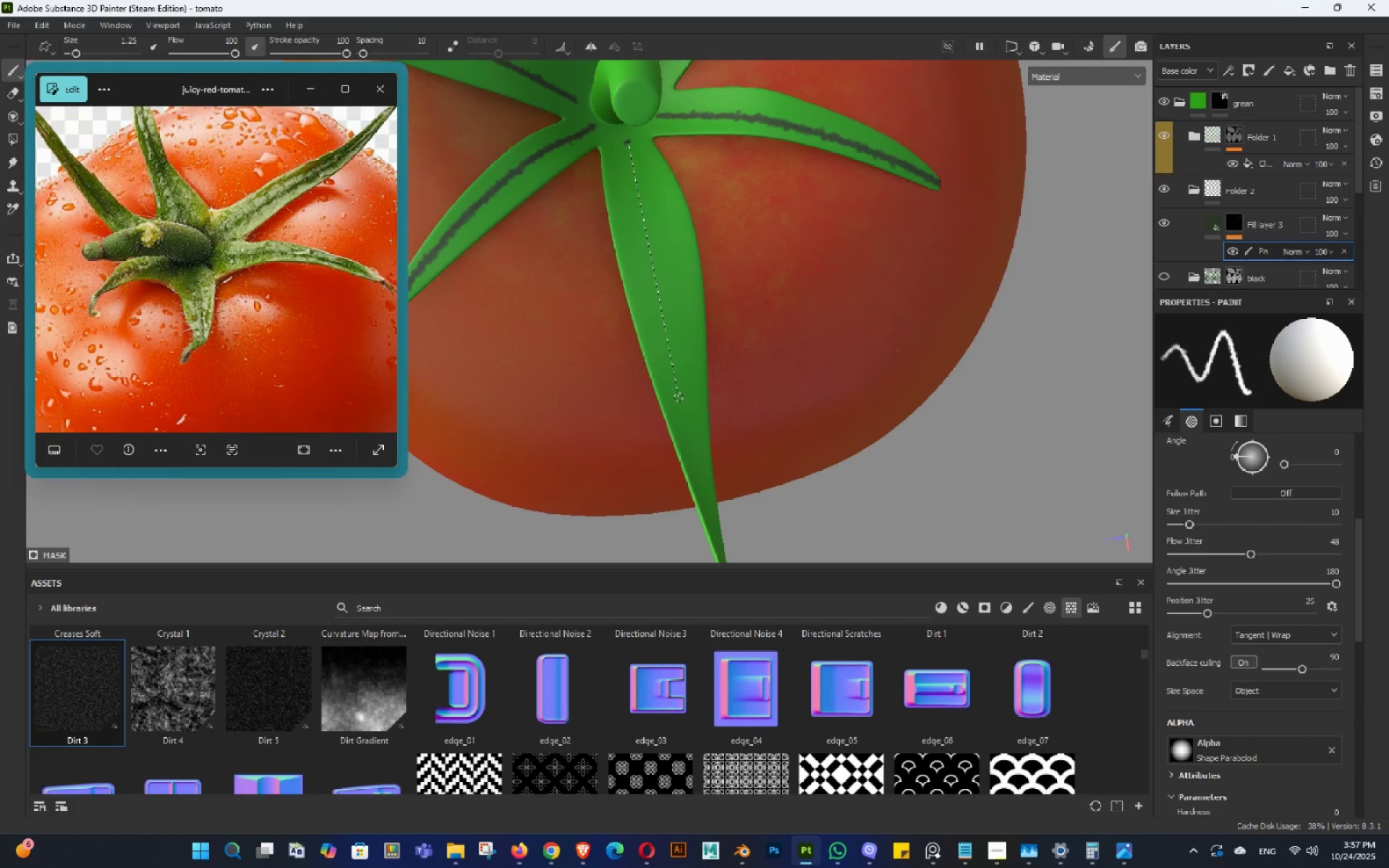 
key(Shift+ShiftLeft)
 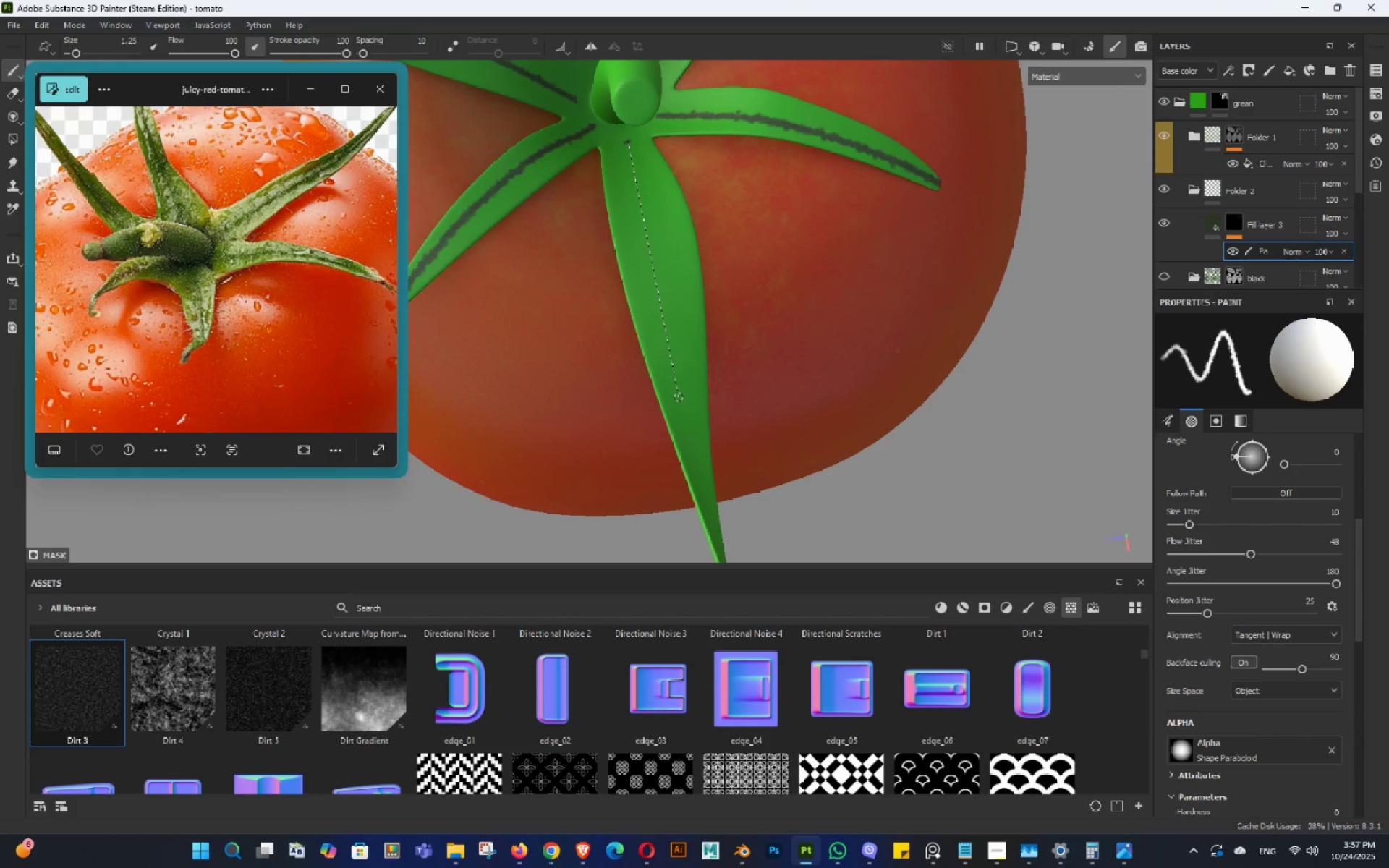 
key(Shift+ShiftLeft)
 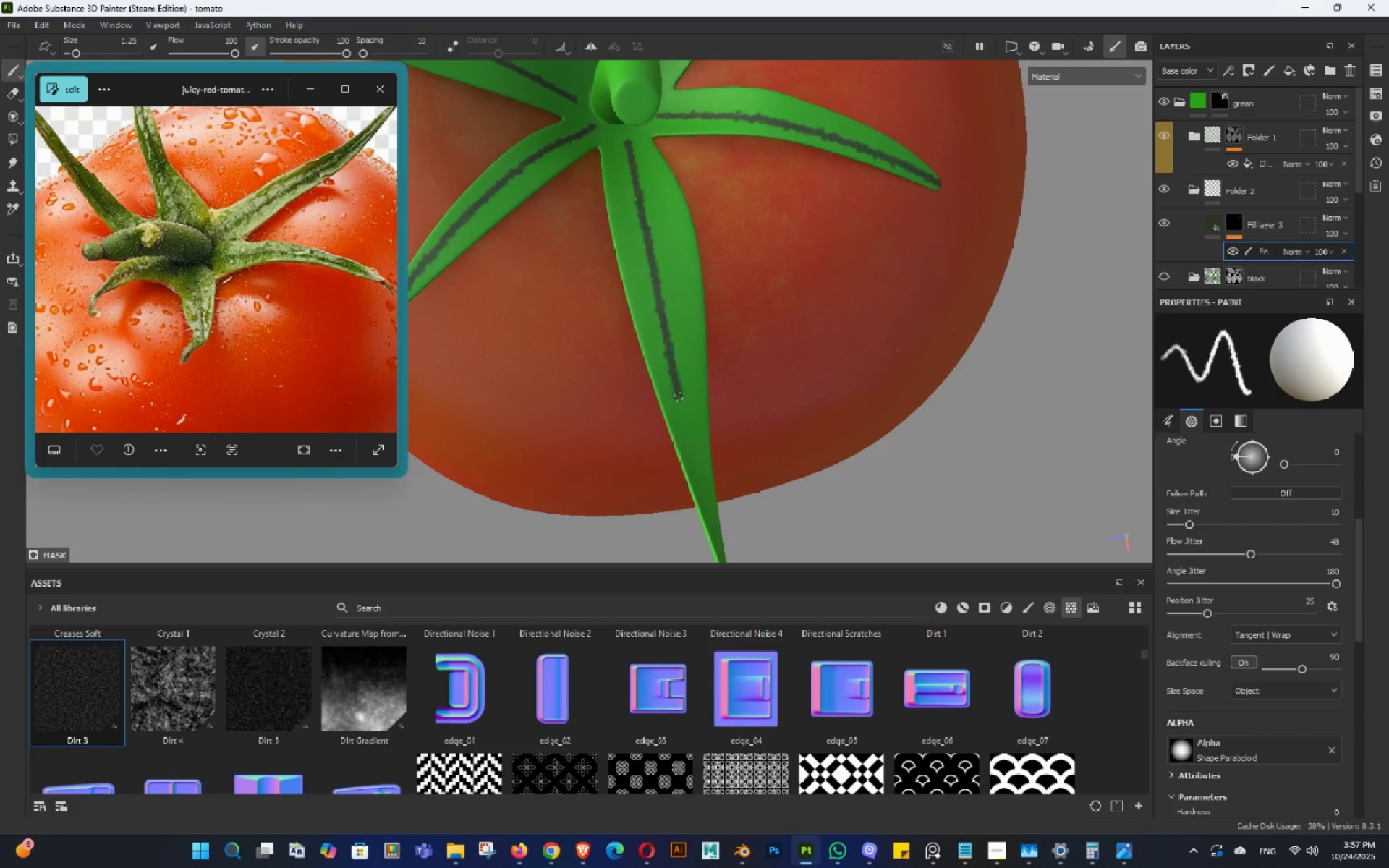 
key(Shift+ShiftLeft)
 